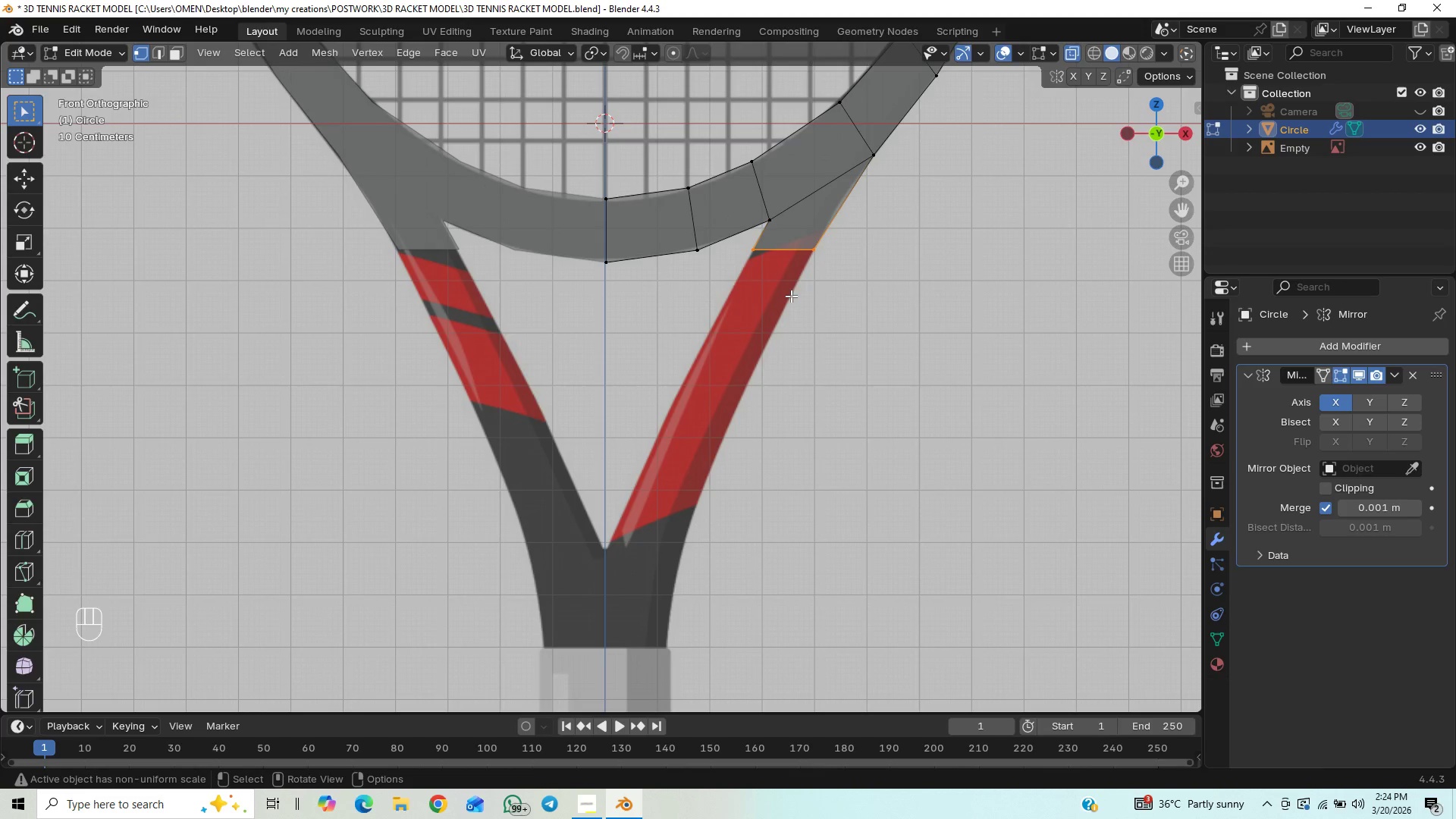 
type(GZ)
 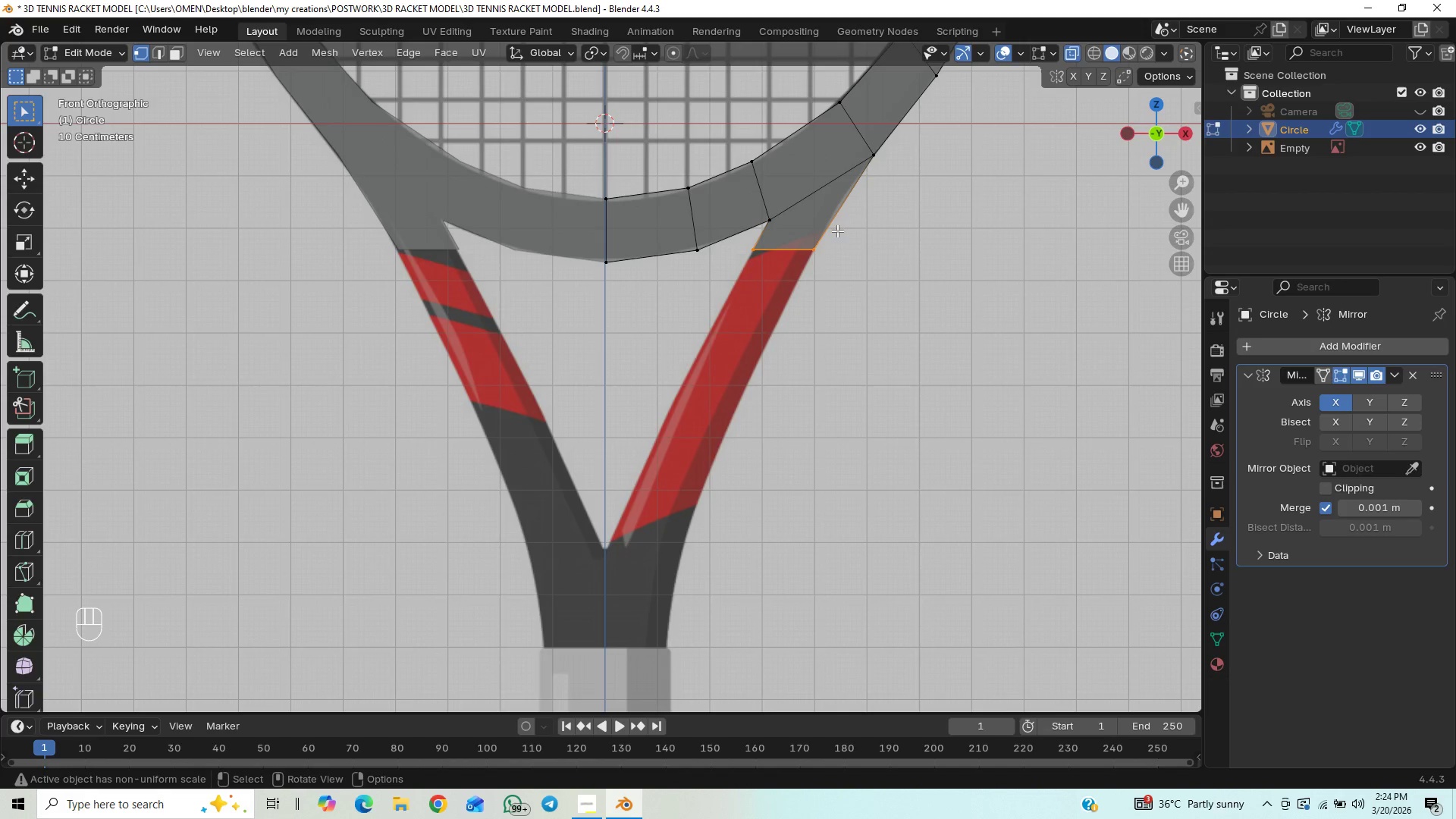 
wait(7.39)
 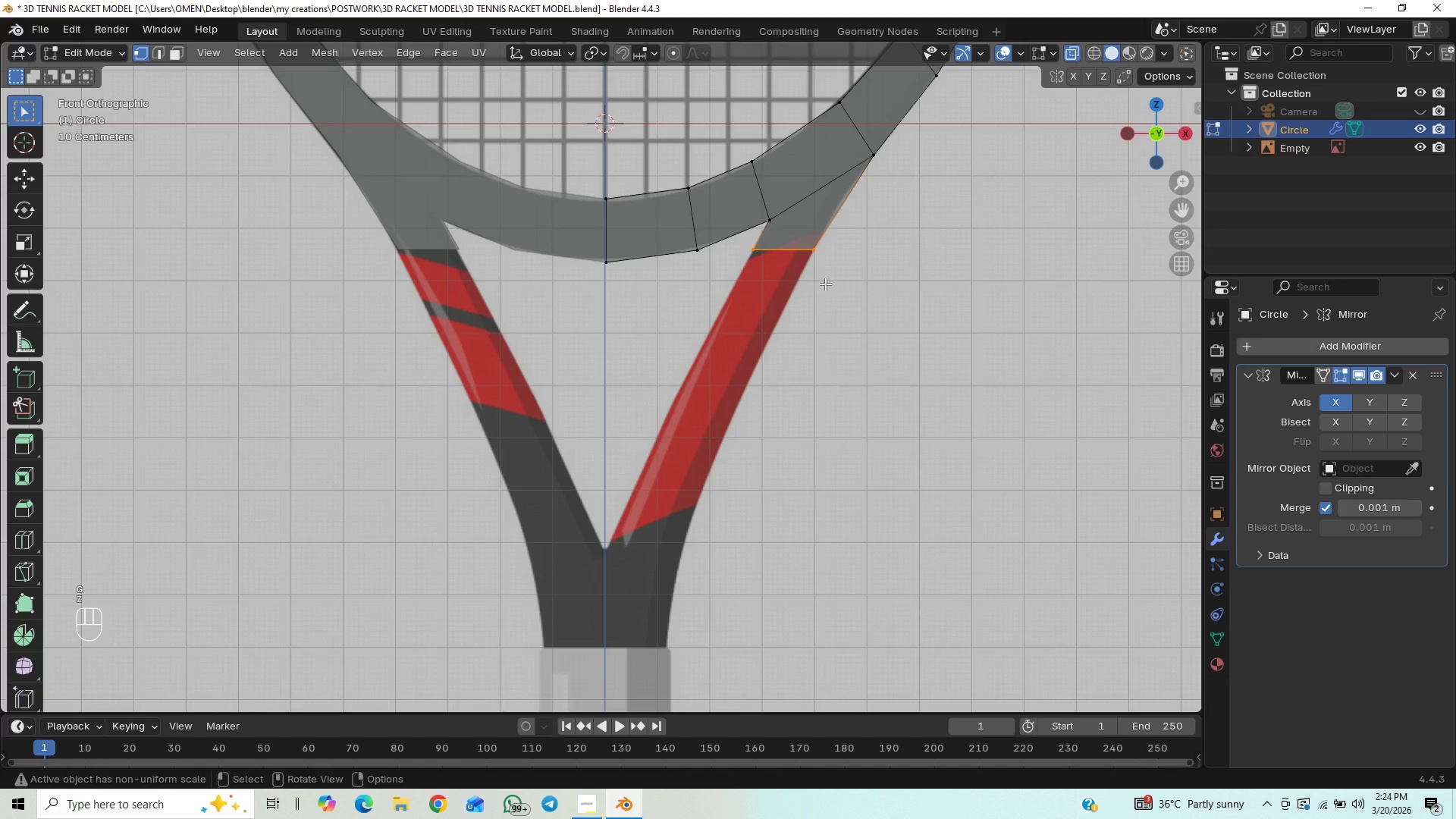 
key(Control+R)
 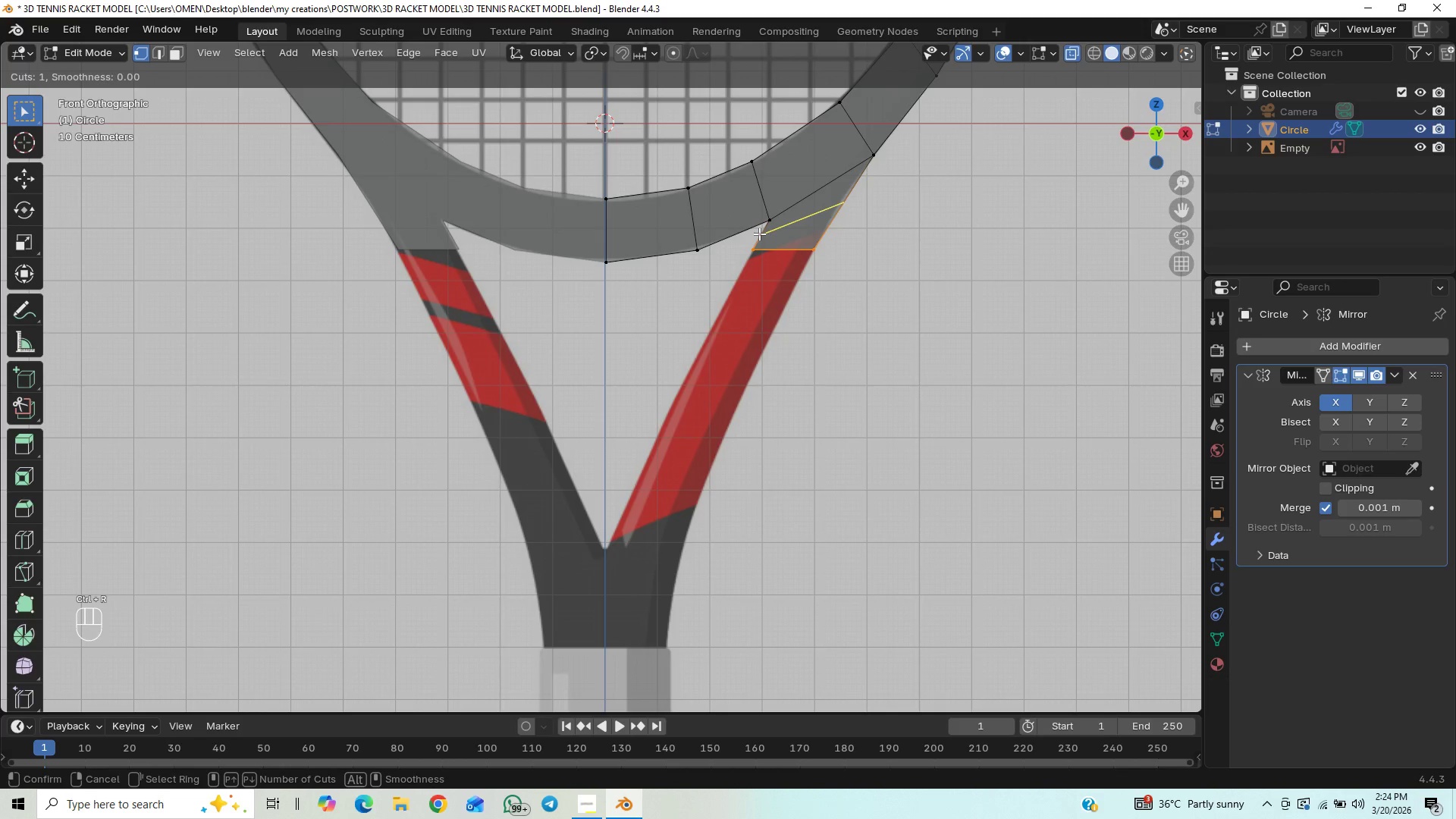 
left_click([759, 233])
 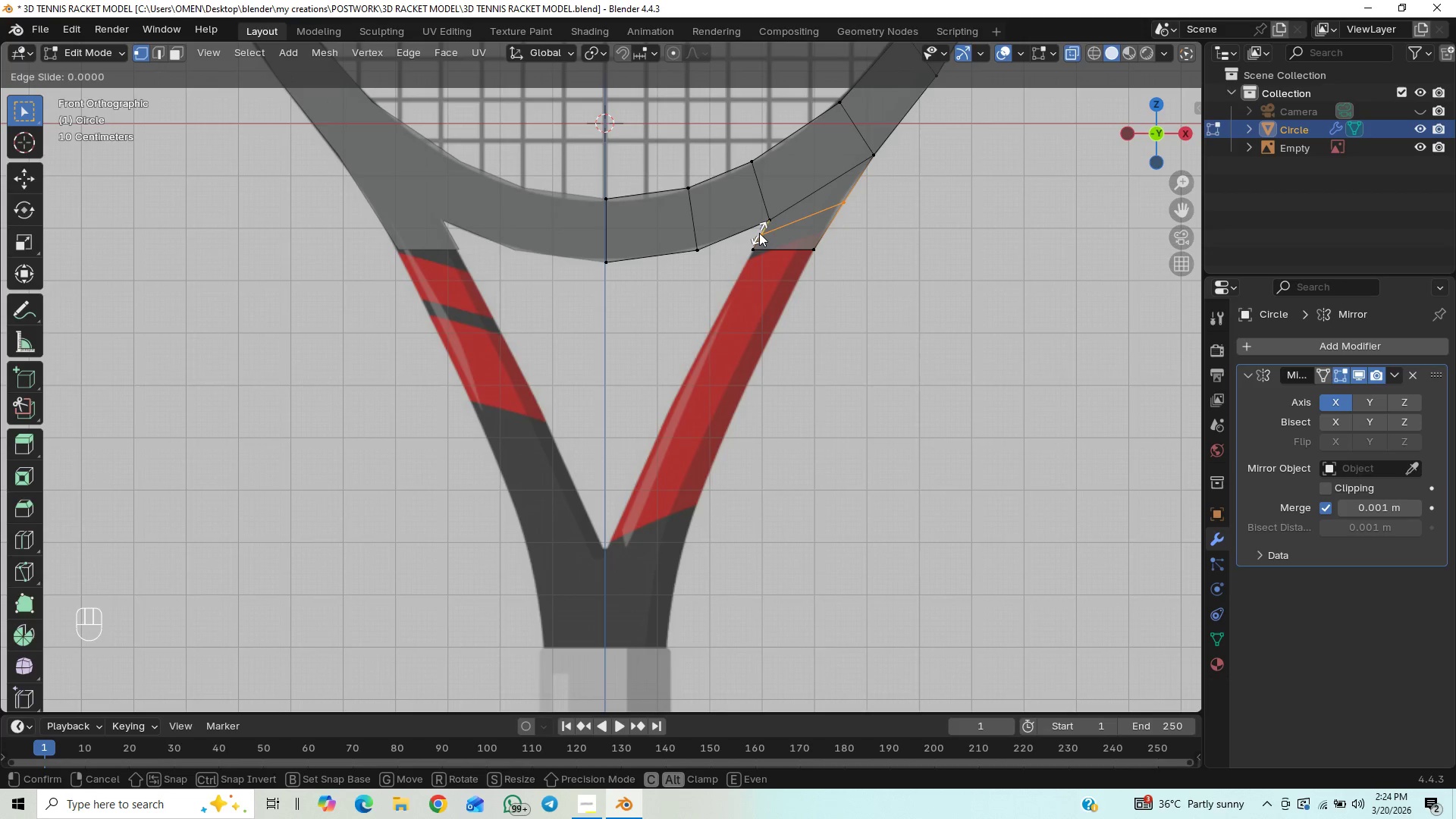 
right_click([759, 233])
 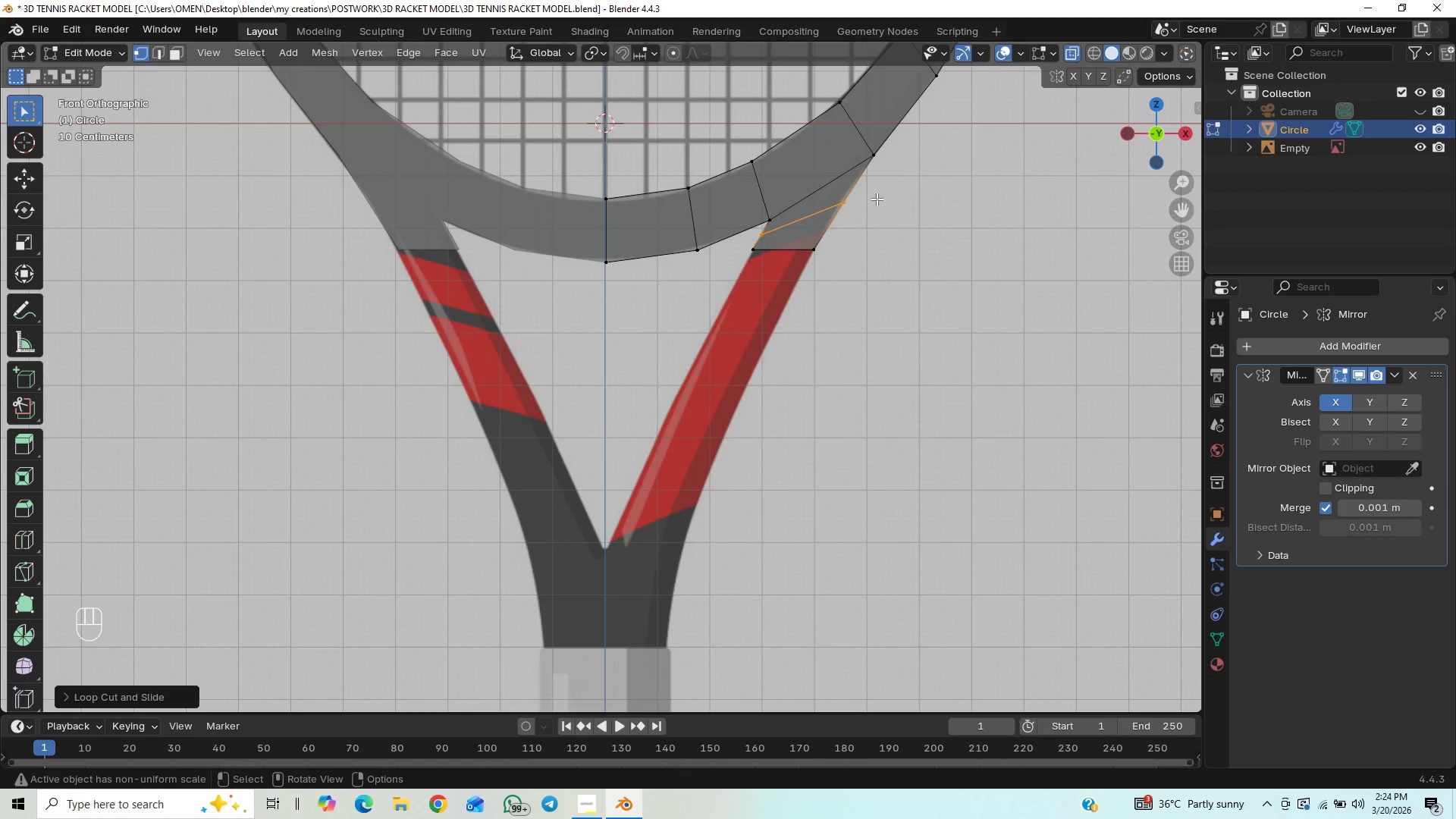 
left_click_drag(start_coordinate=[880, 190], to_coordinate=[841, 210])
 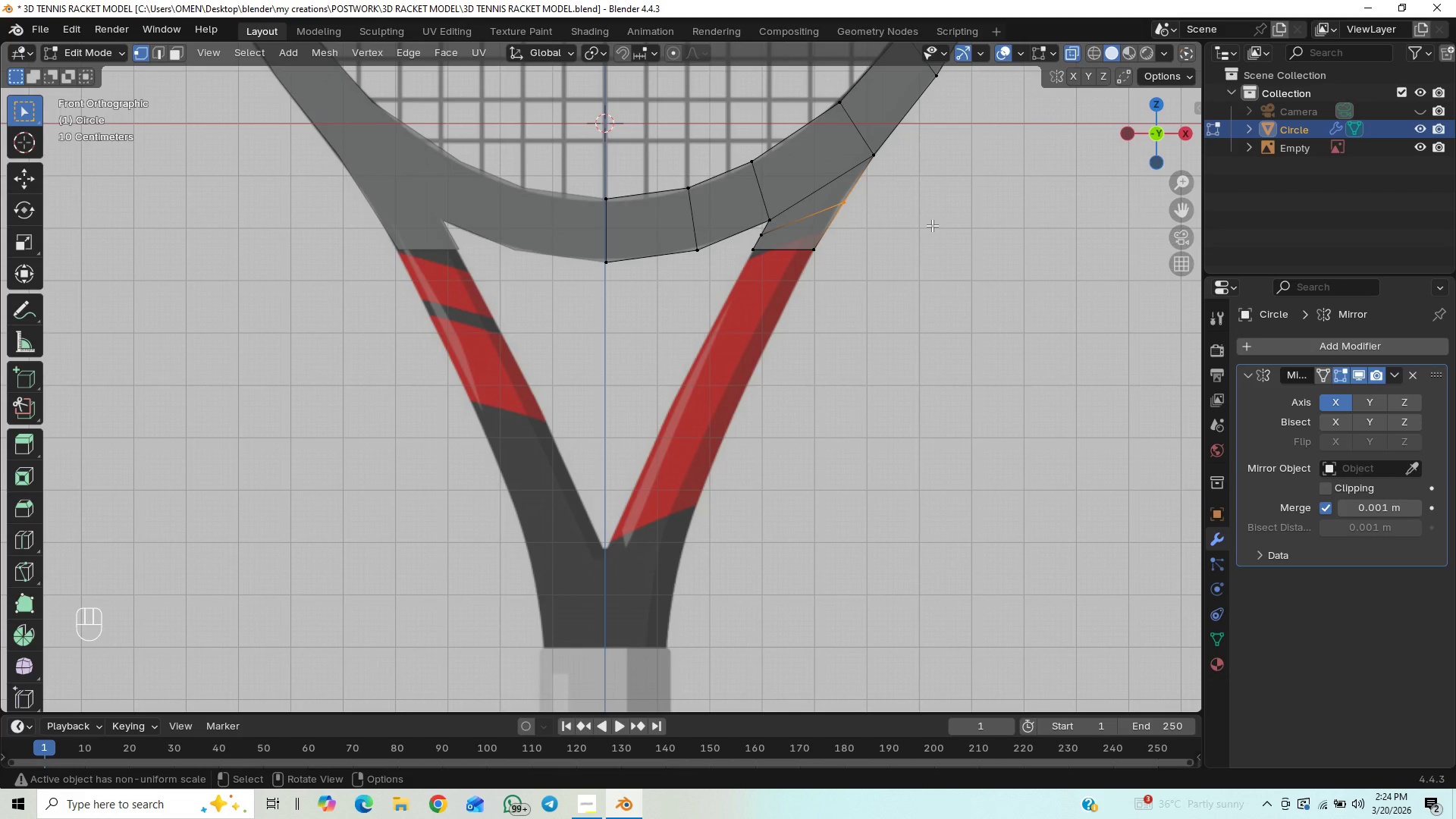 
type(GX)
 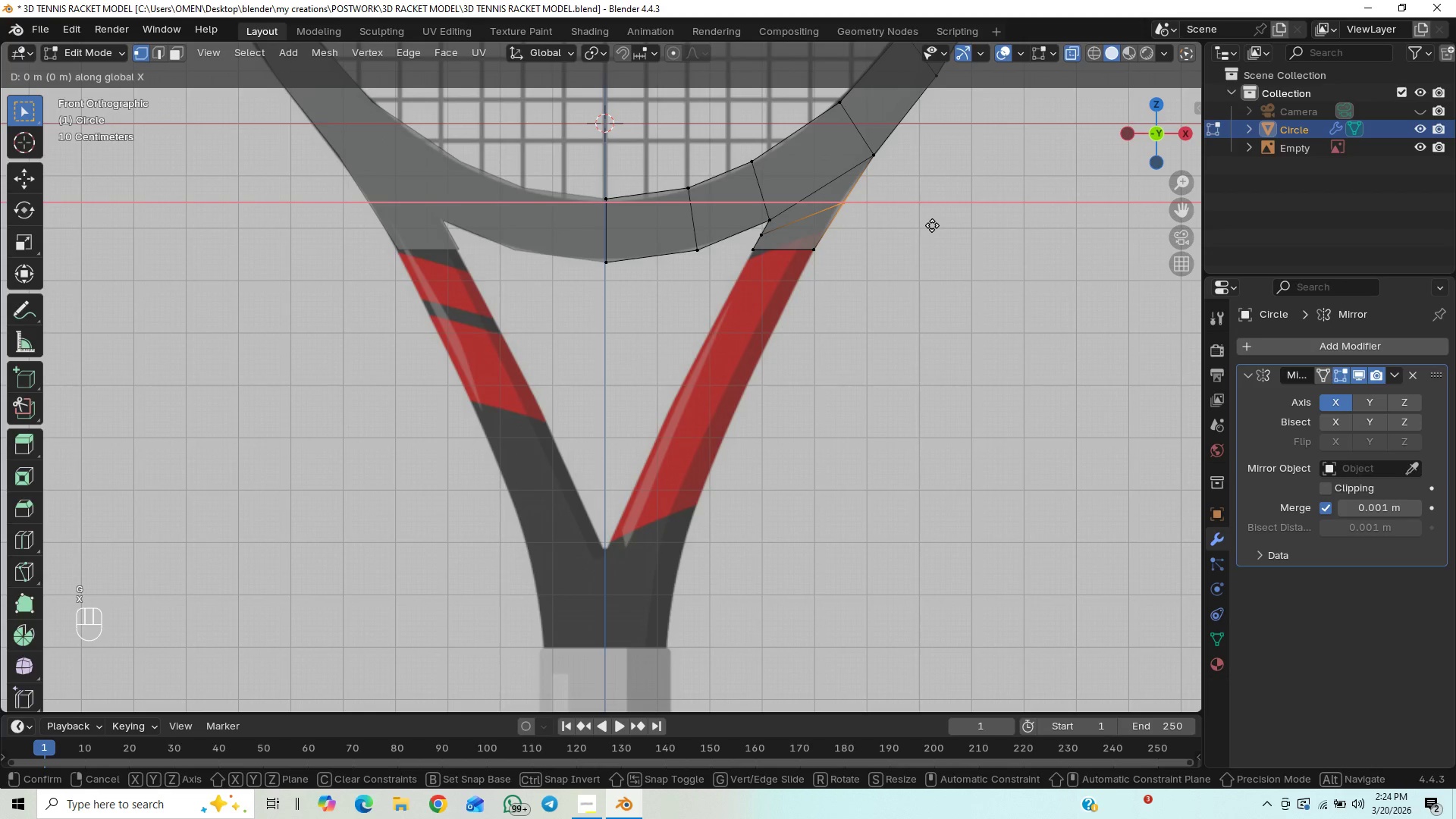 
hold_key(key=ShiftLeft, duration=1.5)
 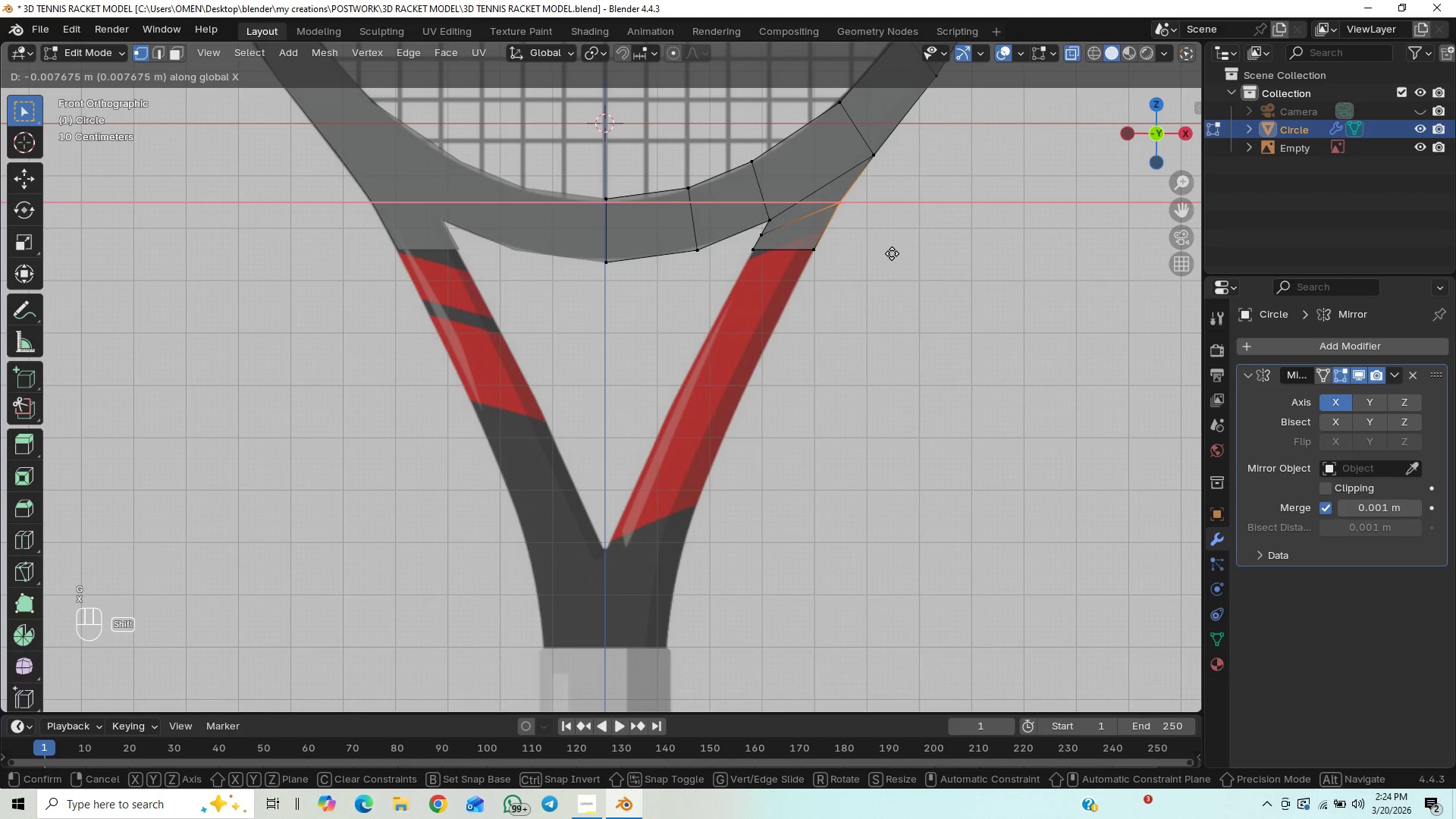 
hold_key(key=ShiftLeft, duration=1.3)
left_click([892, 253])
 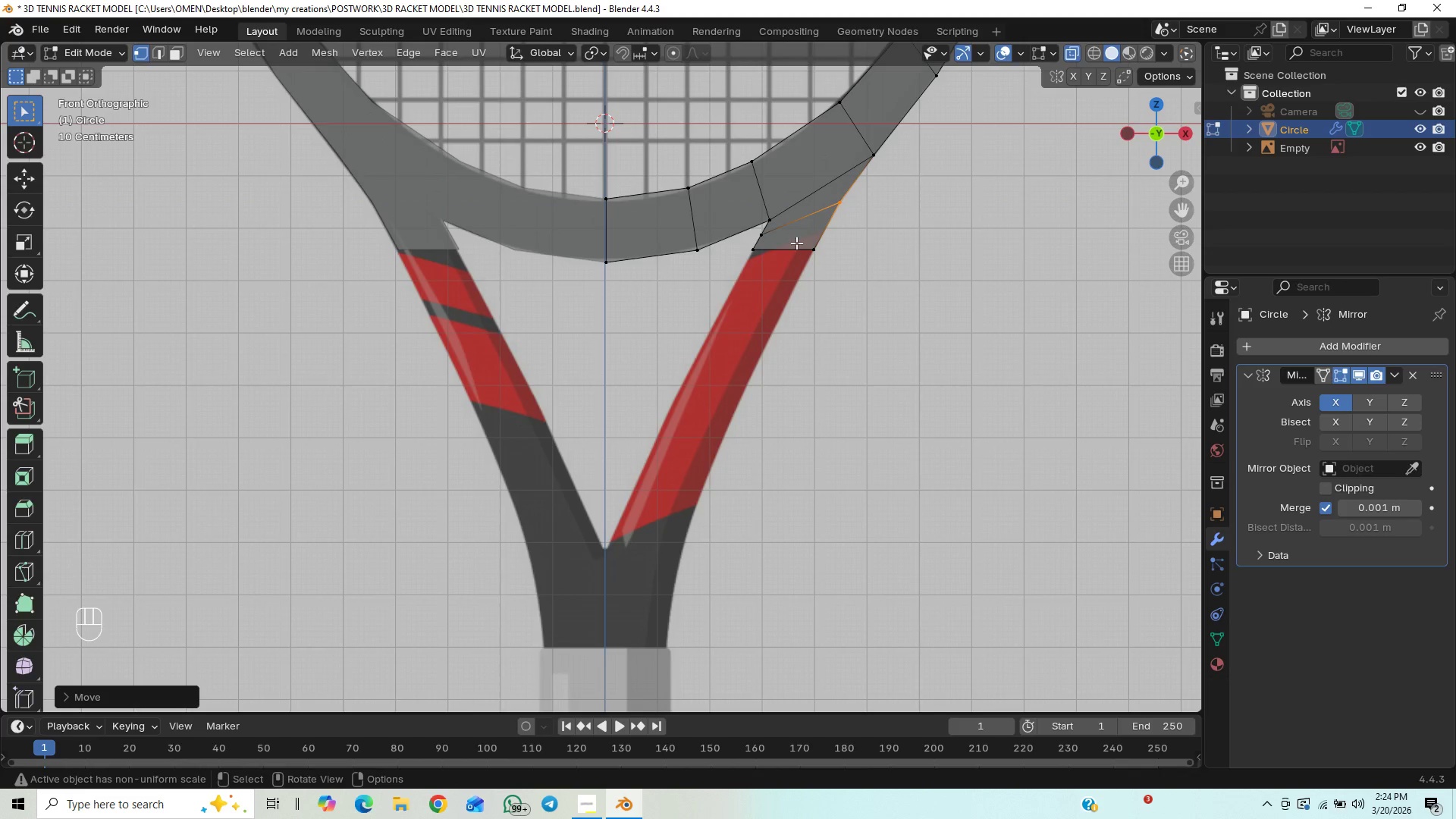 
hold_key(key=ShiftLeft, duration=1.5)
left_click_drag(start_coordinate=[773, 234], to_coordinate=[745, 237])
 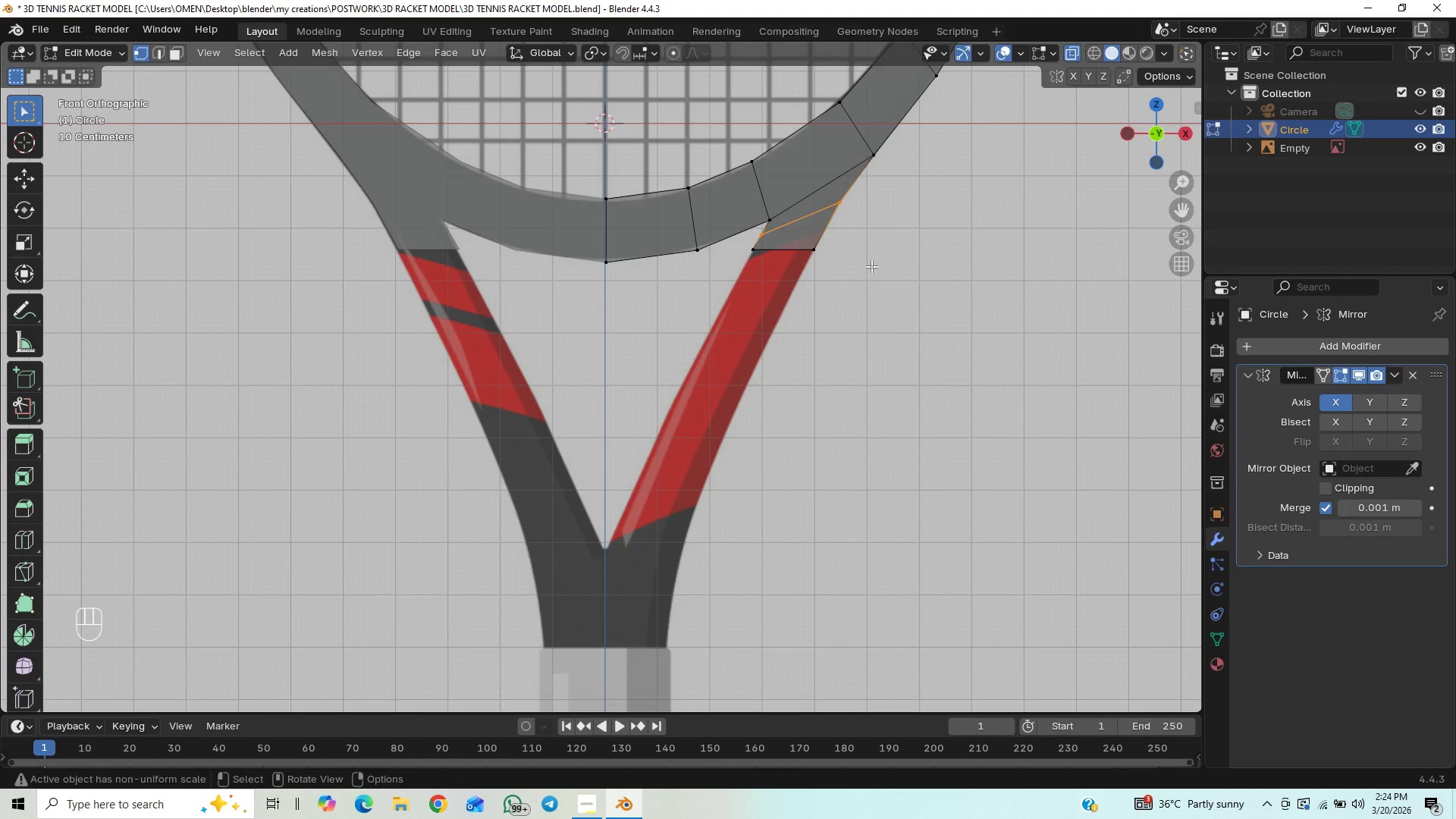 
hold_key(key=ShiftLeft, duration=0.42)
 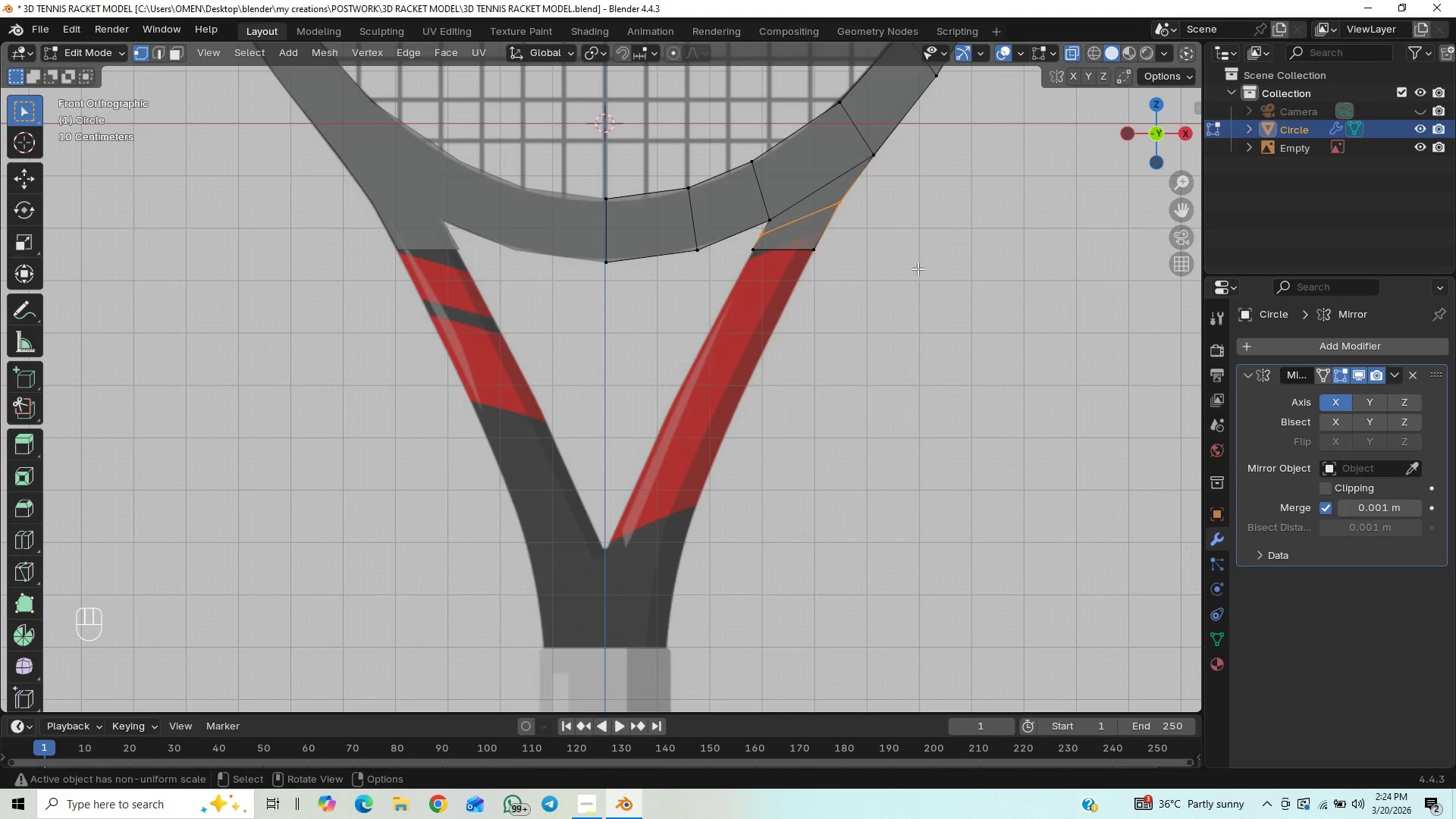 
type(SZ0)
 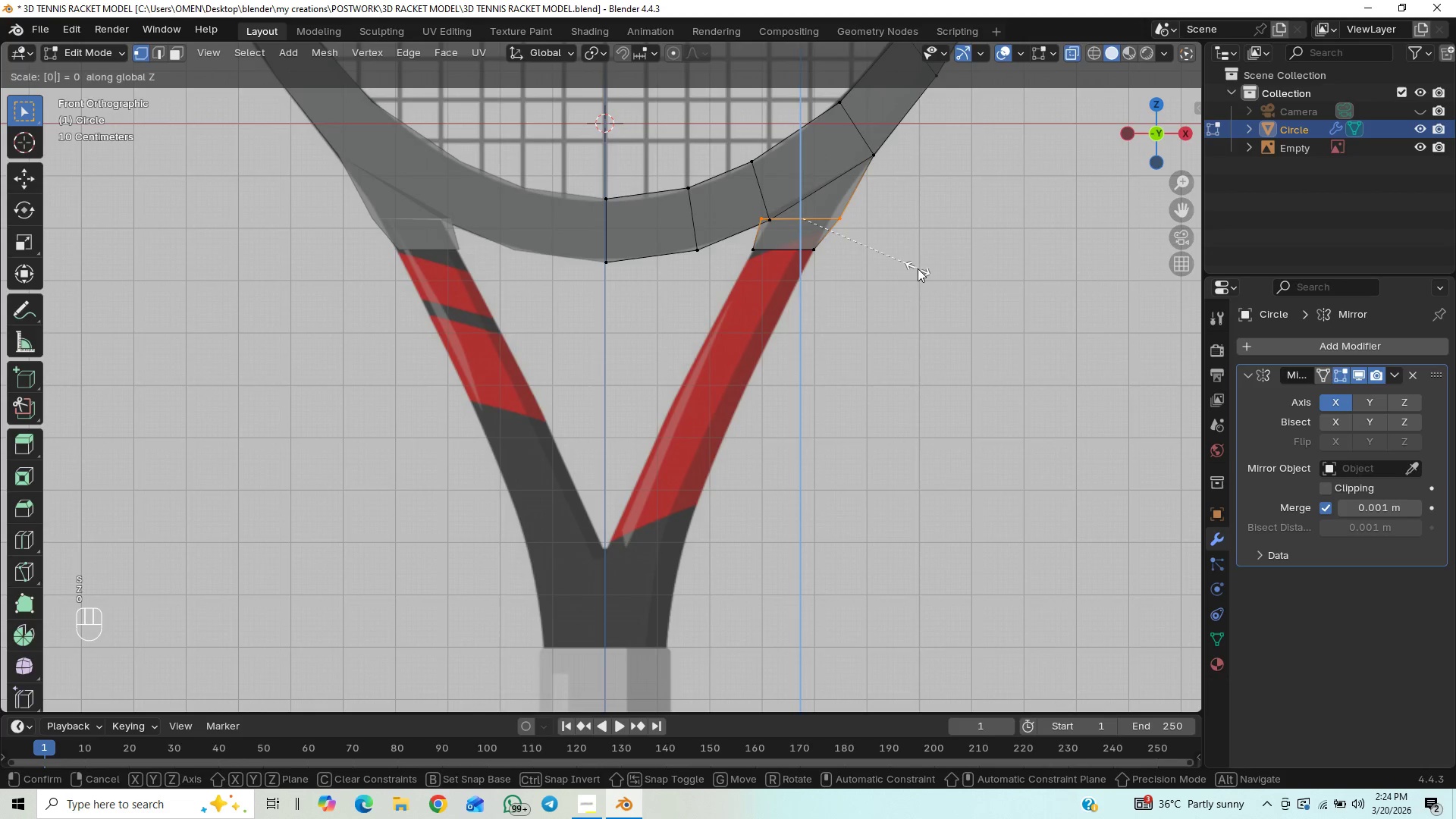 
right_click([918, 268])
 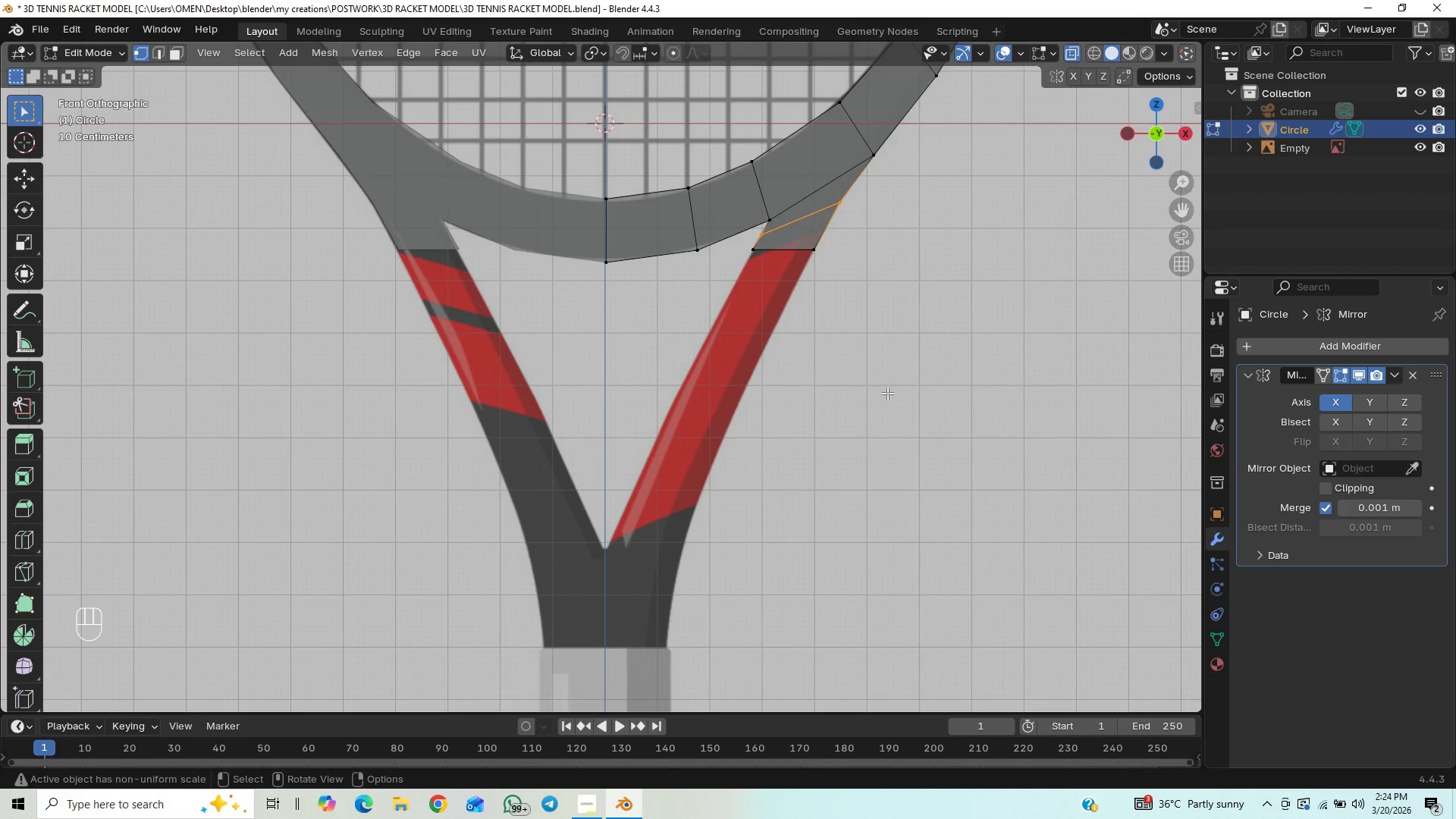 
left_click([887, 394])
 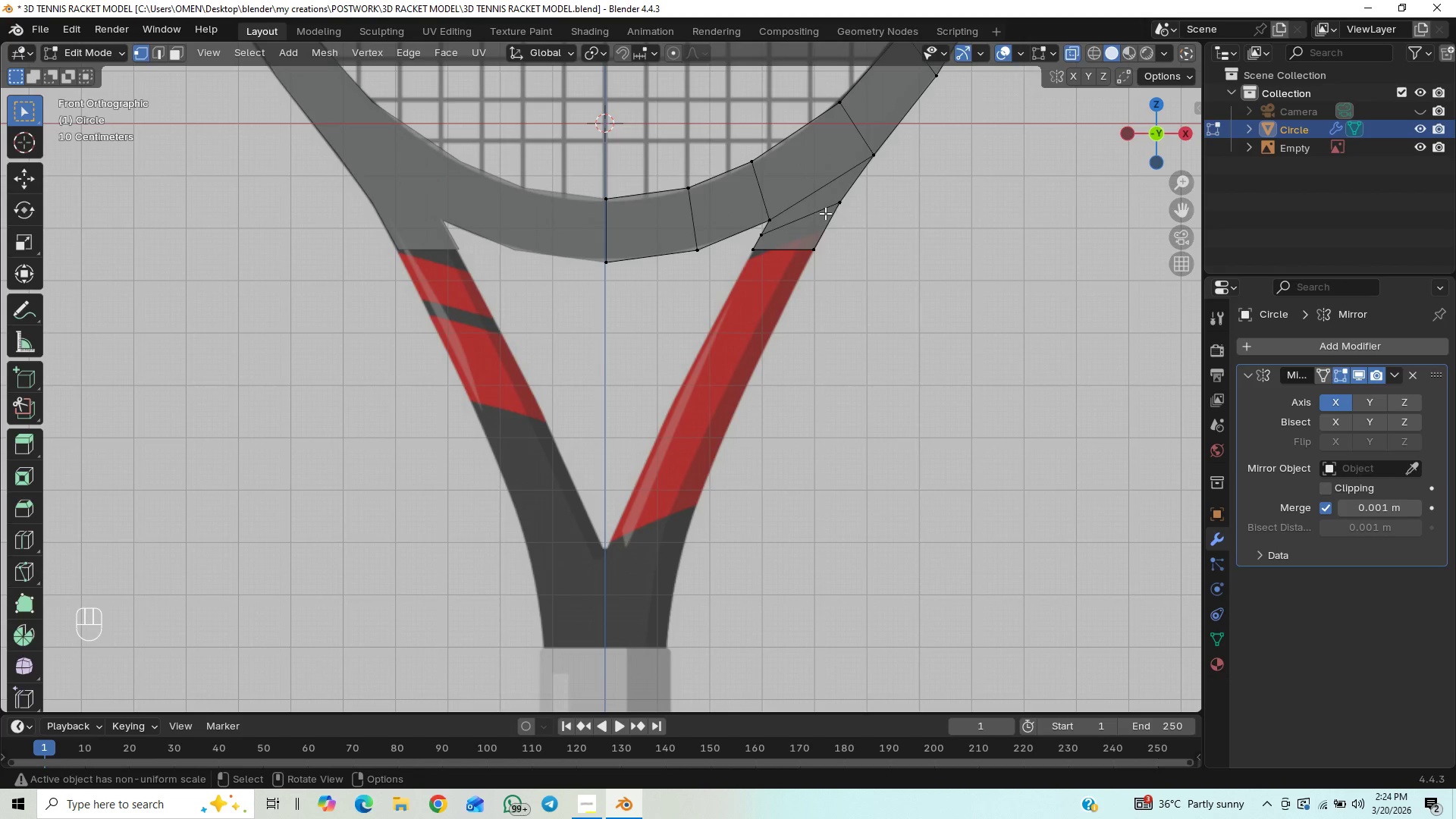 
left_click_drag(start_coordinate=[840, 237], to_coordinate=[800, 268])
 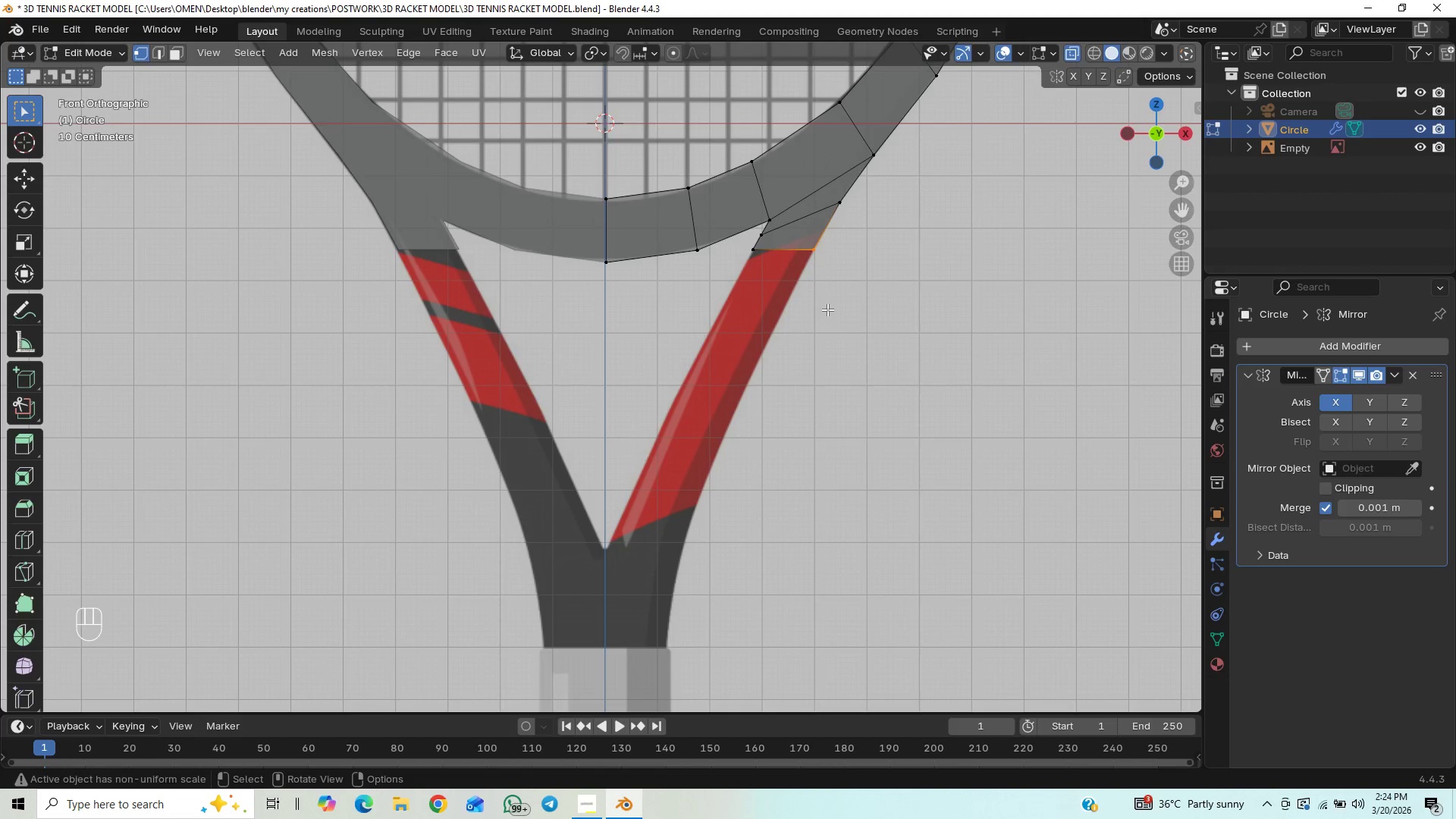 
type(GX)
 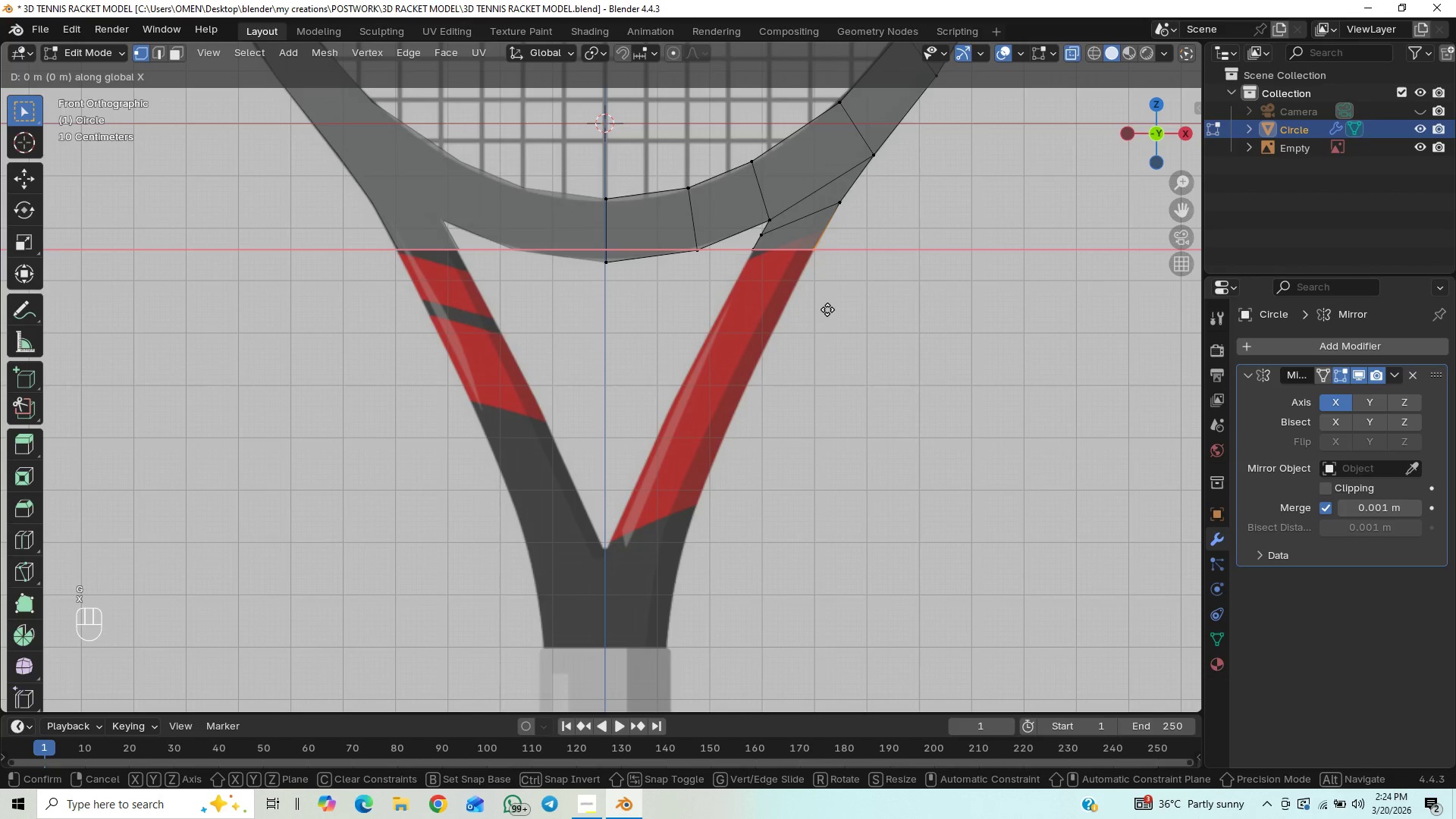 
hold_key(key=ShiftLeft, duration=1.53)
 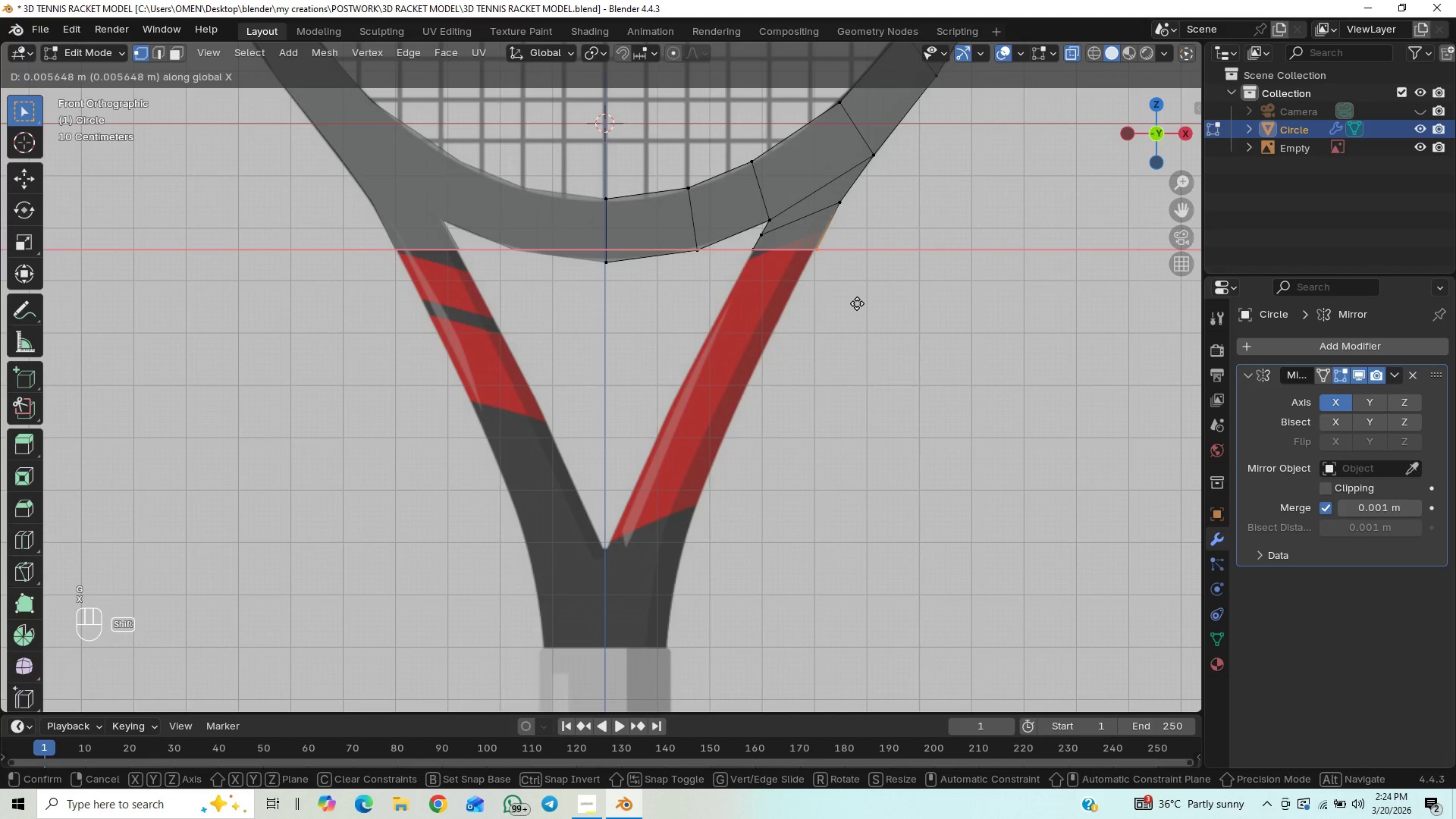 
hold_key(key=ShiftLeft, duration=1.5)
left_click([857, 303])
 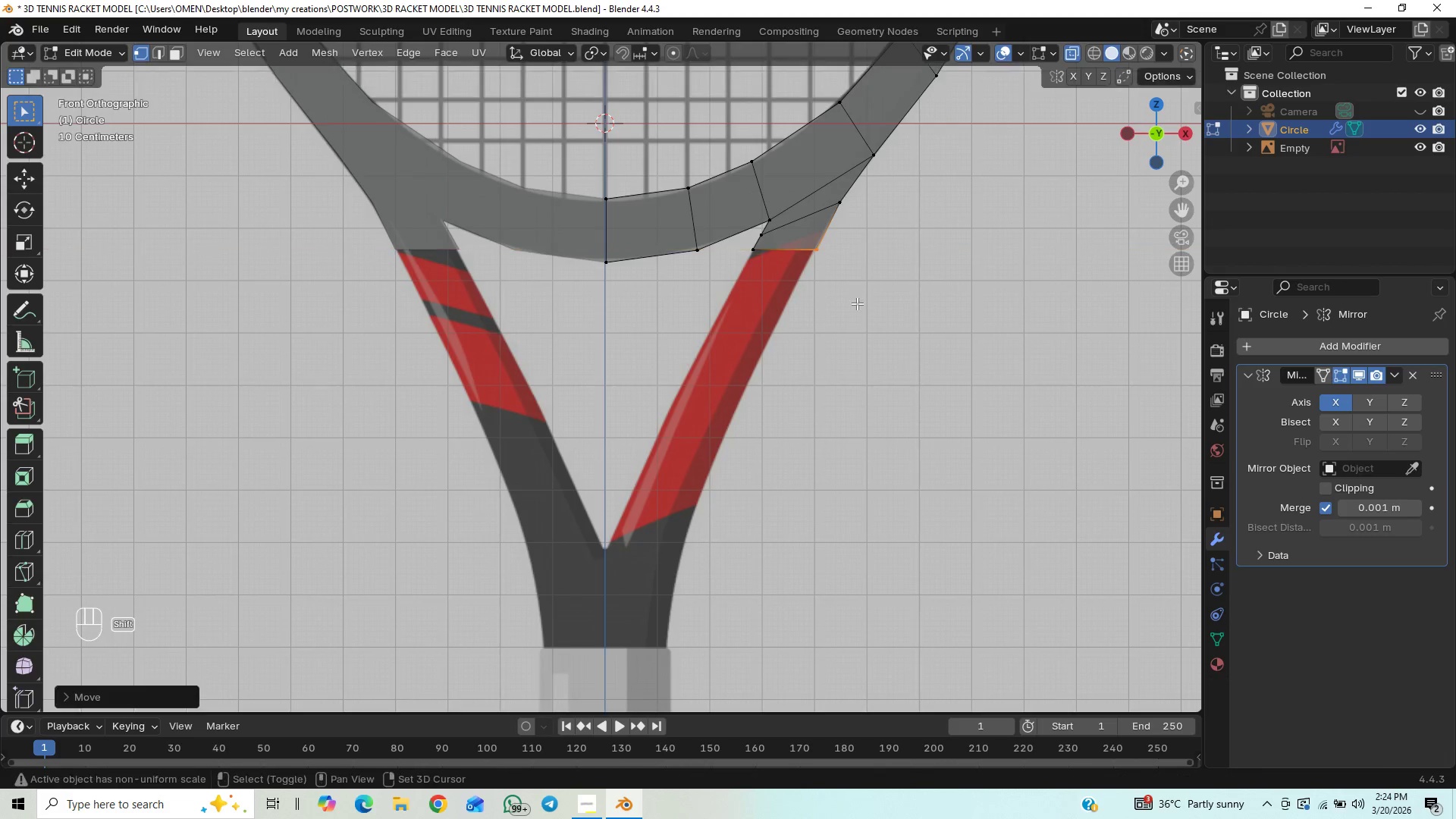 
key(Shift+ShiftLeft)
 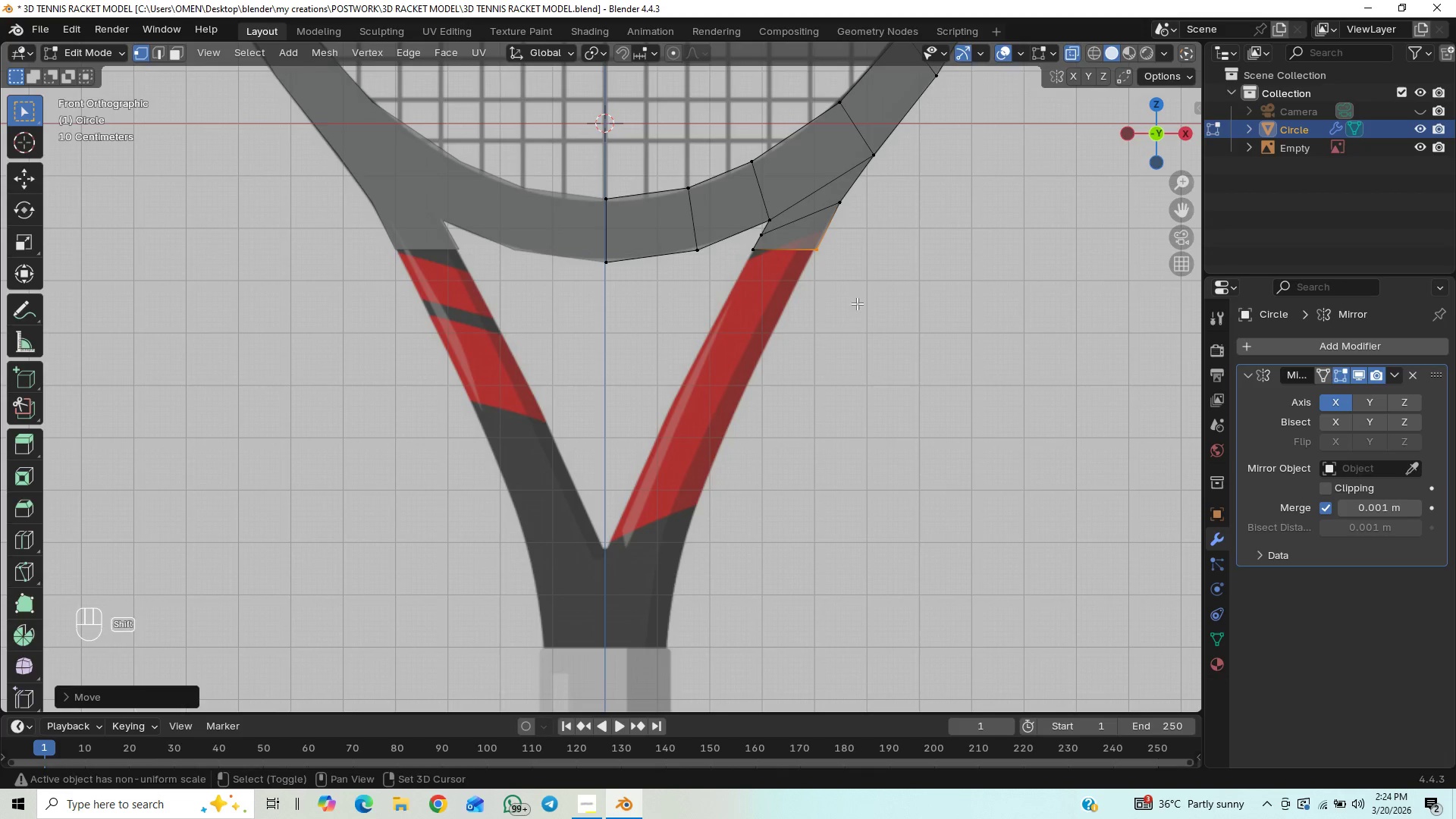 
key(Shift+ShiftLeft)
 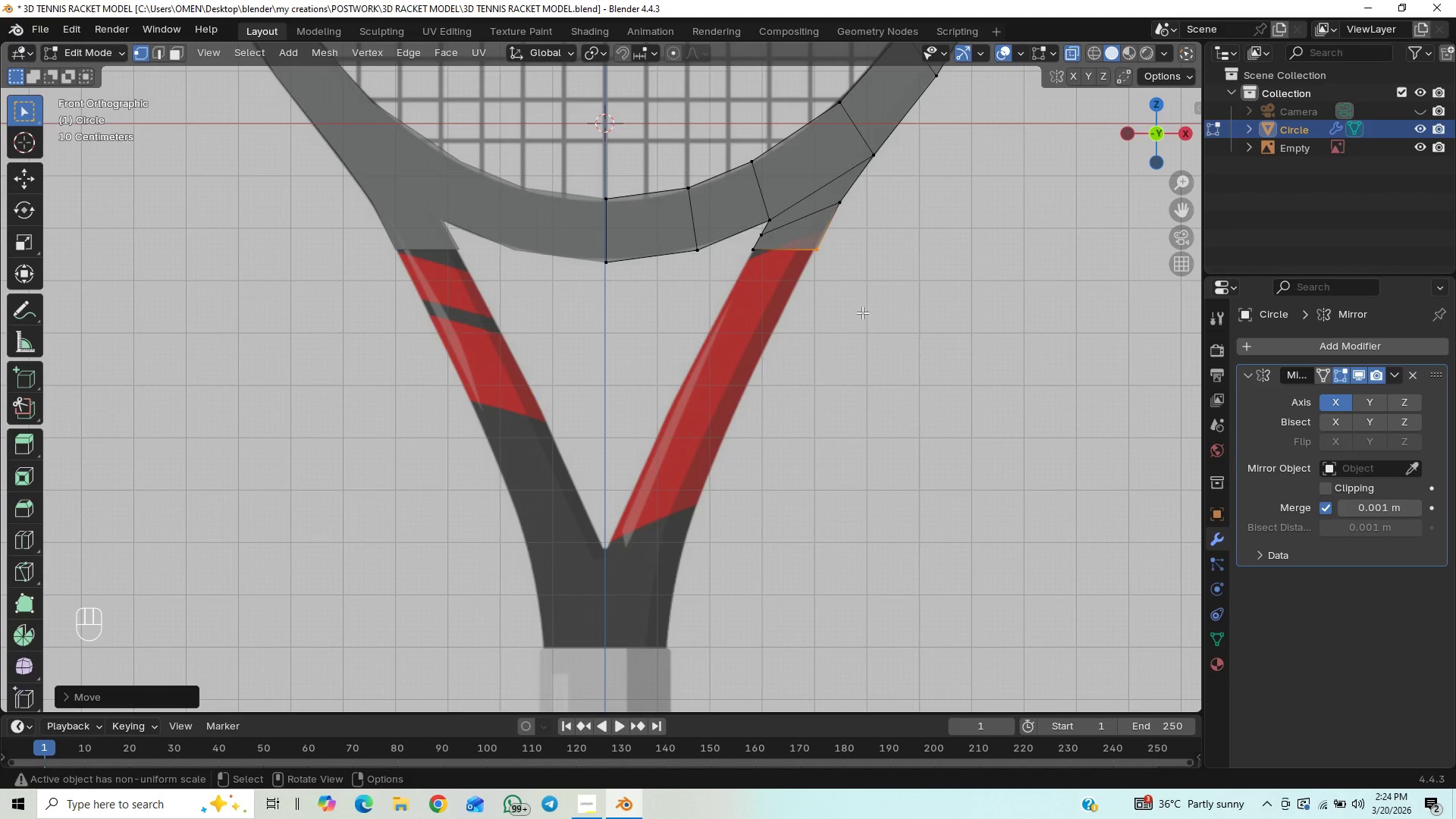 
key(Control+S)
 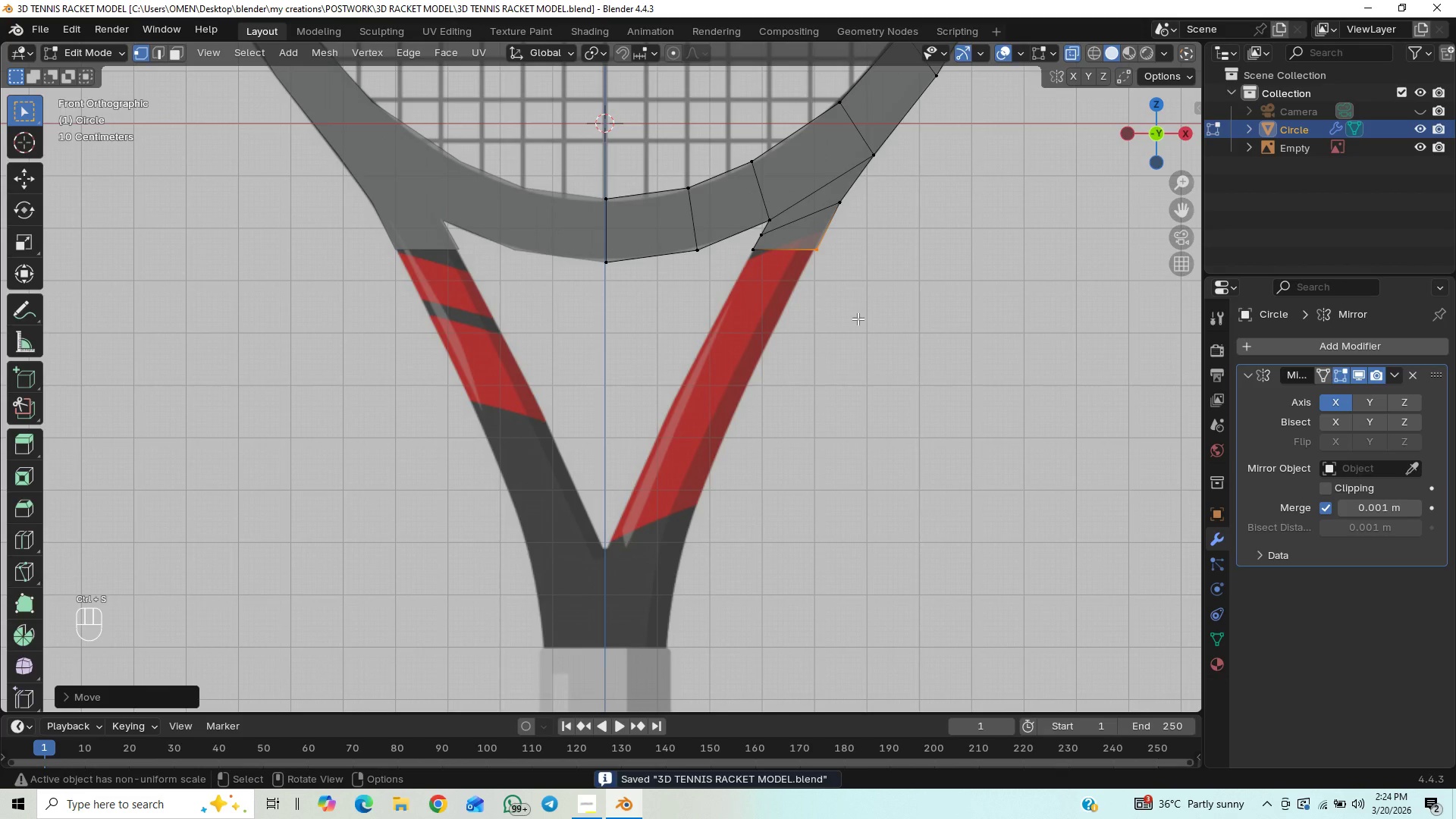 
hold_key(key=ShiftLeft, duration=0.36)
 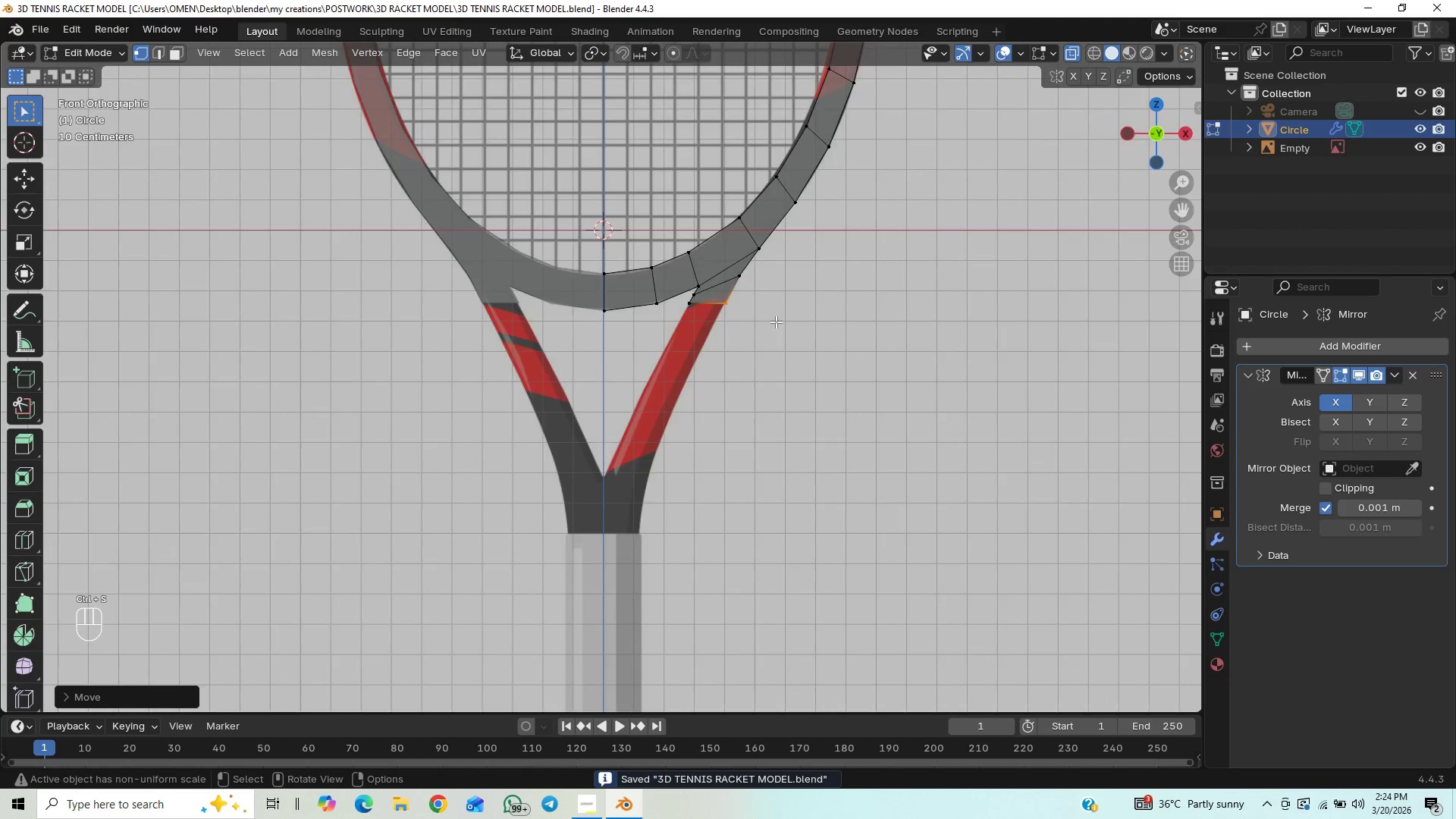 
scroll: coordinate [858, 318], scroll_direction: down, amount: 3.0
 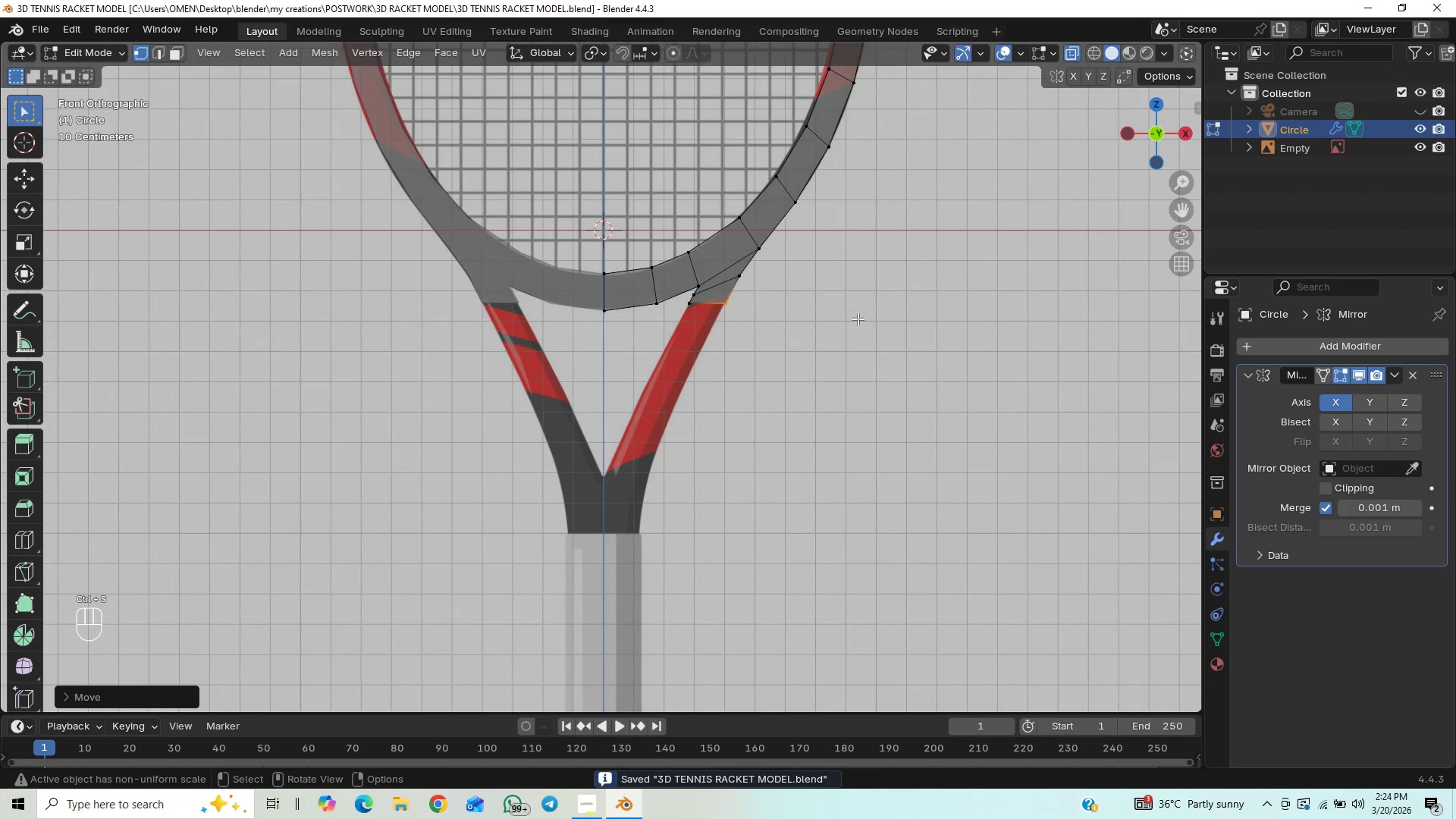 
scroll: coordinate [782, 318], scroll_direction: none, amount: 0.0
 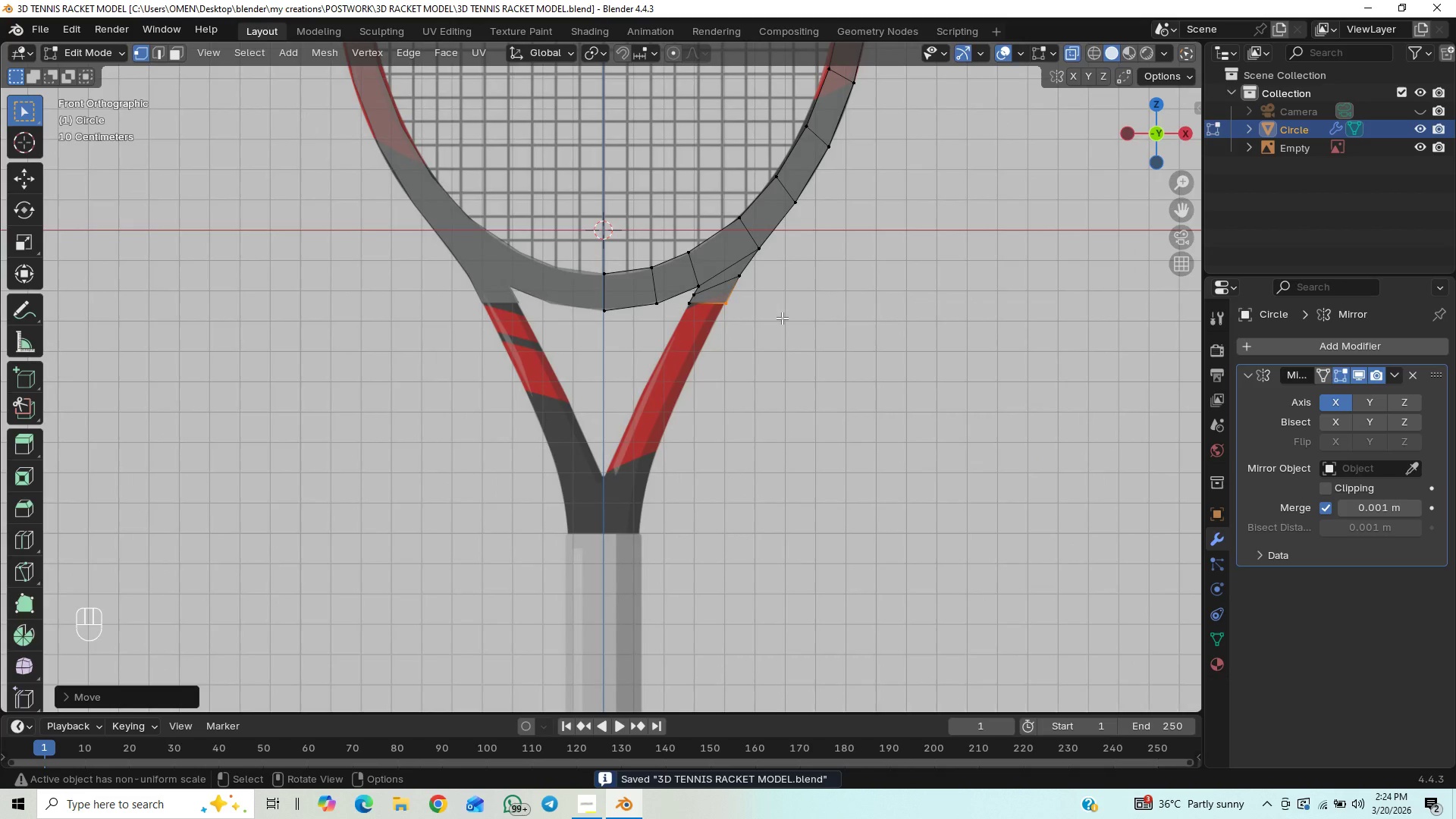 
hold_key(key=ControlLeft, duration=0.86)
 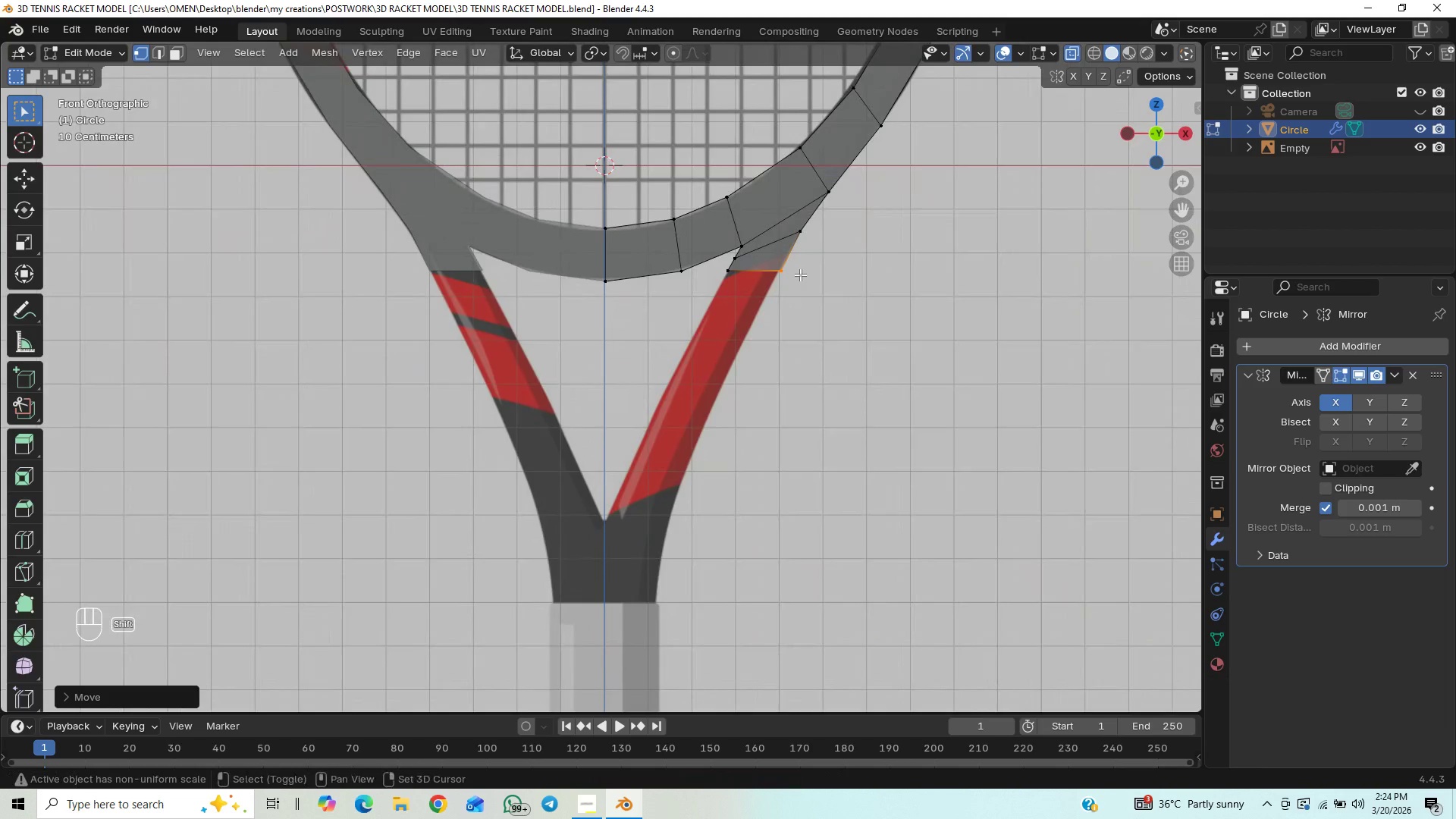 
hold_key(key=ShiftLeft, duration=0.72)
 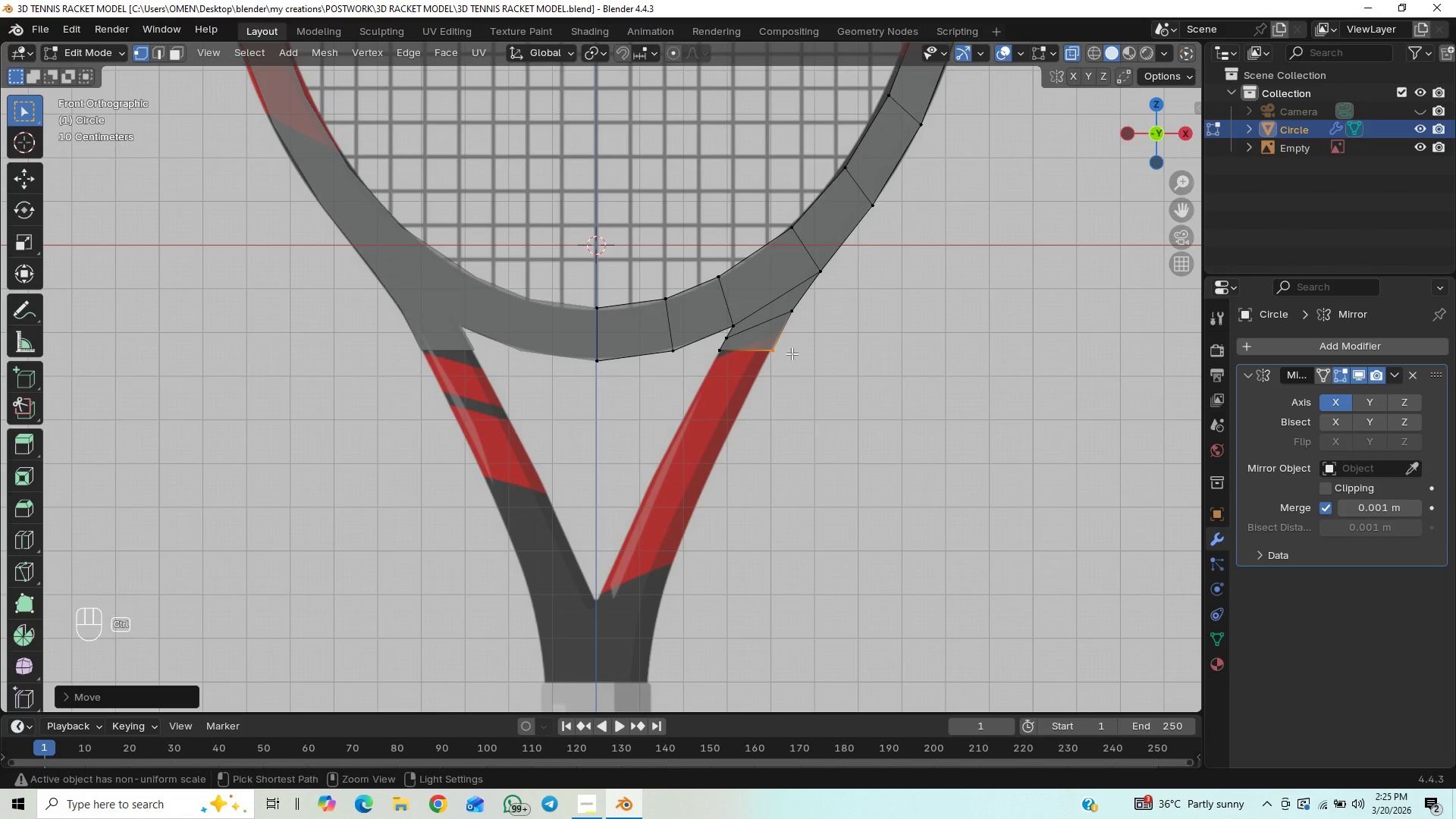 
key(Control+S)
 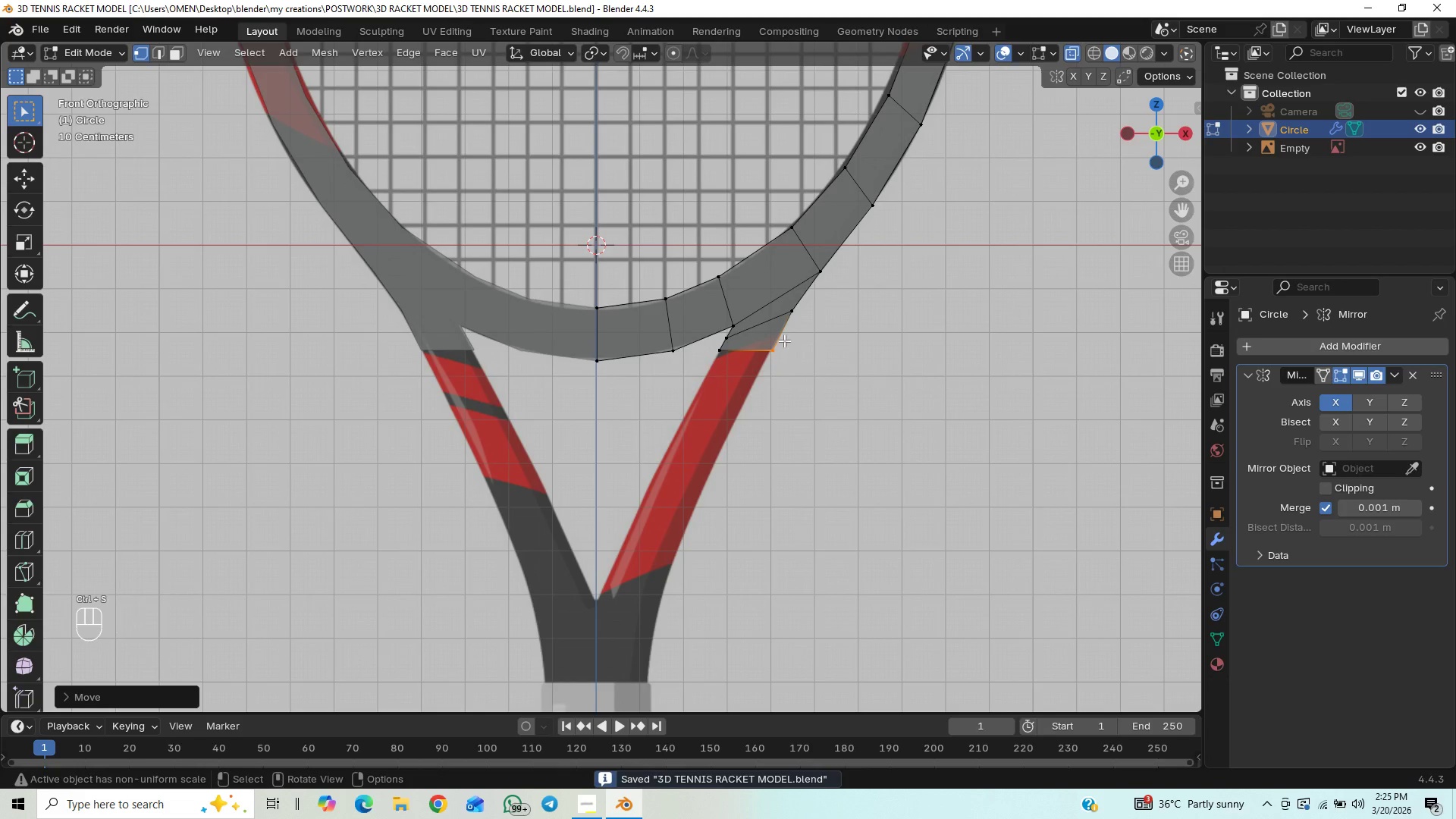 
left_click_drag(start_coordinate=[783, 339], to_coordinate=[703, 371])
 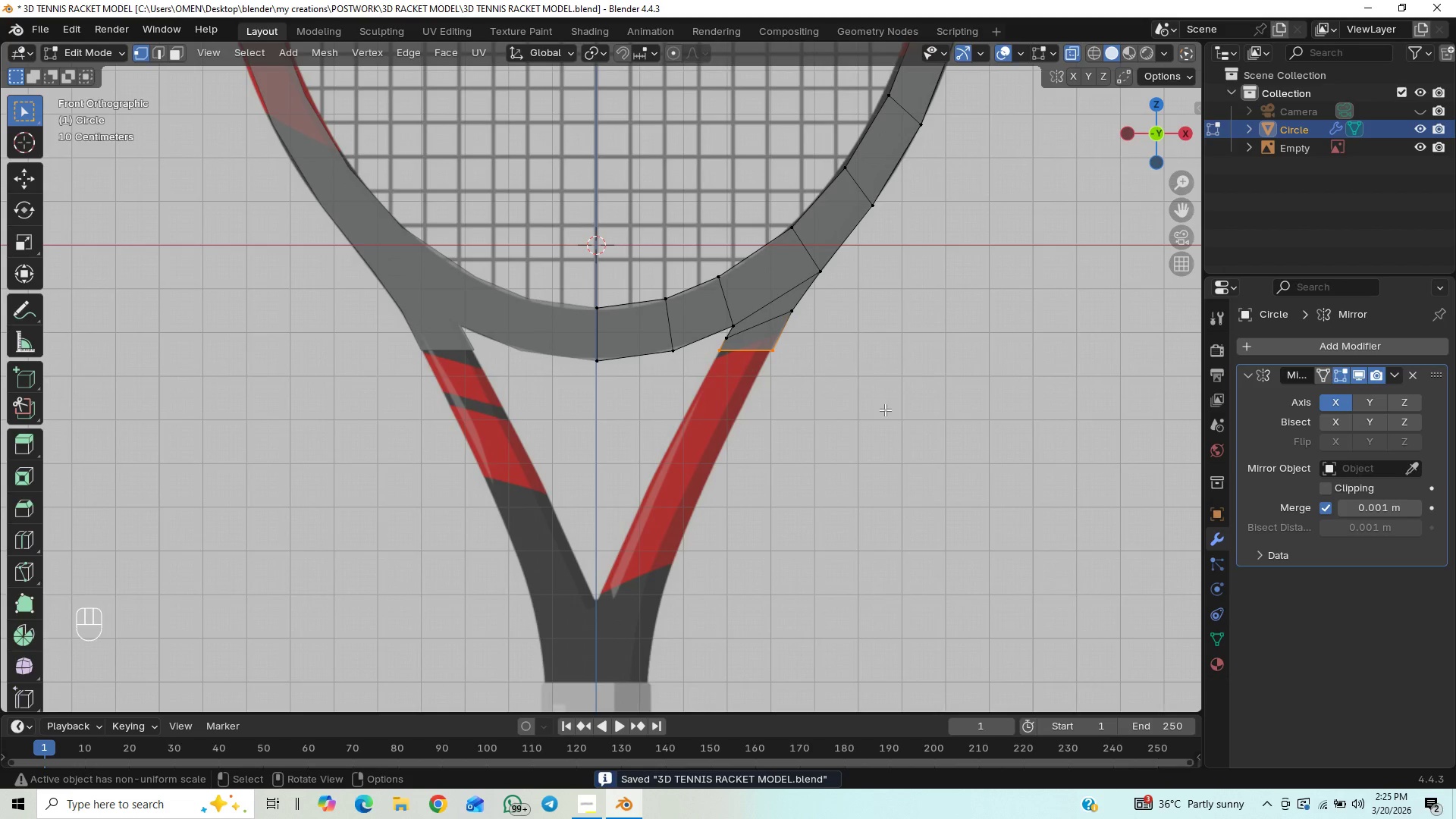 
key(E)
 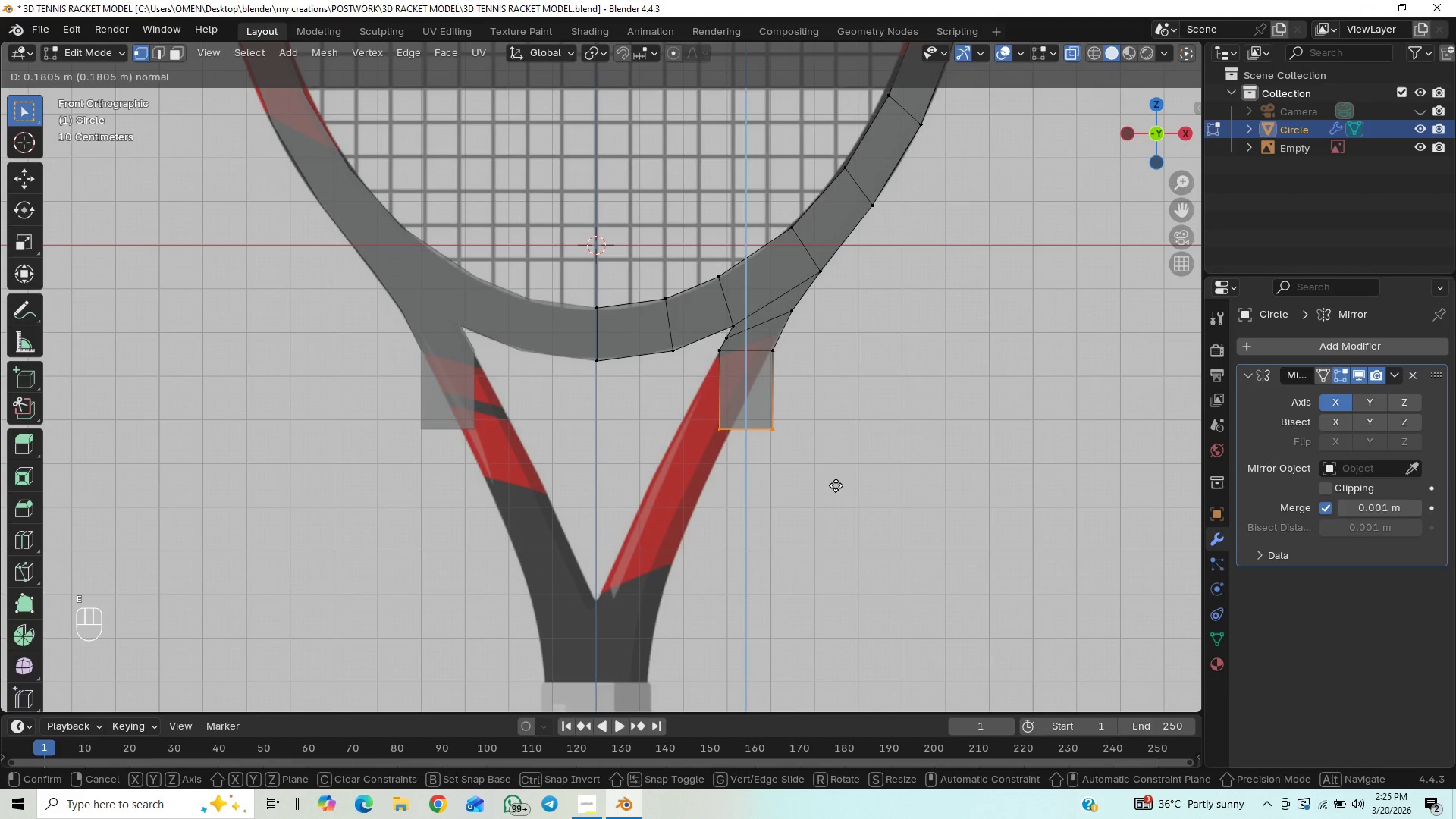 
key(Z)
 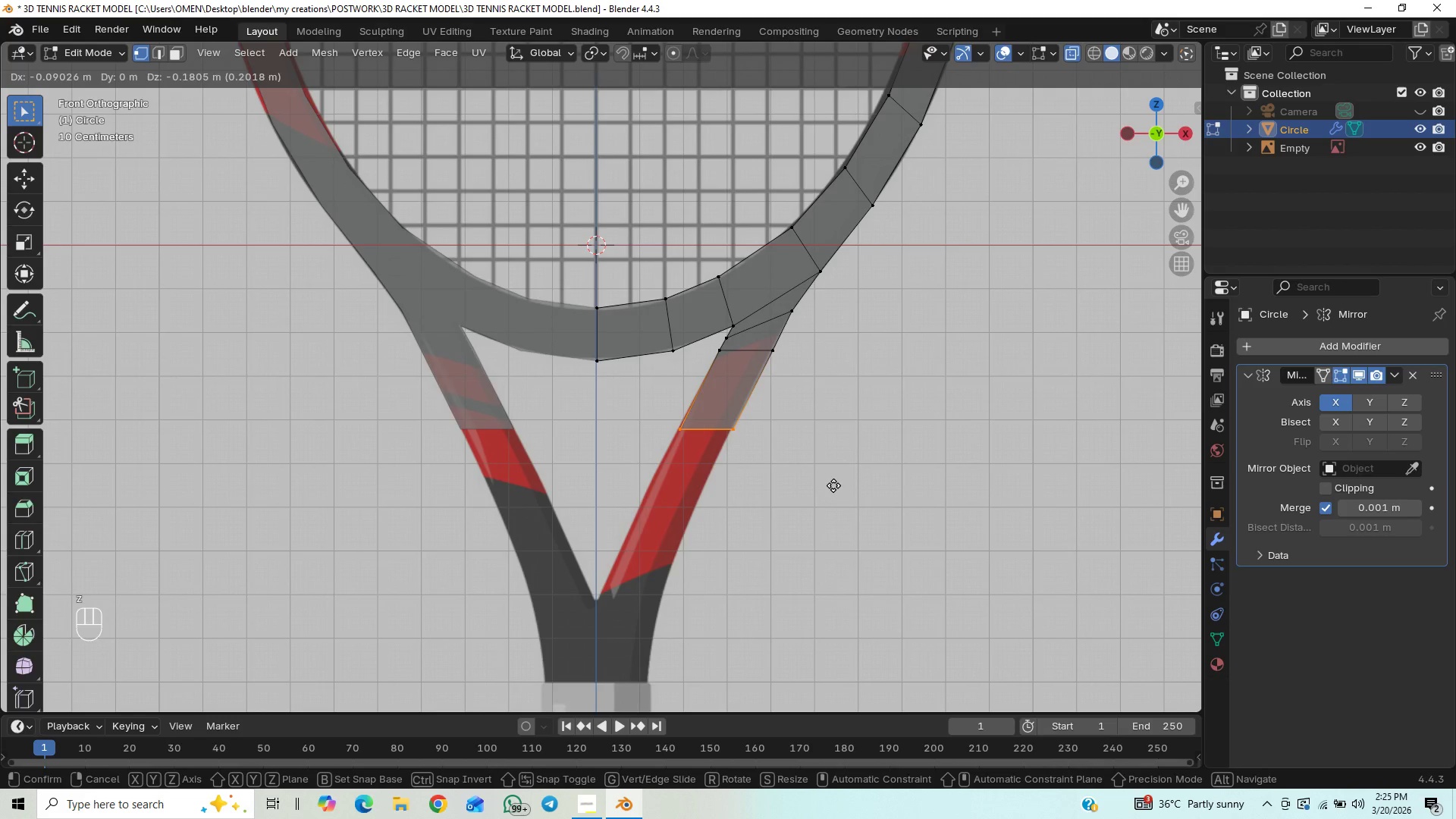 
hold_key(key=ShiftLeft, duration=1.5)
 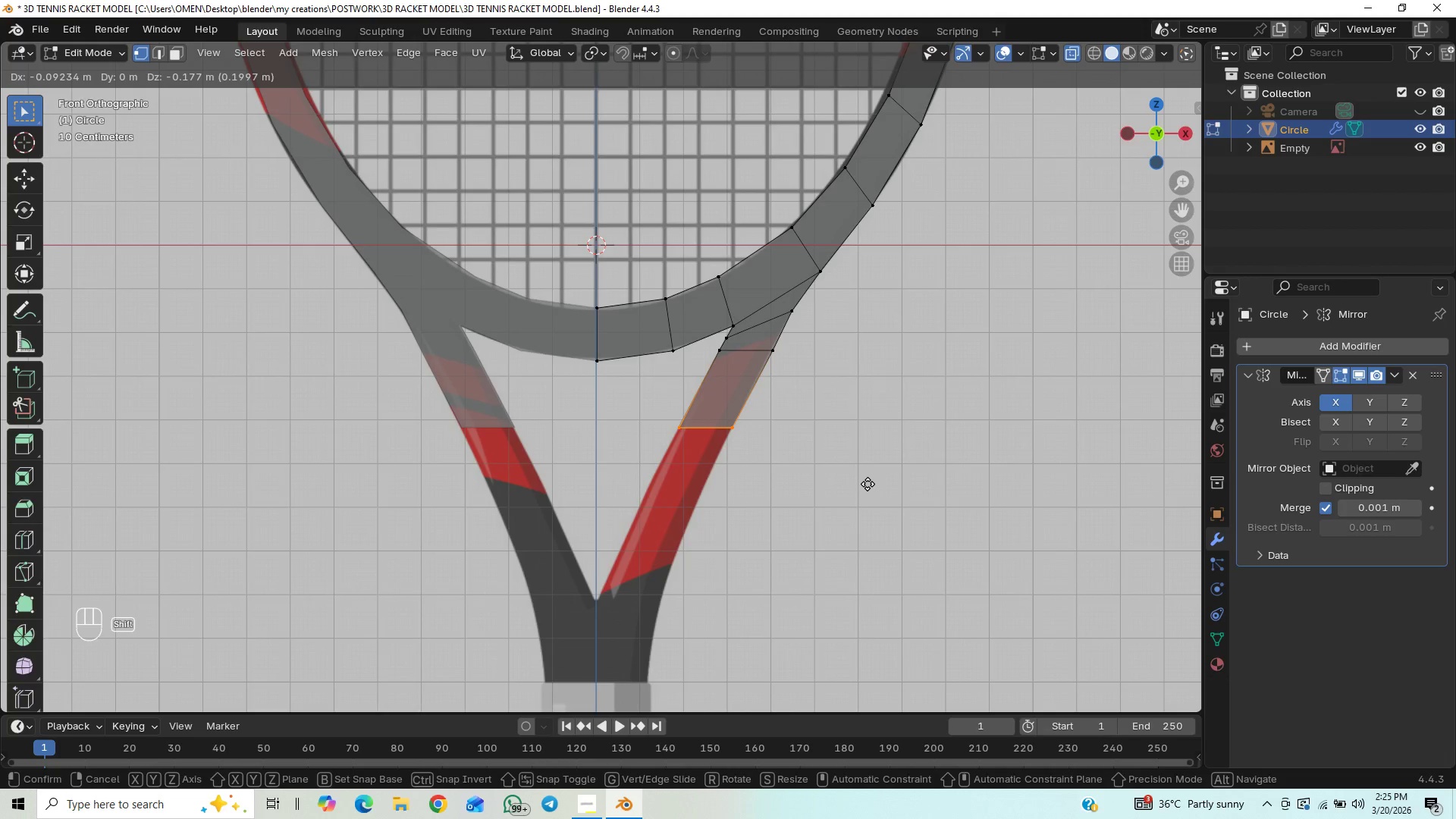 
hold_key(key=ShiftLeft, duration=1.52)
 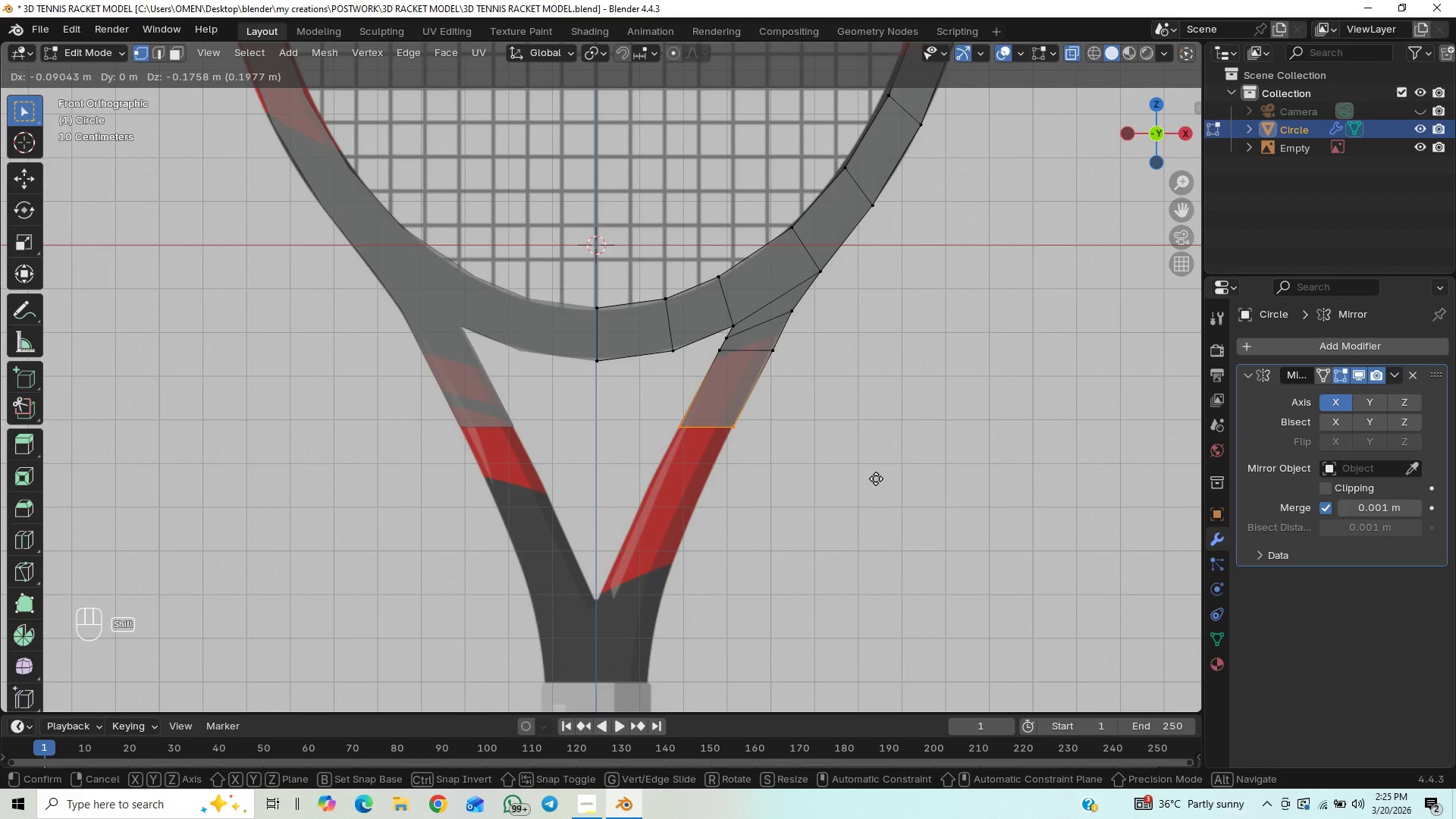 
hold_key(key=ShiftLeft, duration=1.52)
 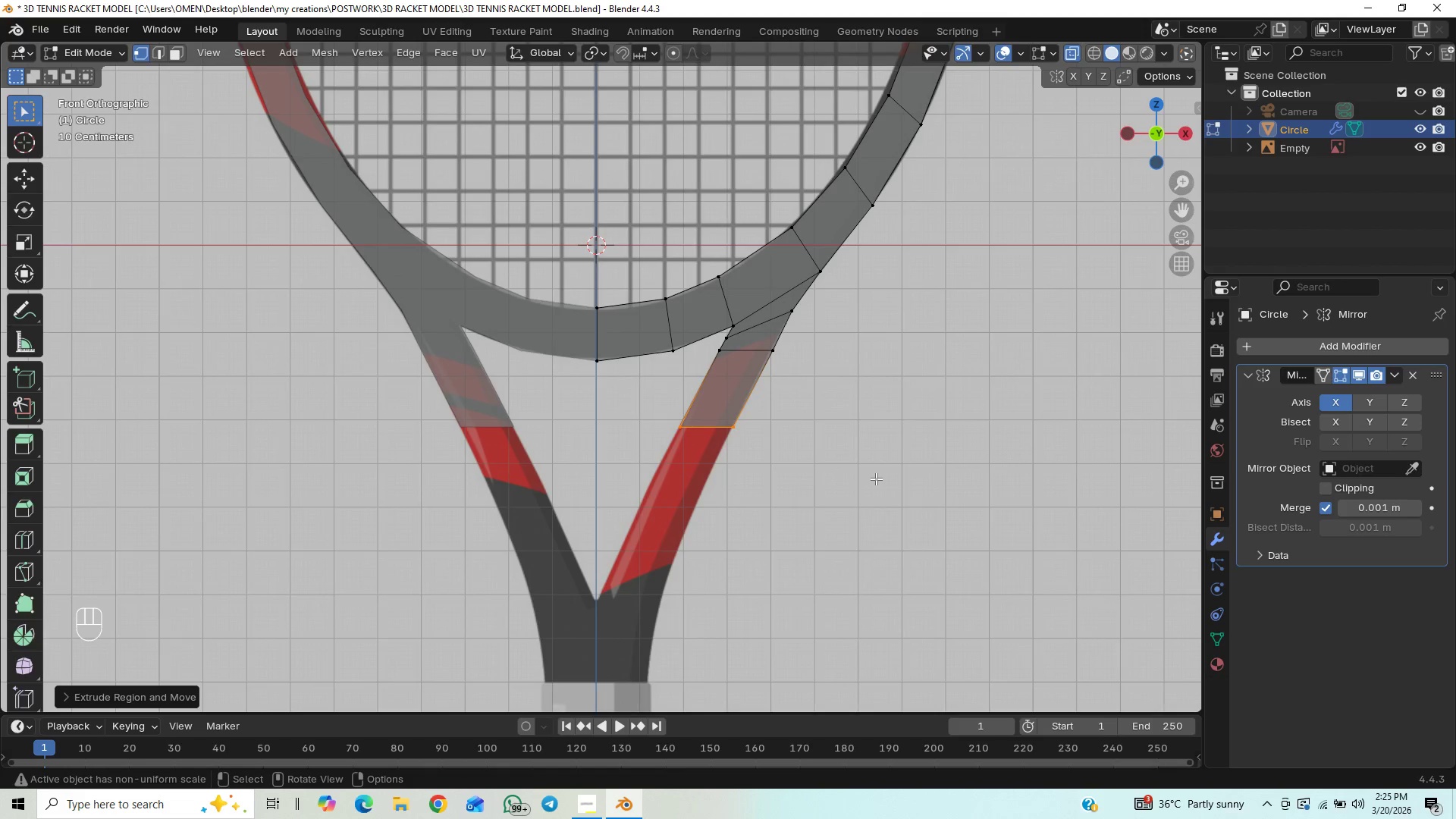 
hold_key(key=ShiftLeft, duration=0.41)
left_click([876, 479])
 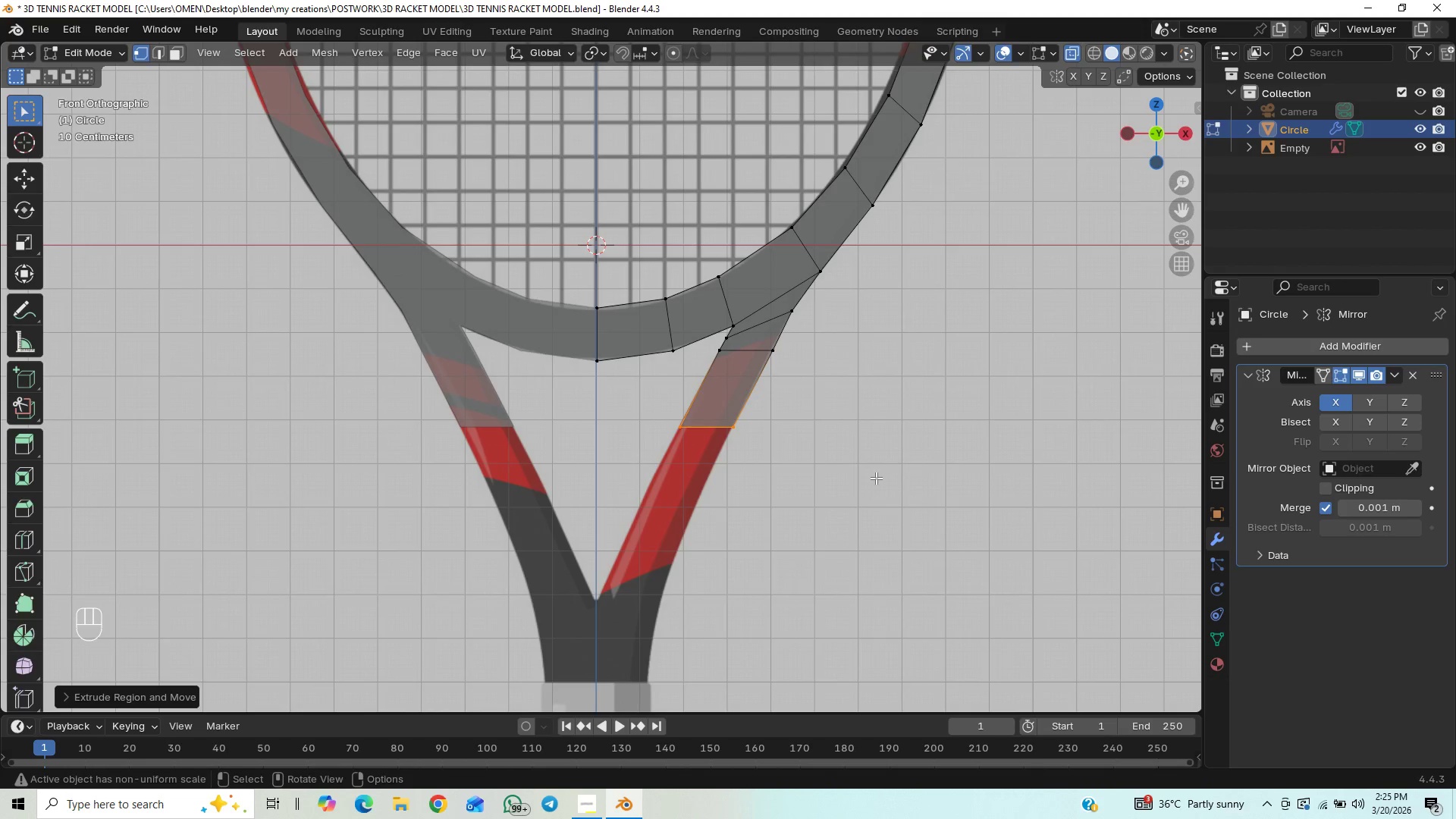 
hold_key(key=ControlLeft, duration=0.55)
 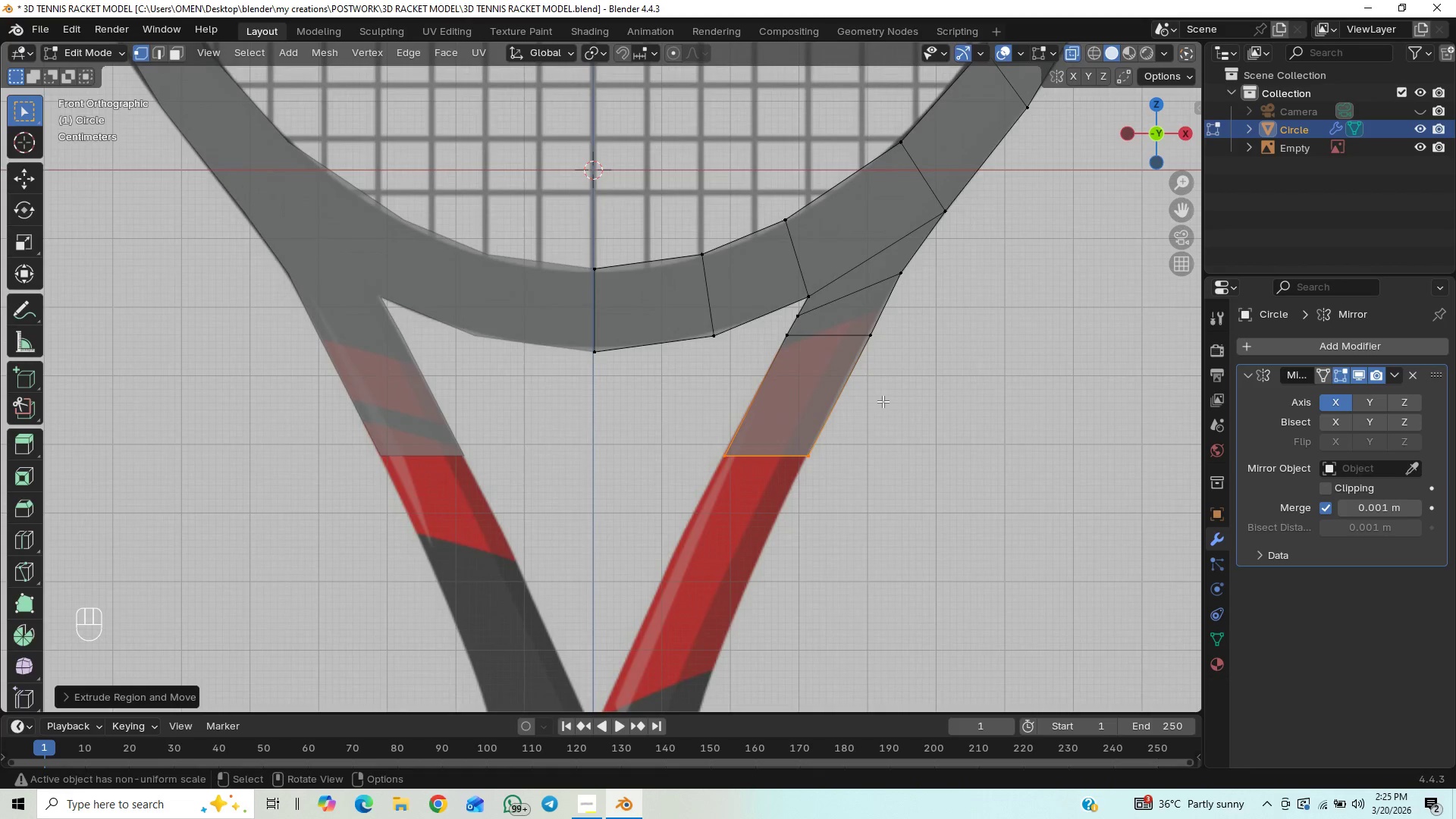 
scroll: coordinate [883, 401], scroll_direction: down, amount: 7.0
 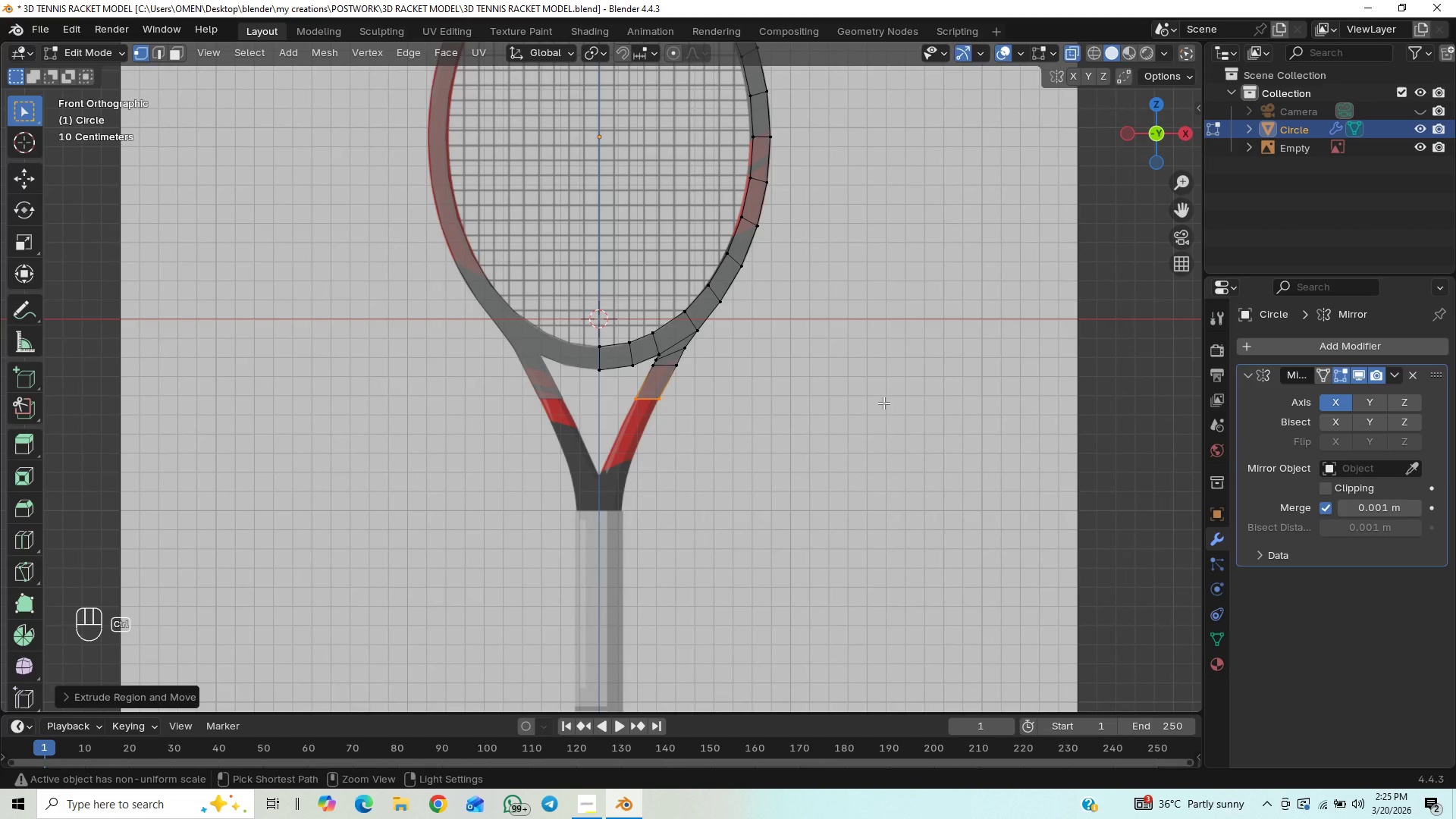 
key(Control+S)
 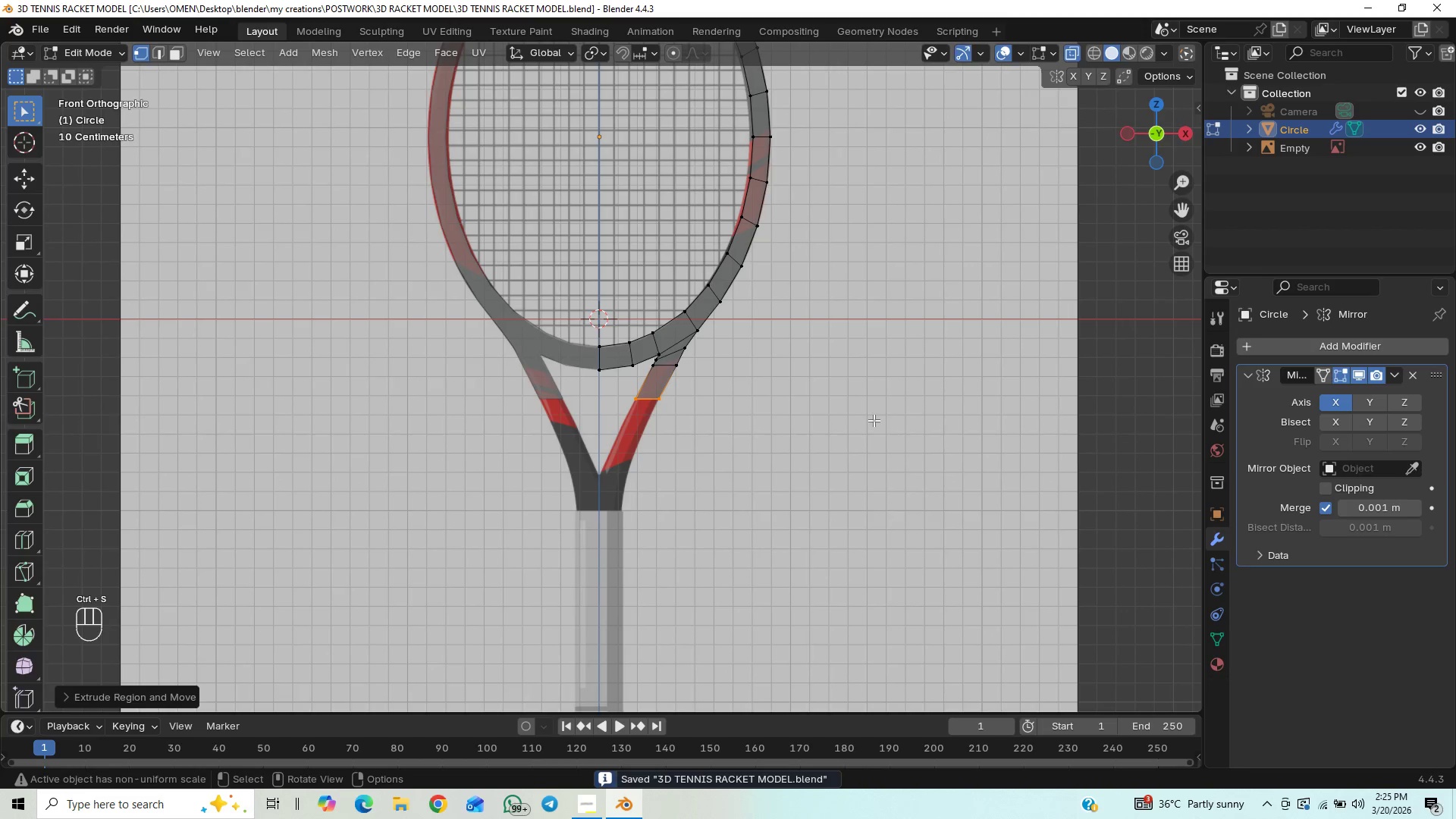 
scroll: coordinate [874, 420], scroll_direction: up, amount: 2.0
 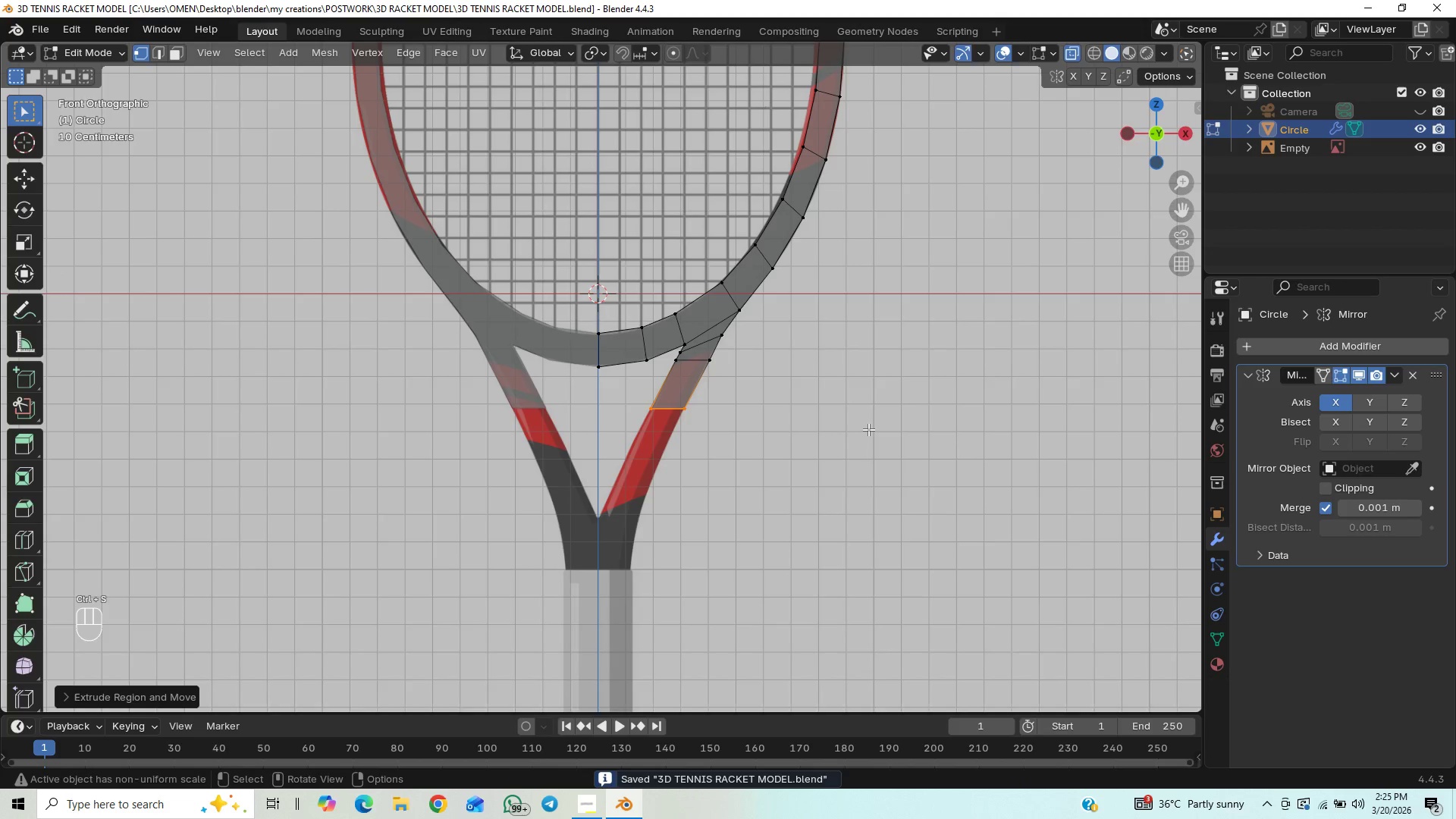 
key(E)
 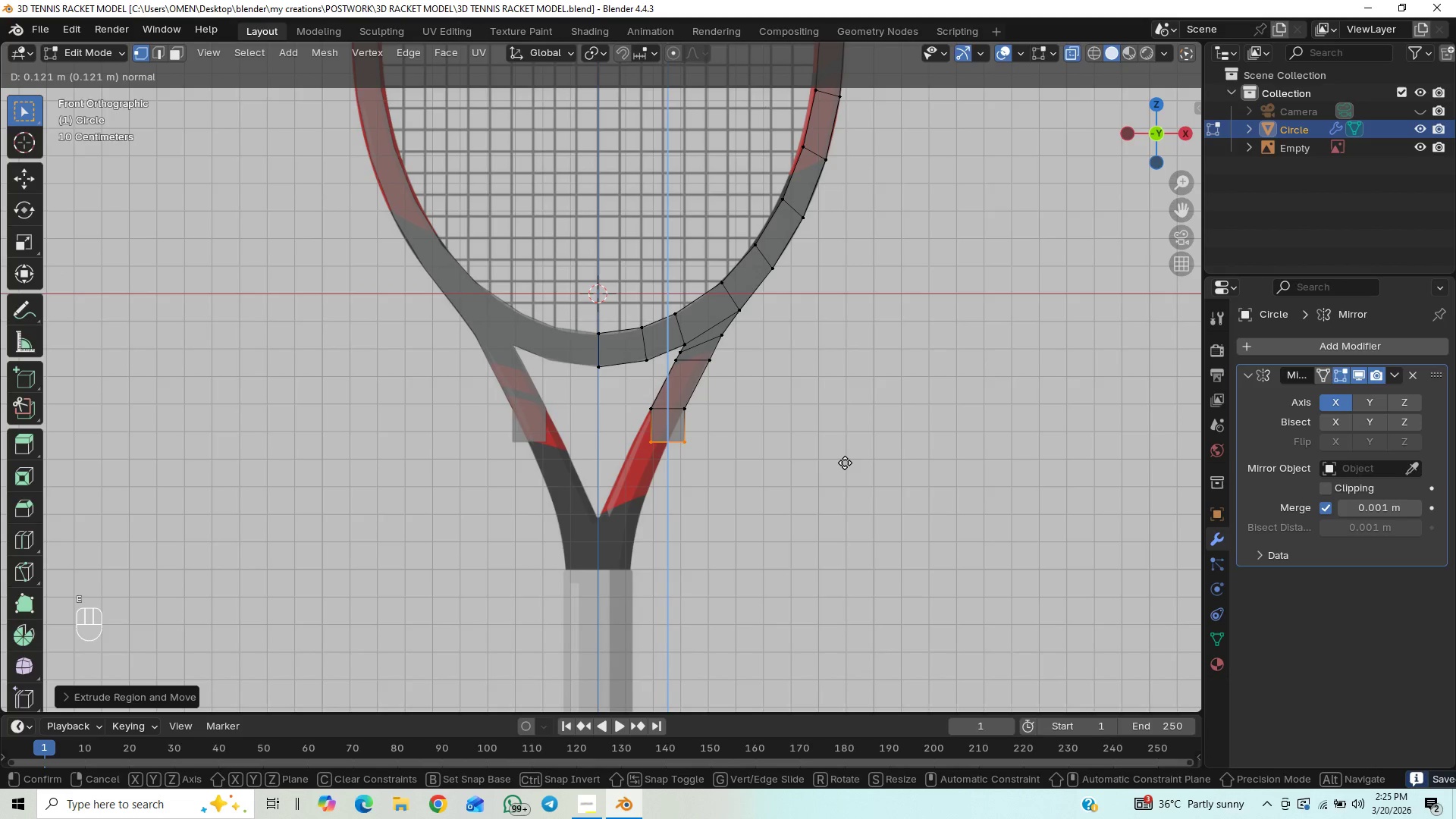 
key(Z)
 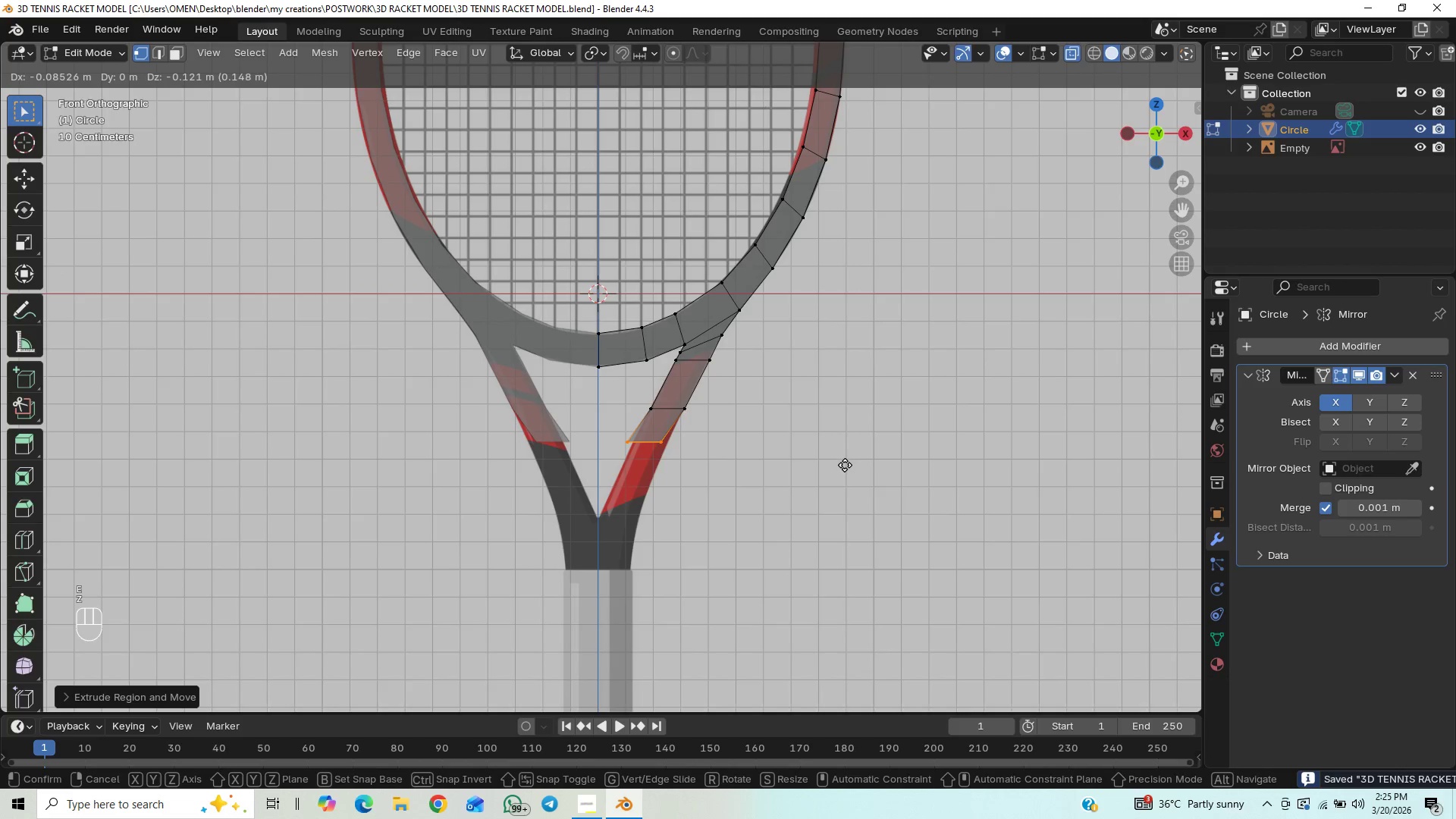 
hold_key(key=ShiftLeft, duration=1.5)
 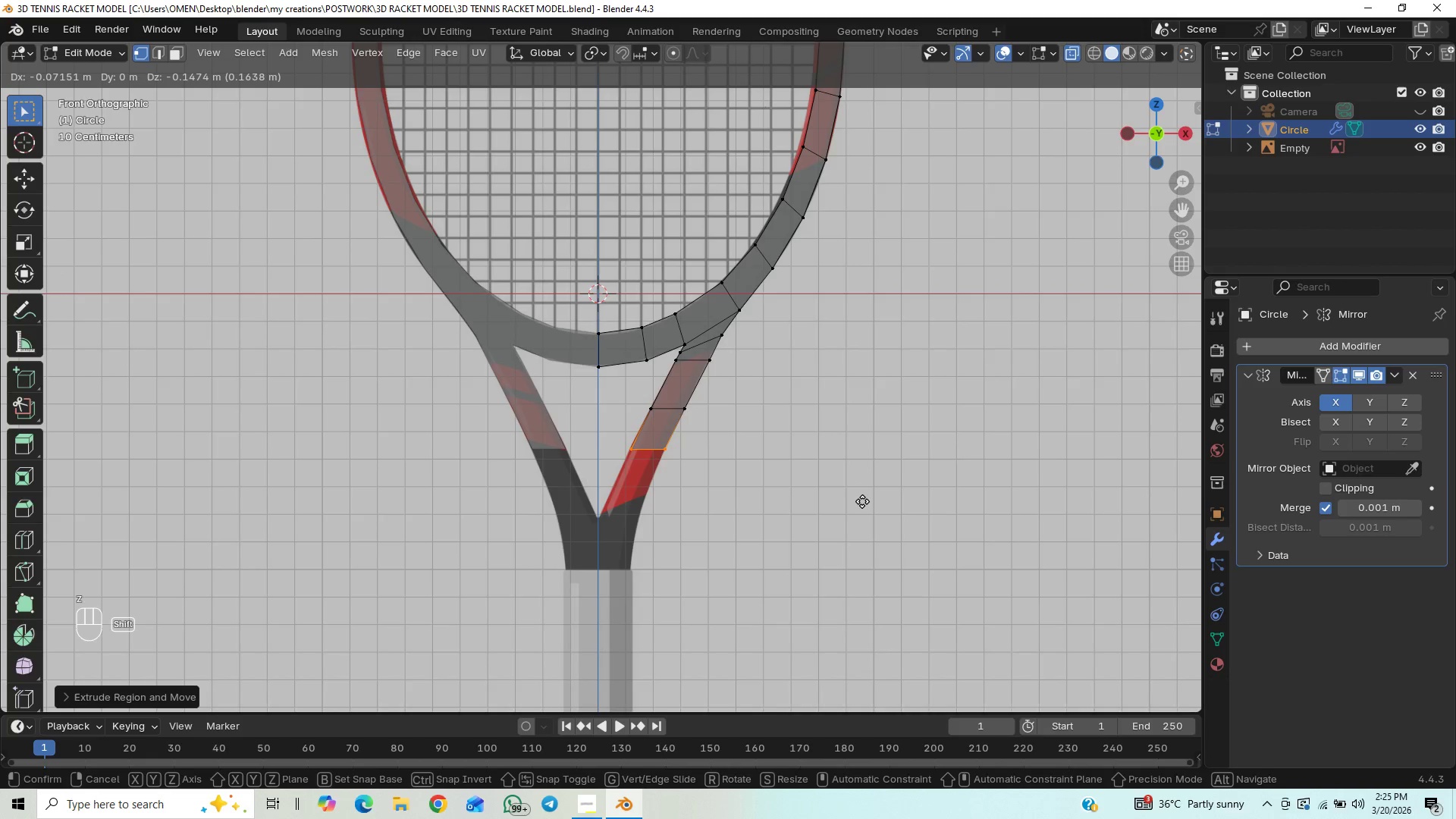 
hold_key(key=ShiftLeft, duration=1.51)
 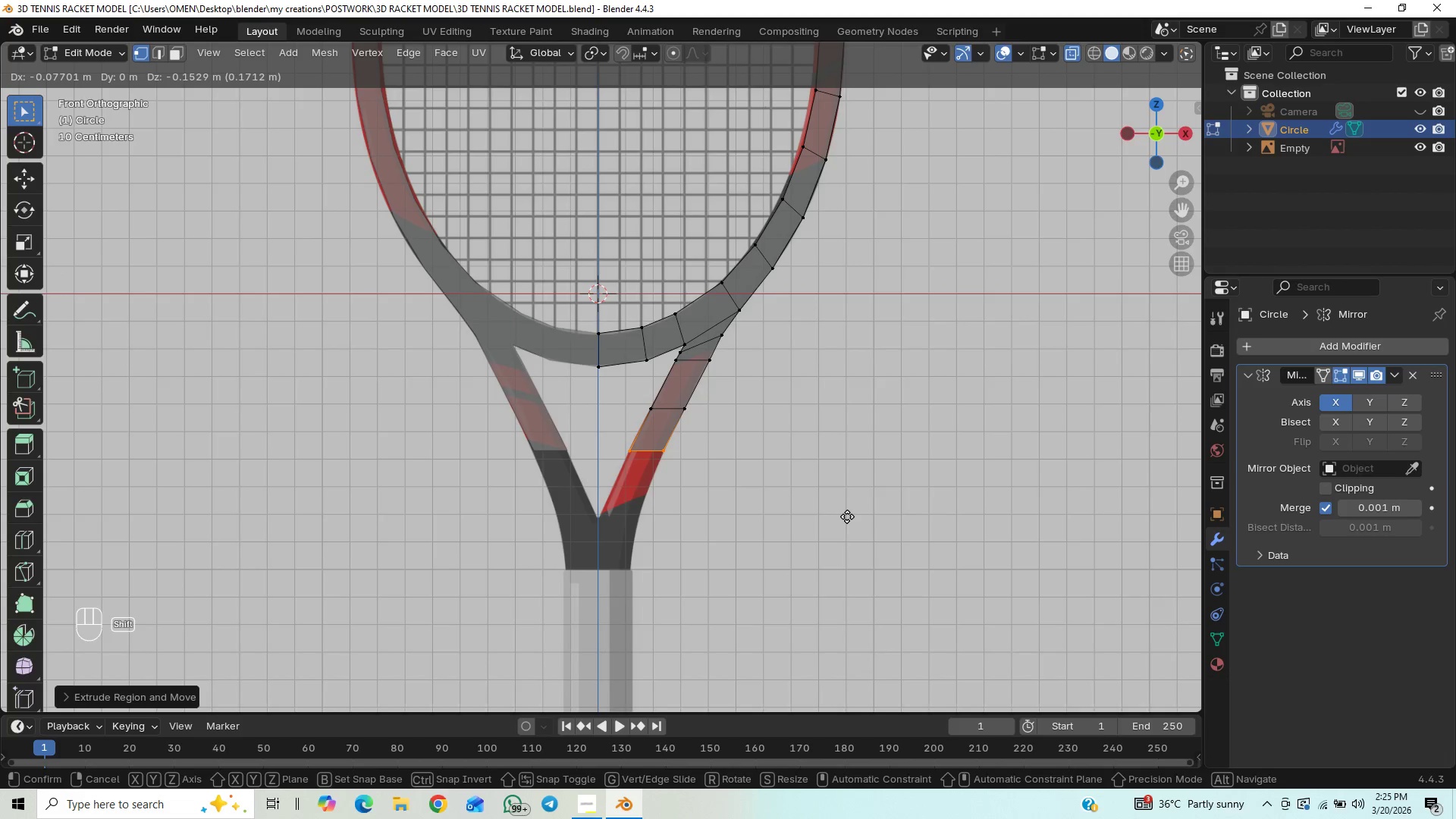 
hold_key(key=ShiftLeft, duration=1.52)
 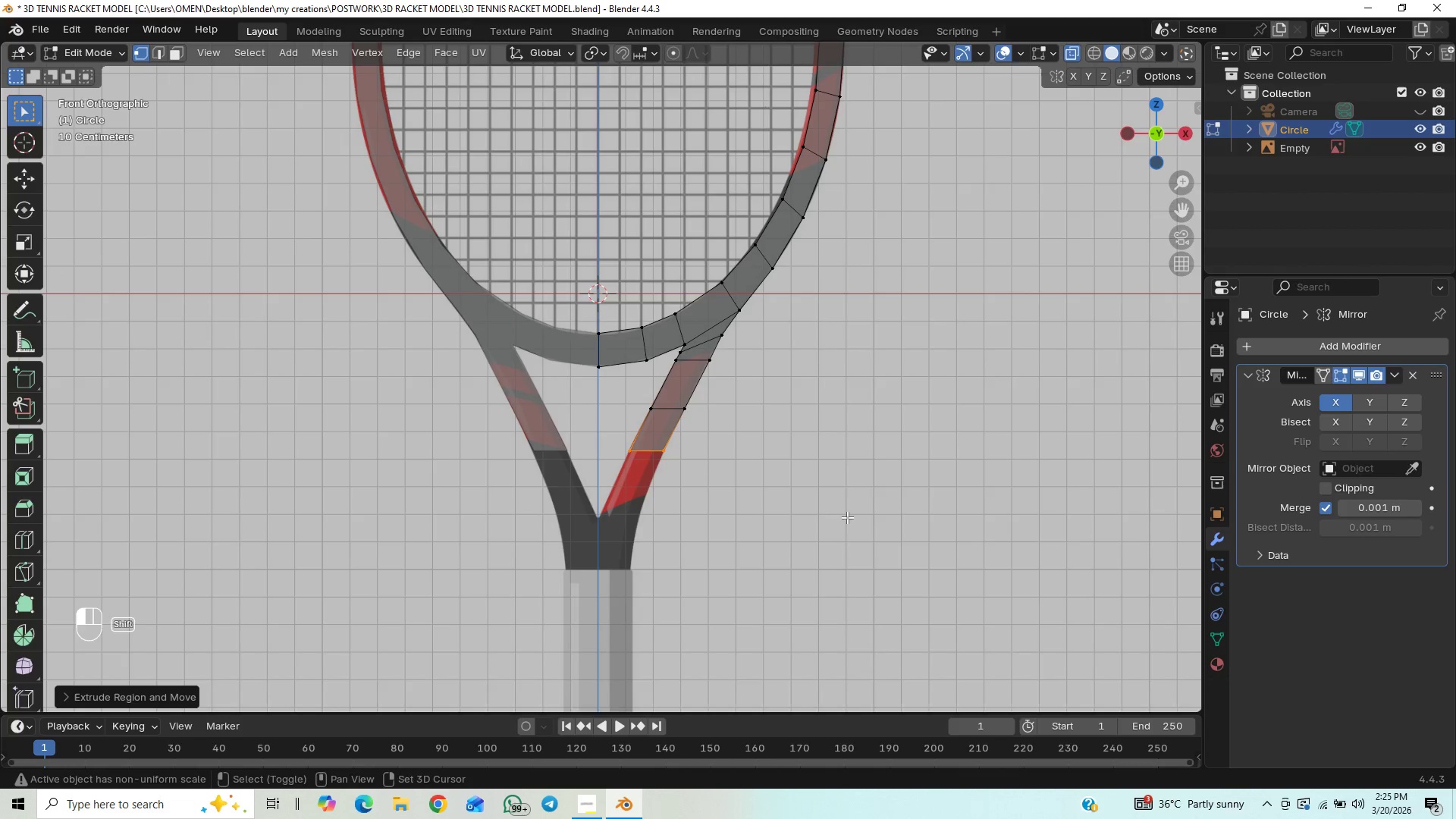 
hold_key(key=ShiftLeft, duration=0.58)
left_click([847, 517])
 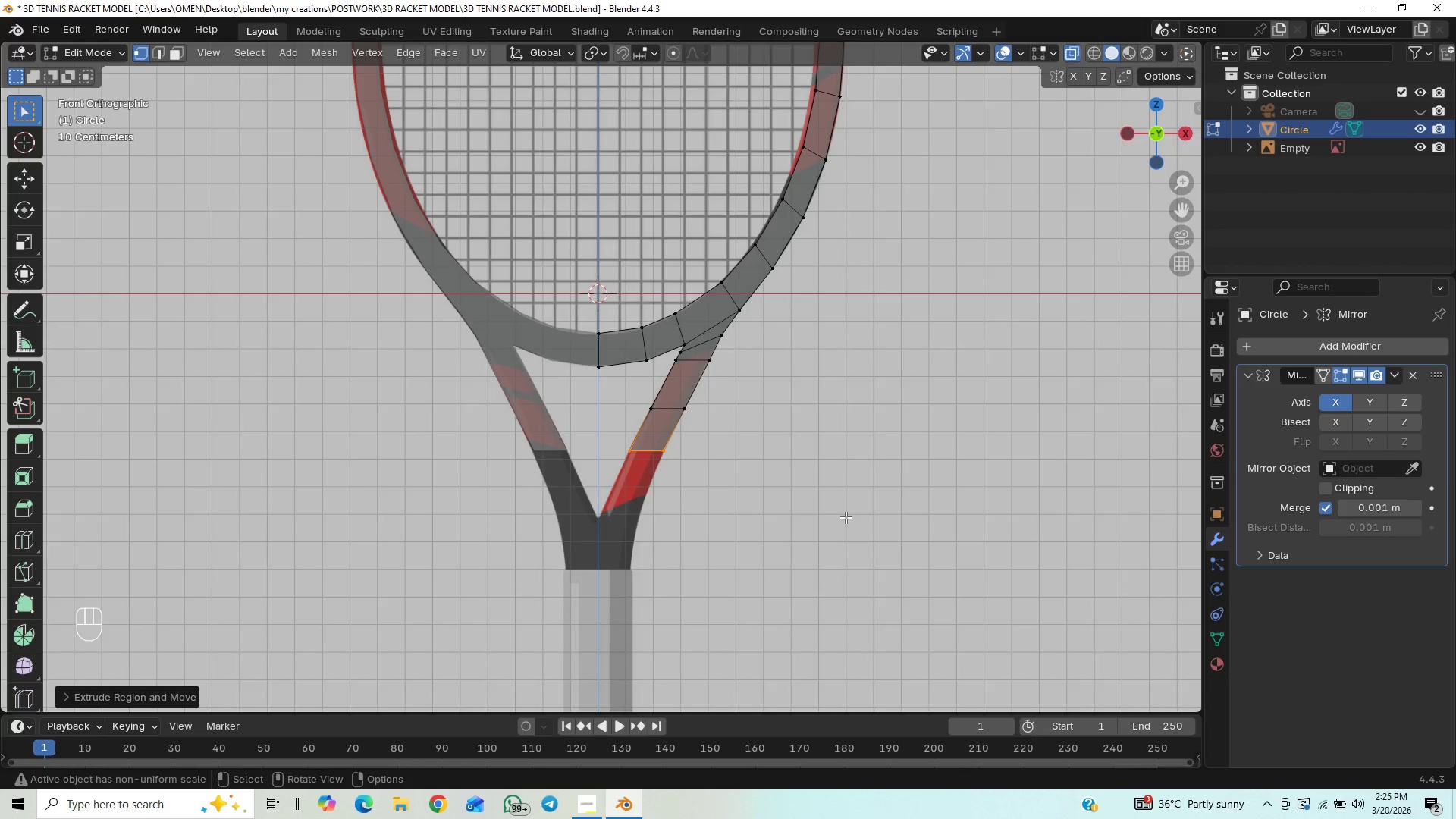 
scroll: coordinate [846, 517], scroll_direction: up, amount: 11.0
 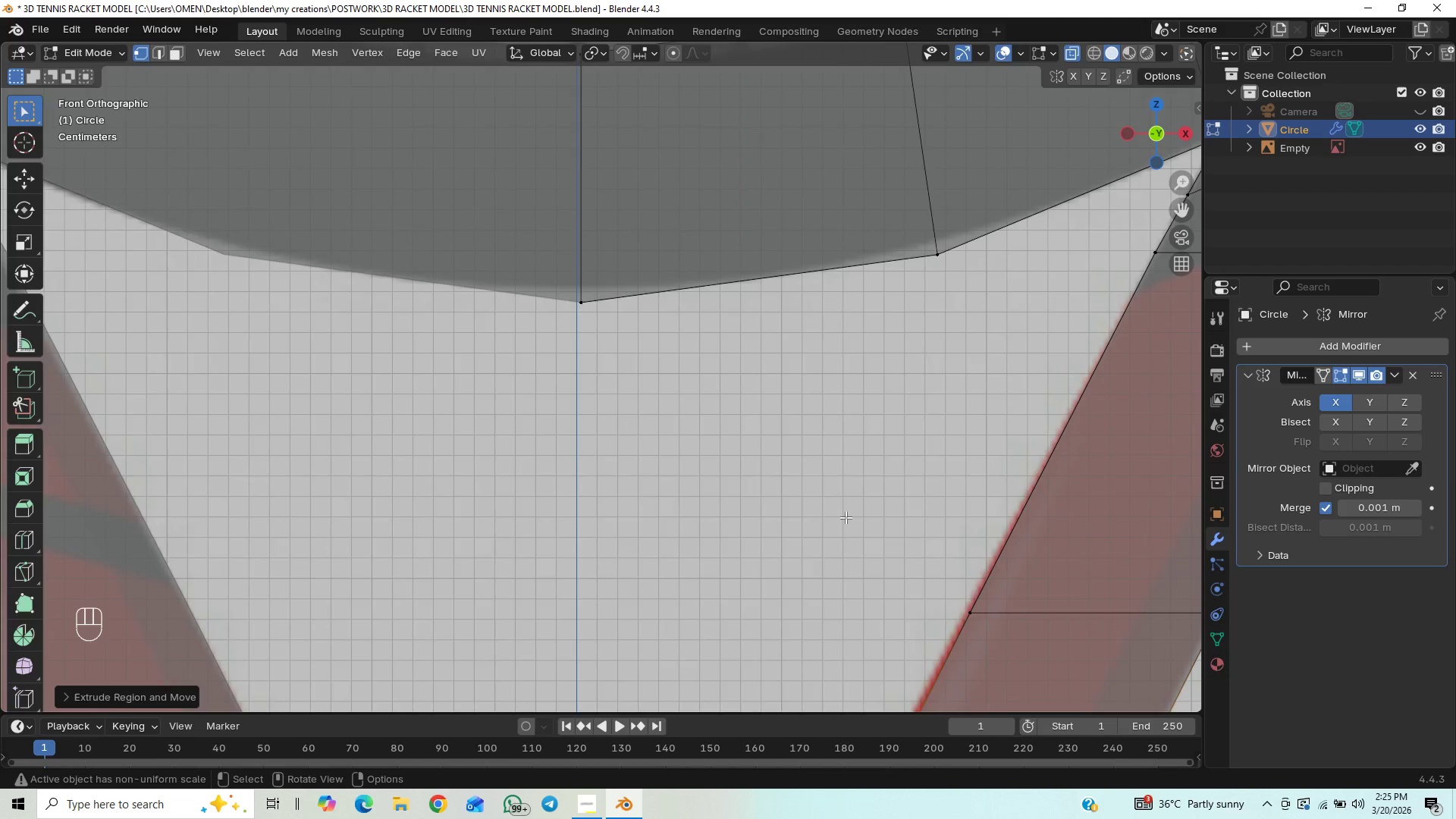 
scroll: coordinate [845, 517], scroll_direction: down, amount: 15.0
 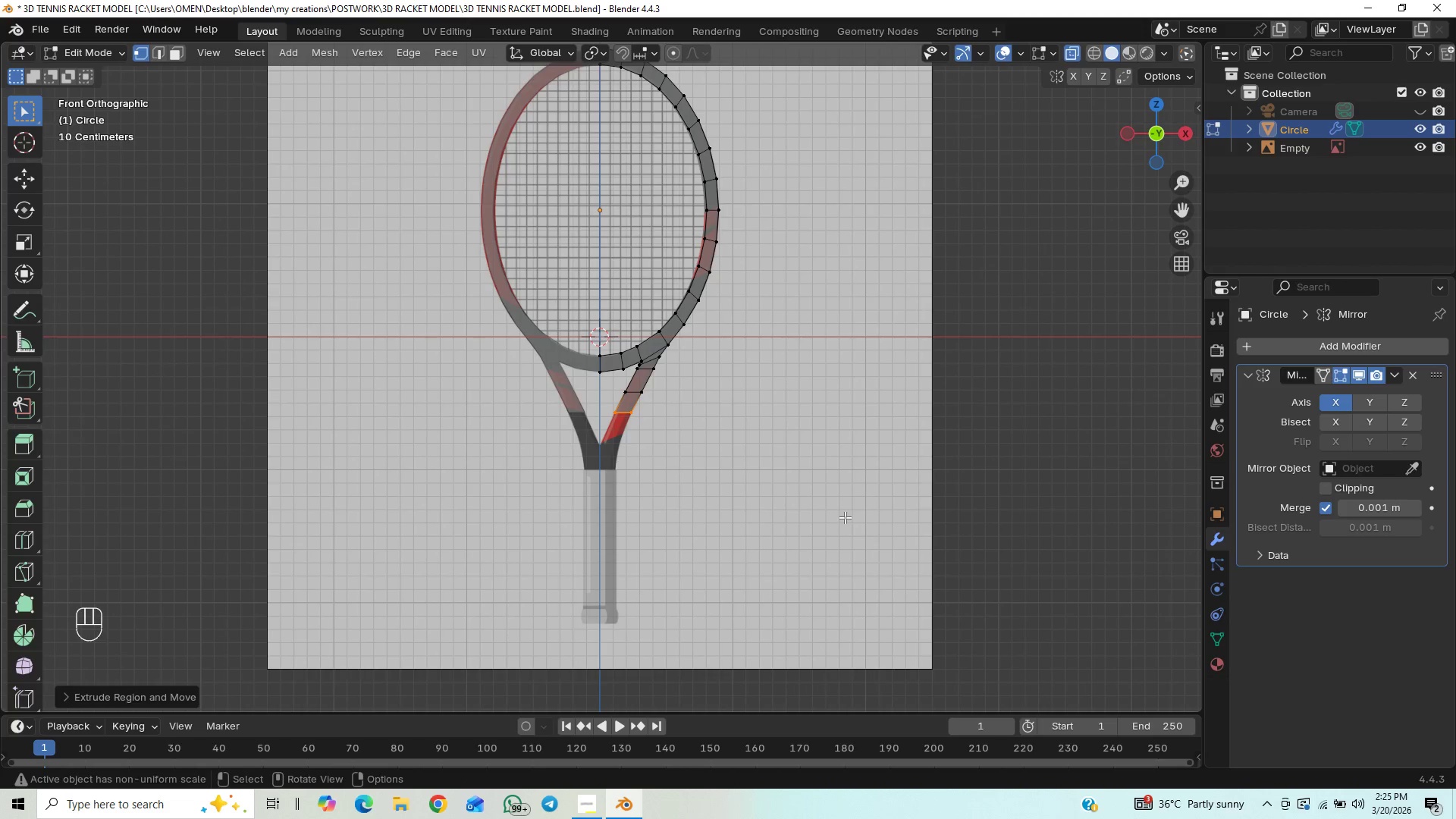 
hold_key(key=ControlLeft, duration=1.5)
 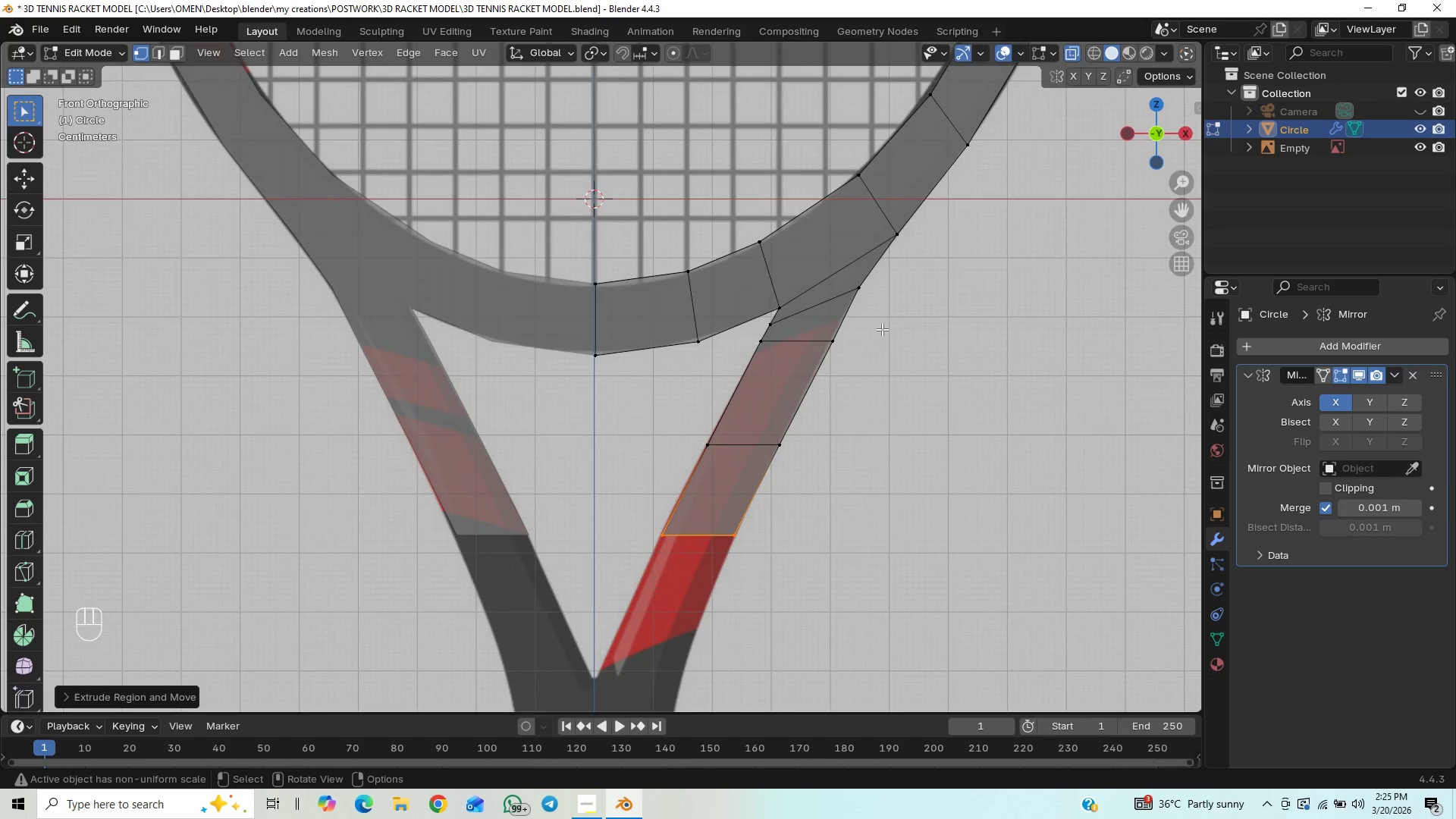 
hold_key(key=ControlLeft, duration=0.33)
 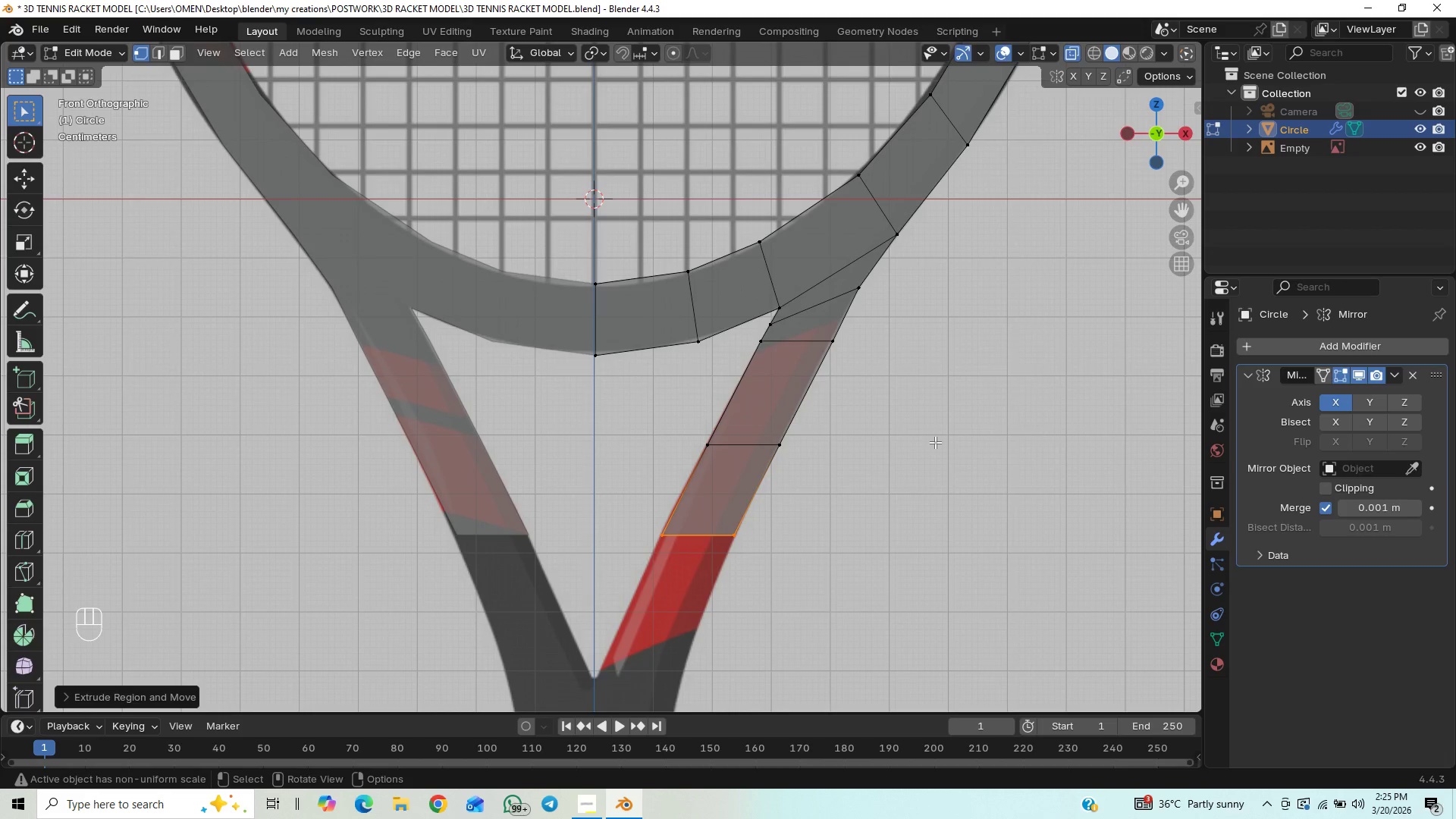 
type(SX)
 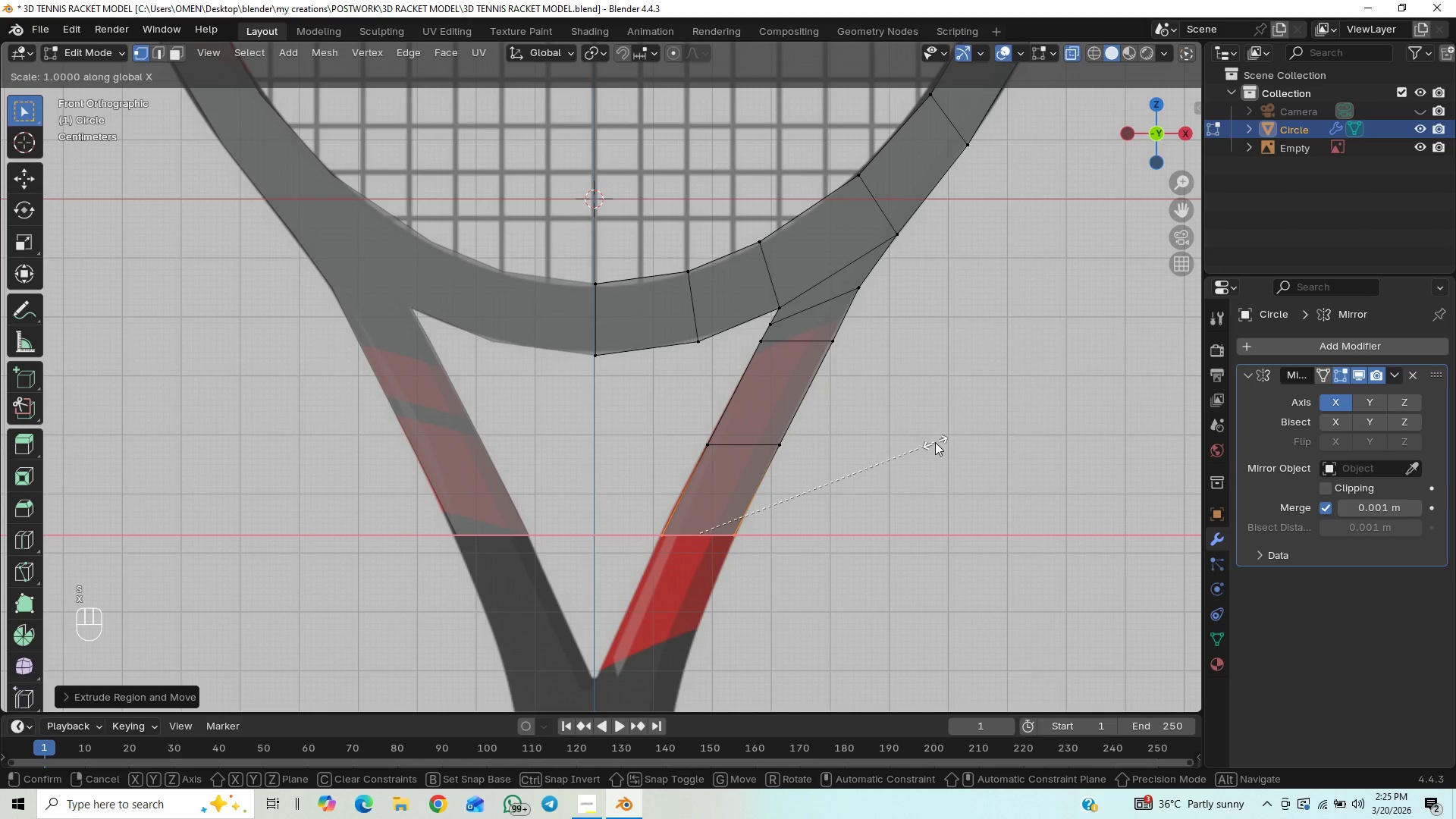 
hold_key(key=ShiftLeft, duration=1.5)
 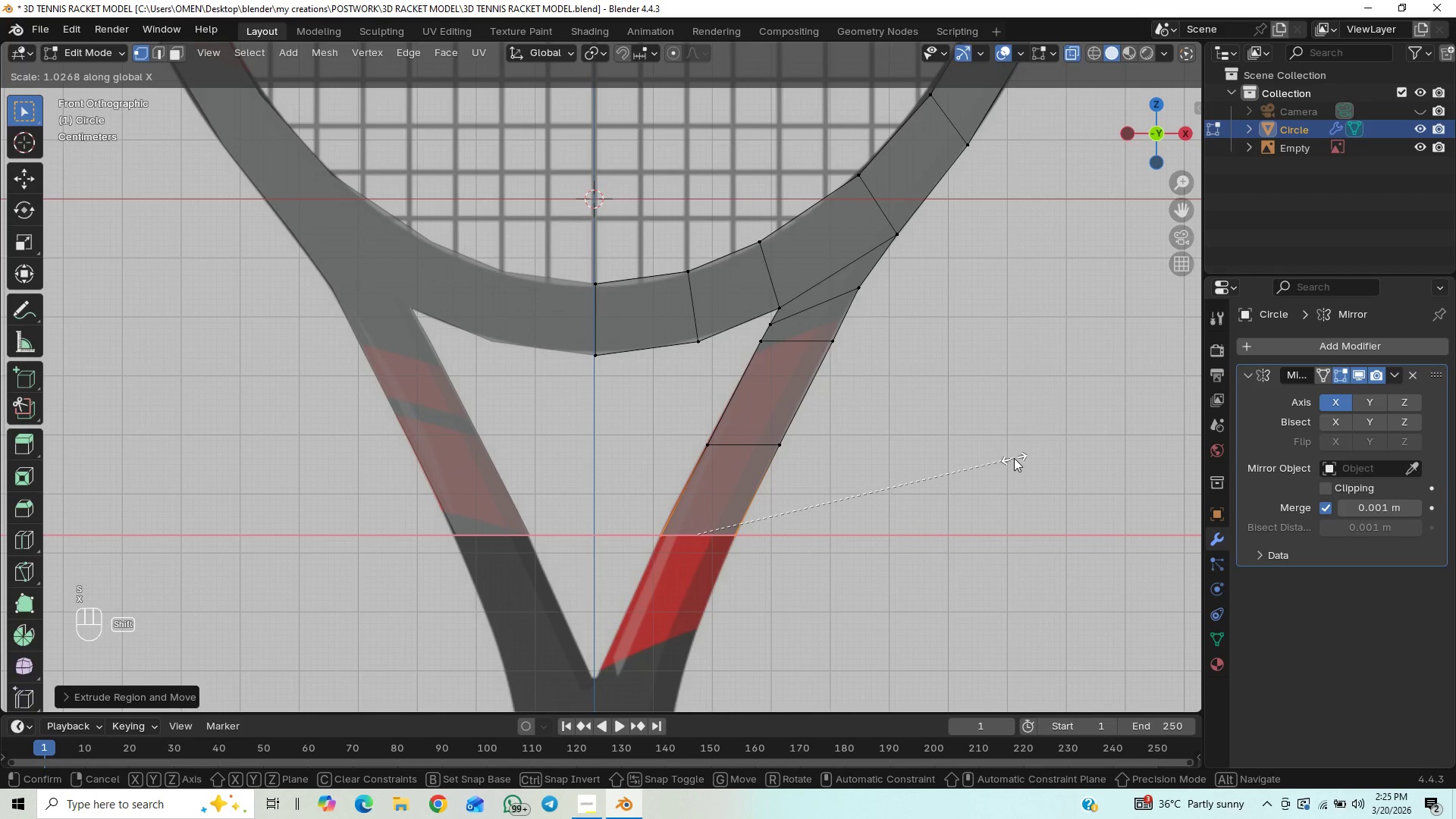 
hold_key(key=ShiftLeft, duration=0.91)
left_click([1014, 458])
 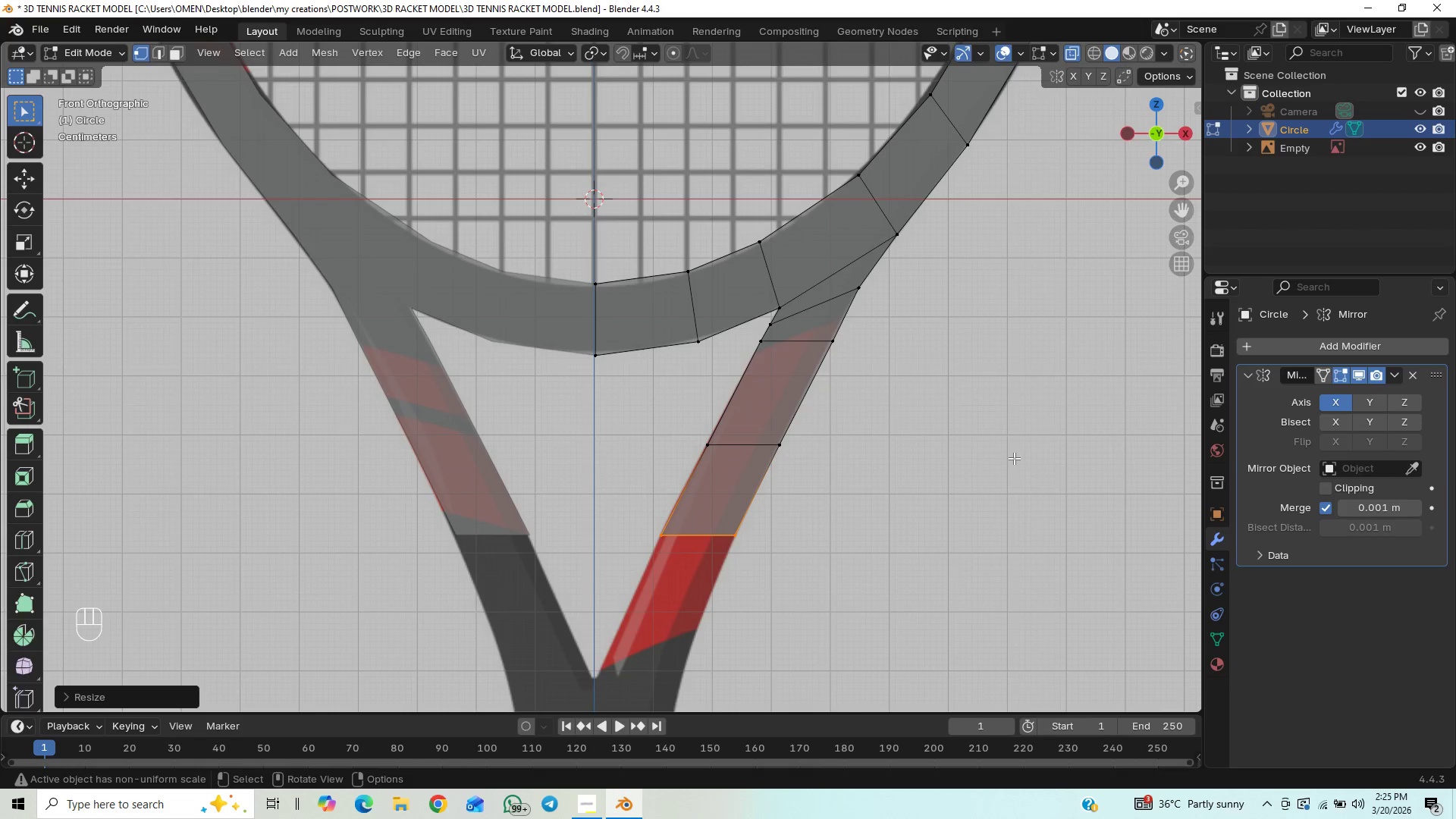 
type(GX)
 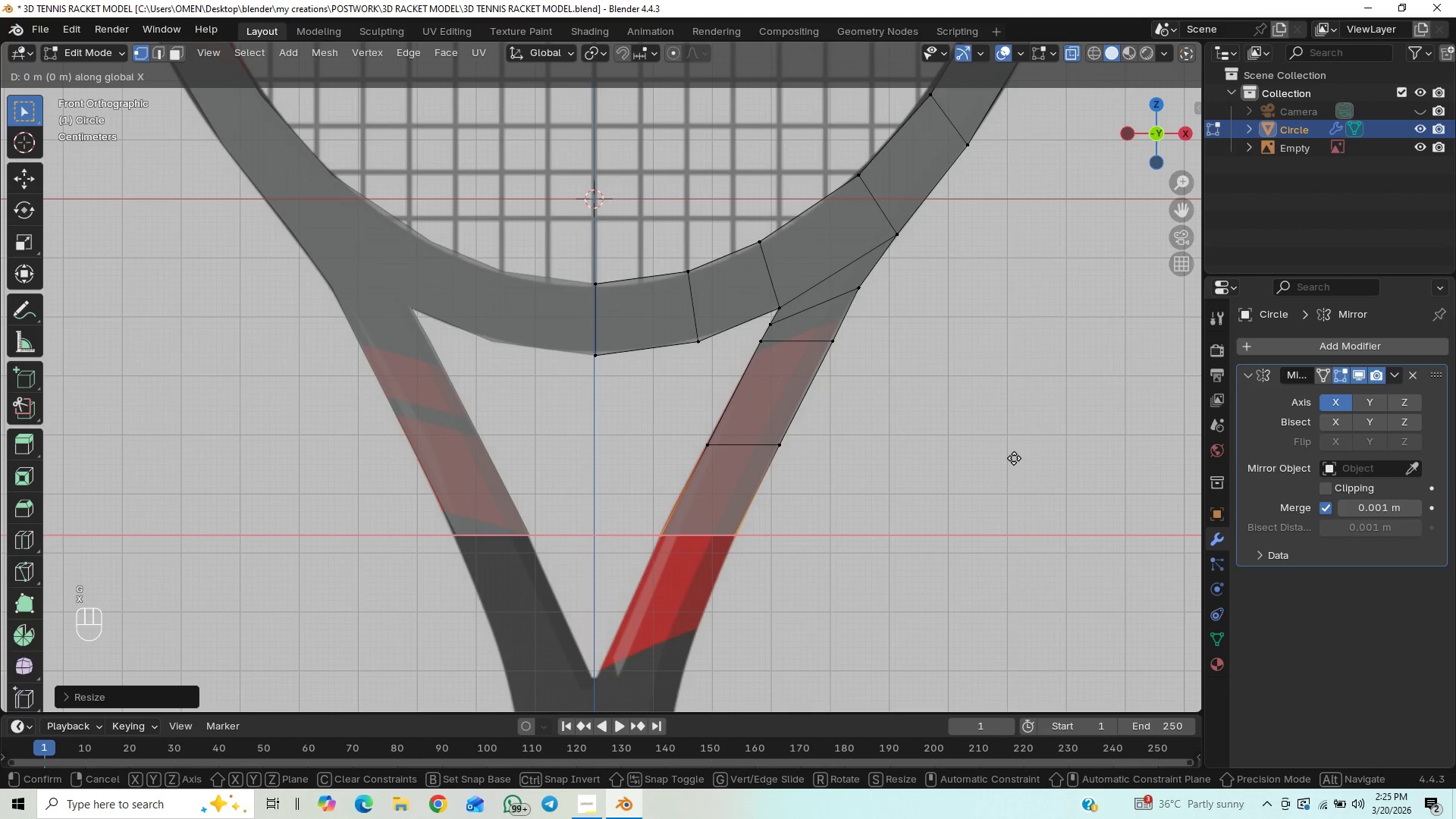 
hold_key(key=ShiftLeft, duration=1.5)
 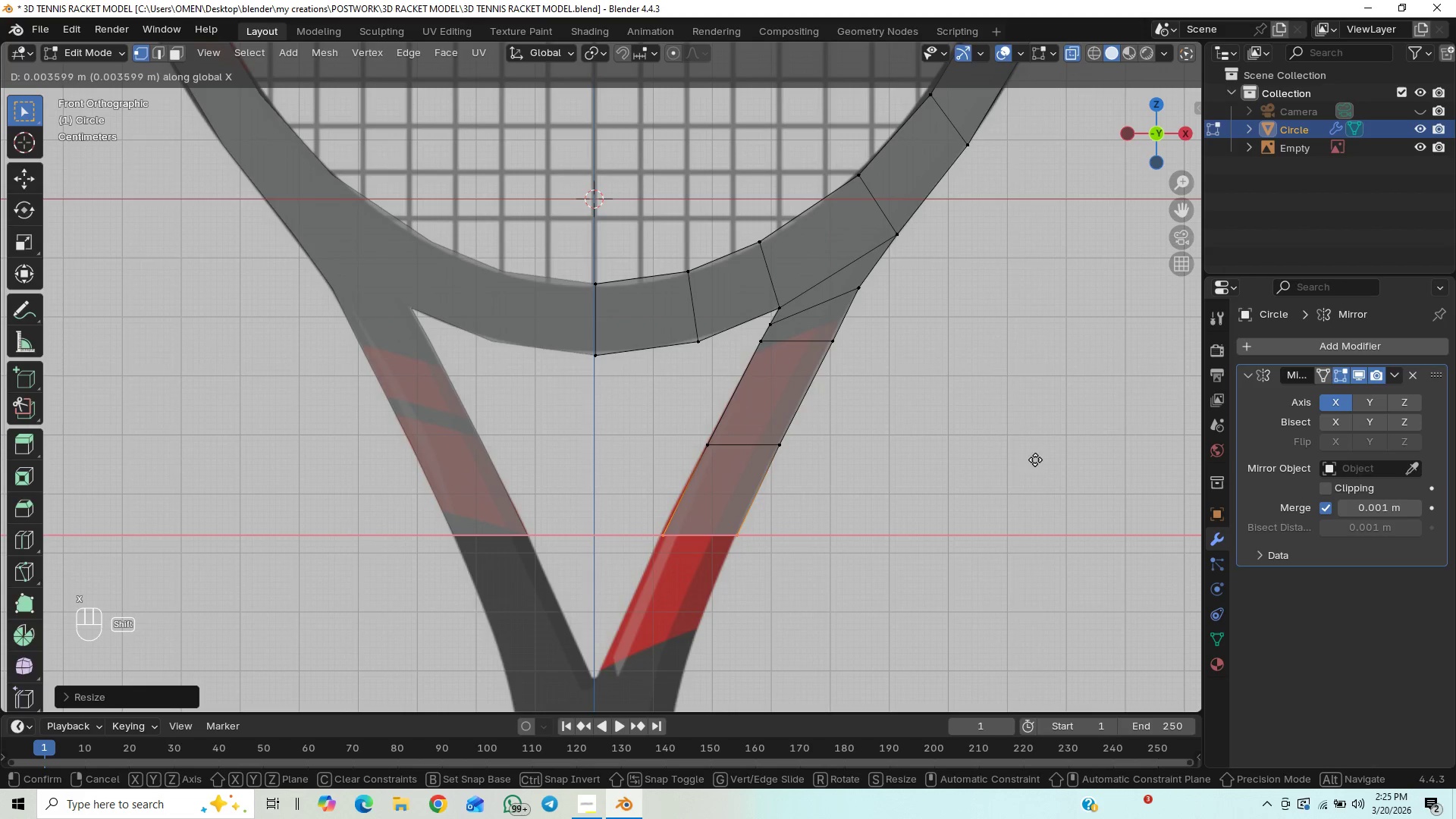 
hold_key(key=ShiftLeft, duration=1.5)
 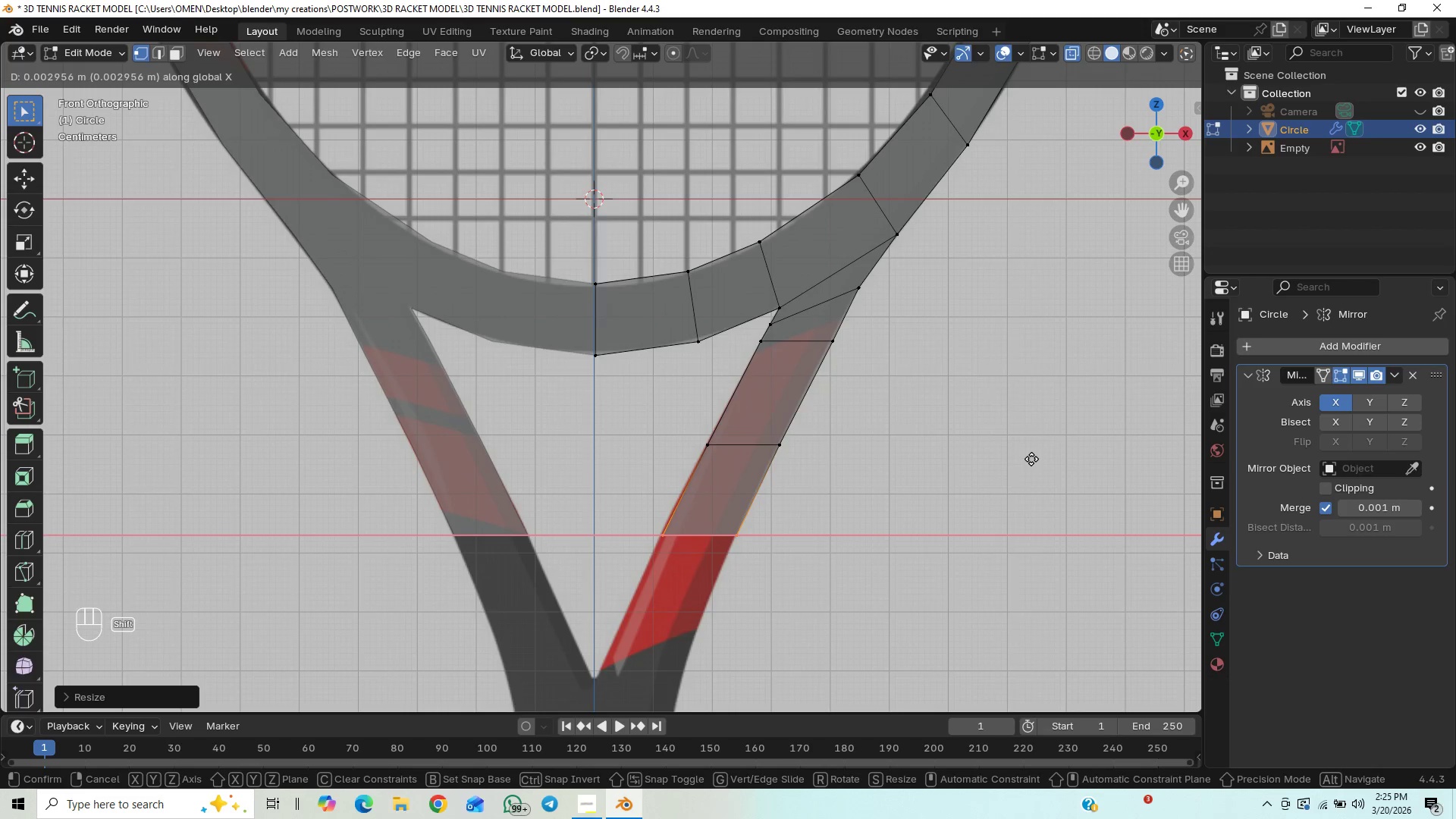 
hold_key(key=ShiftLeft, duration=1.2)
left_click([1028, 460])
 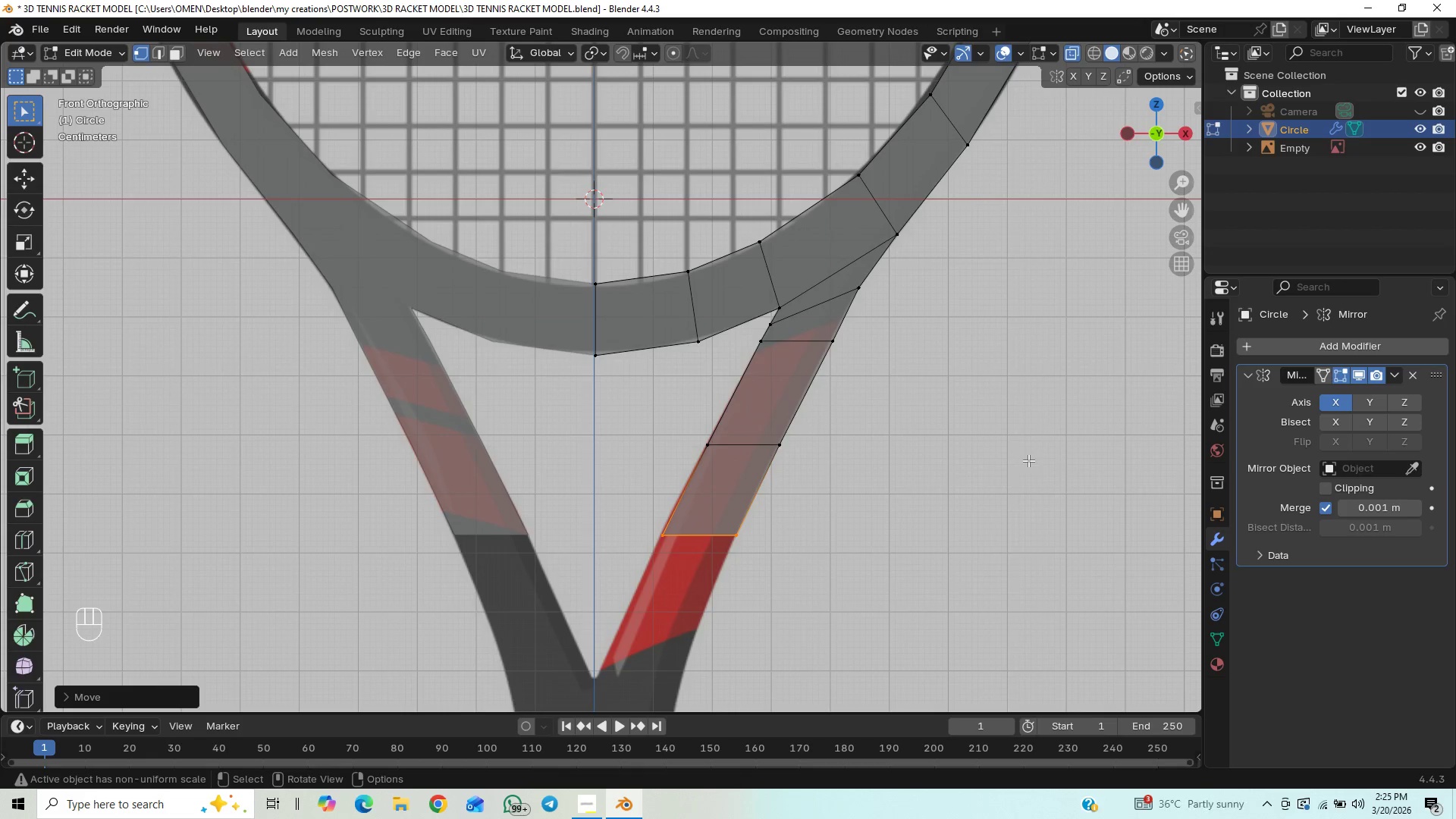 
type(SX)
 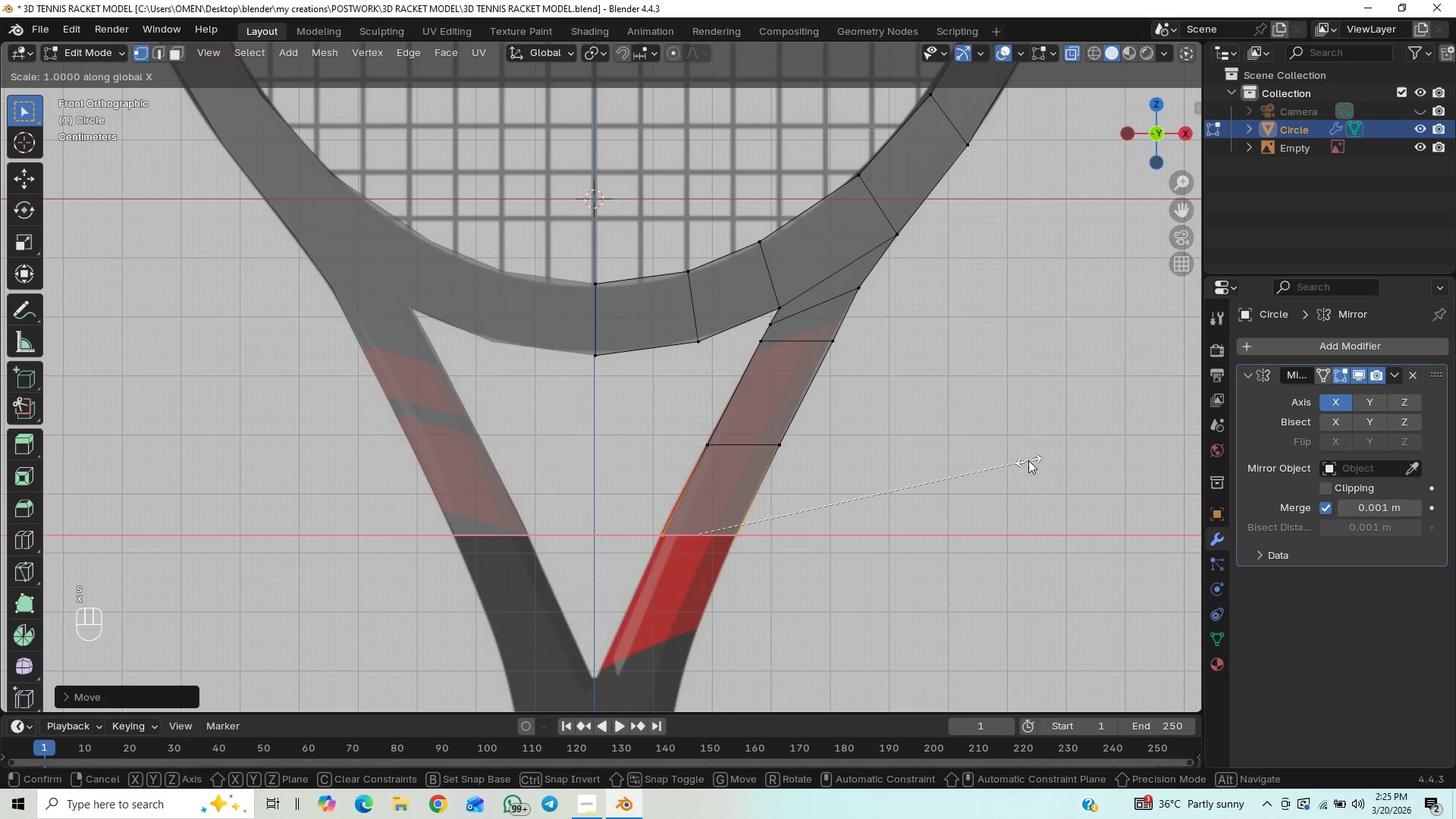 
hold_key(key=ShiftLeft, duration=1.5)
 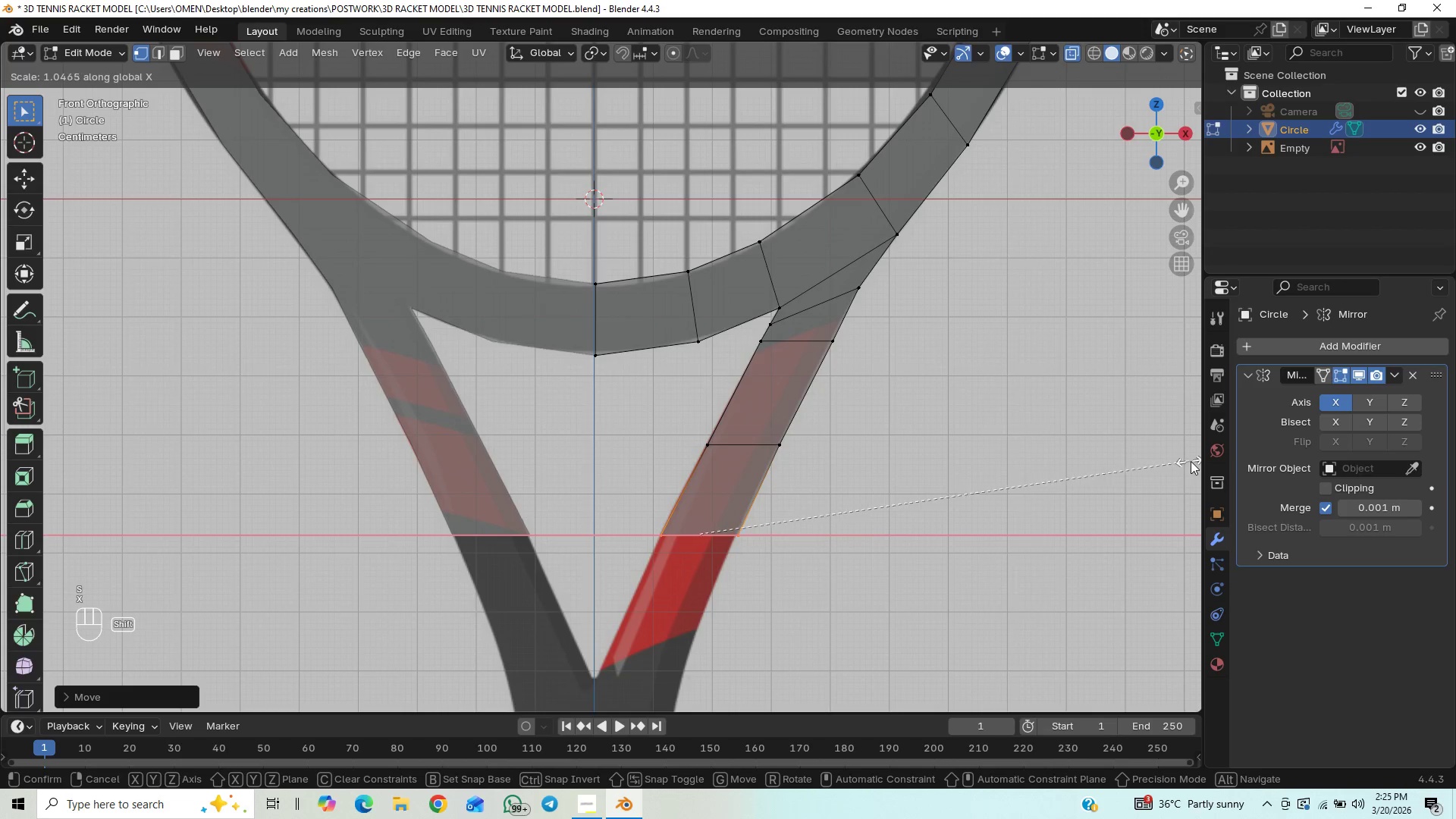 
hold_key(key=ShiftLeft, duration=1.51)
 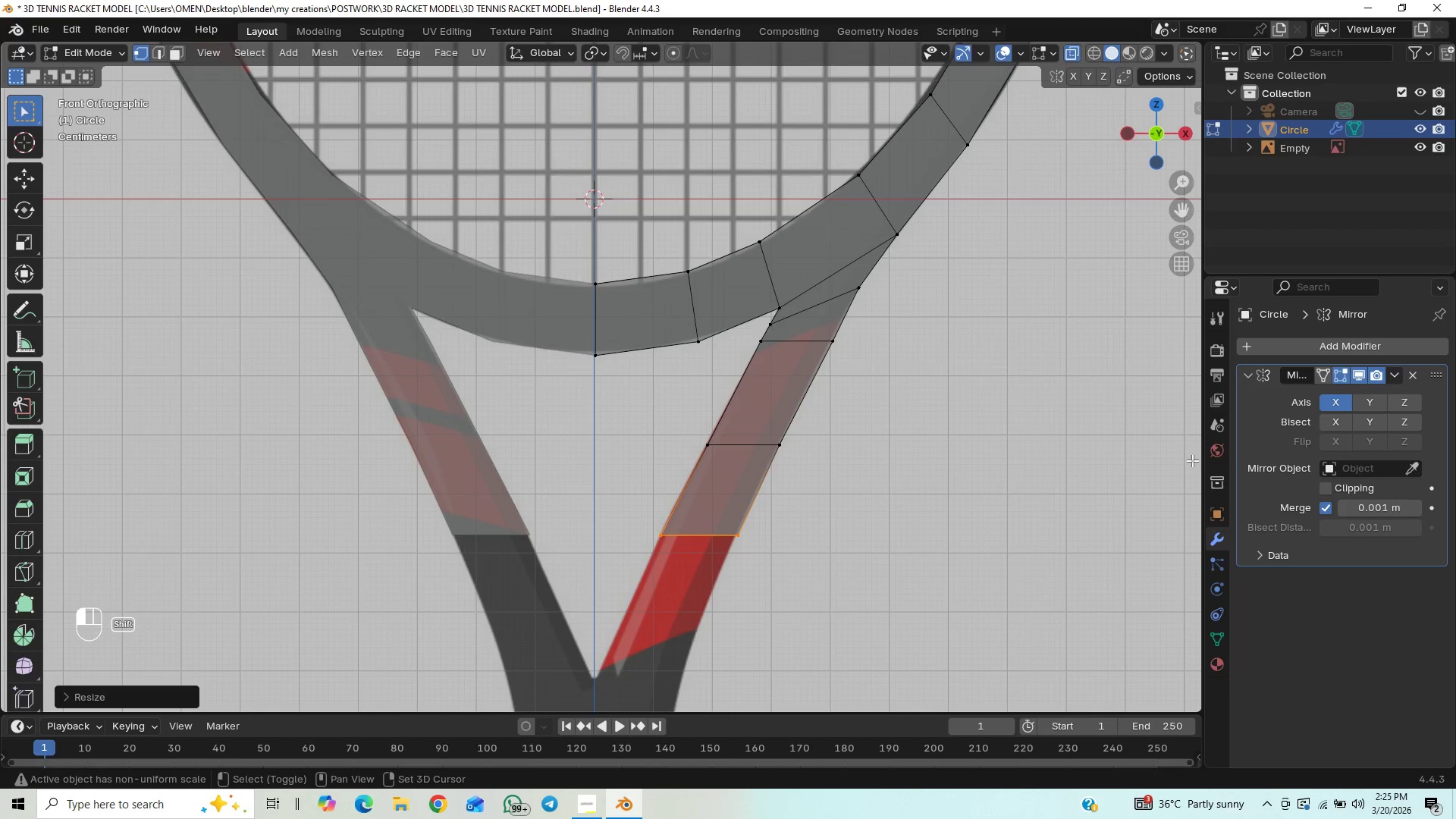 
hold_key(key=ShiftLeft, duration=0.67)
left_click([1192, 460])
 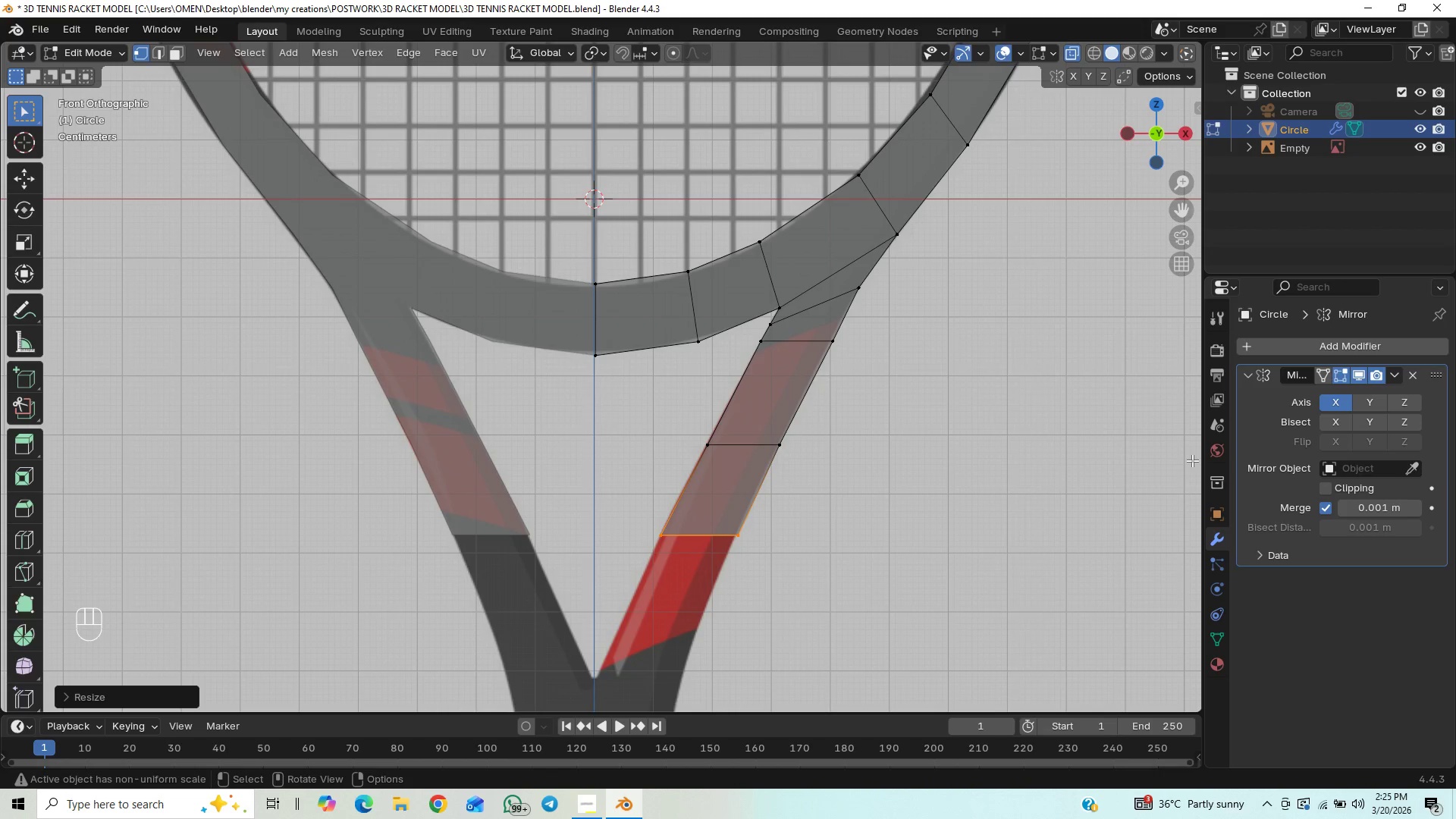 
type(GX)
 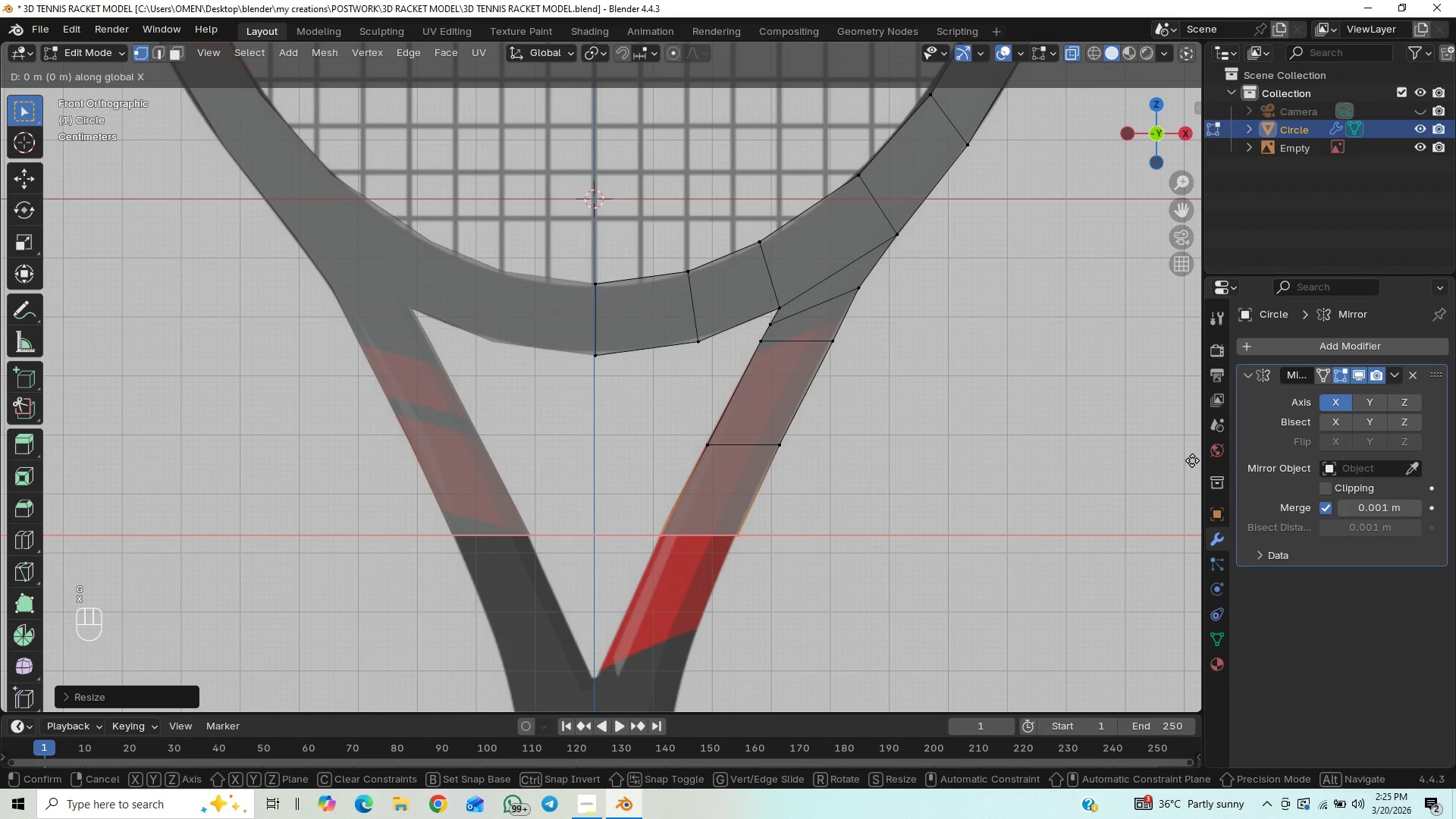 
hold_key(key=ShiftLeft, duration=1.53)
 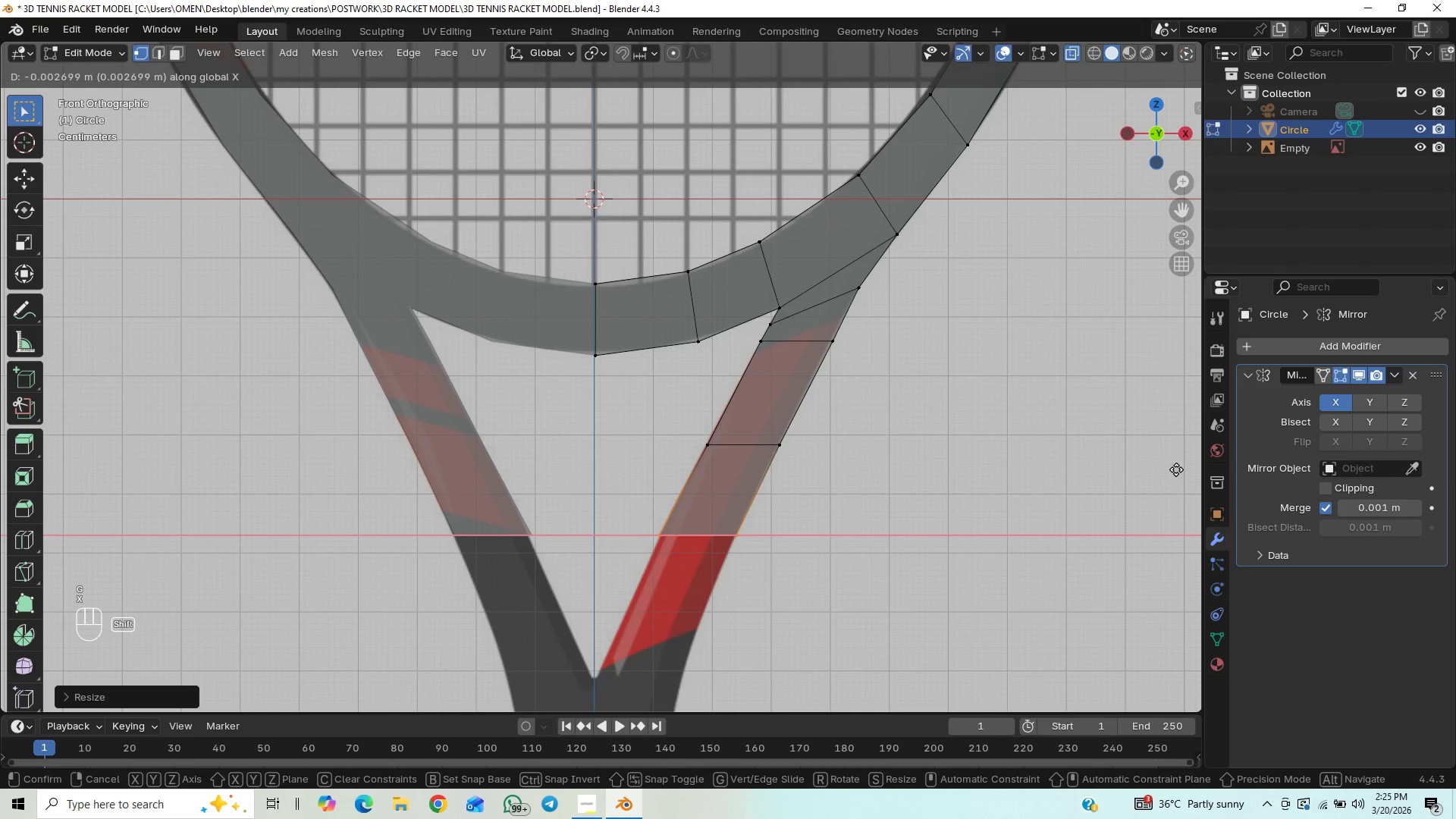 
hold_key(key=ShiftLeft, duration=0.8)
left_click([1176, 469])
 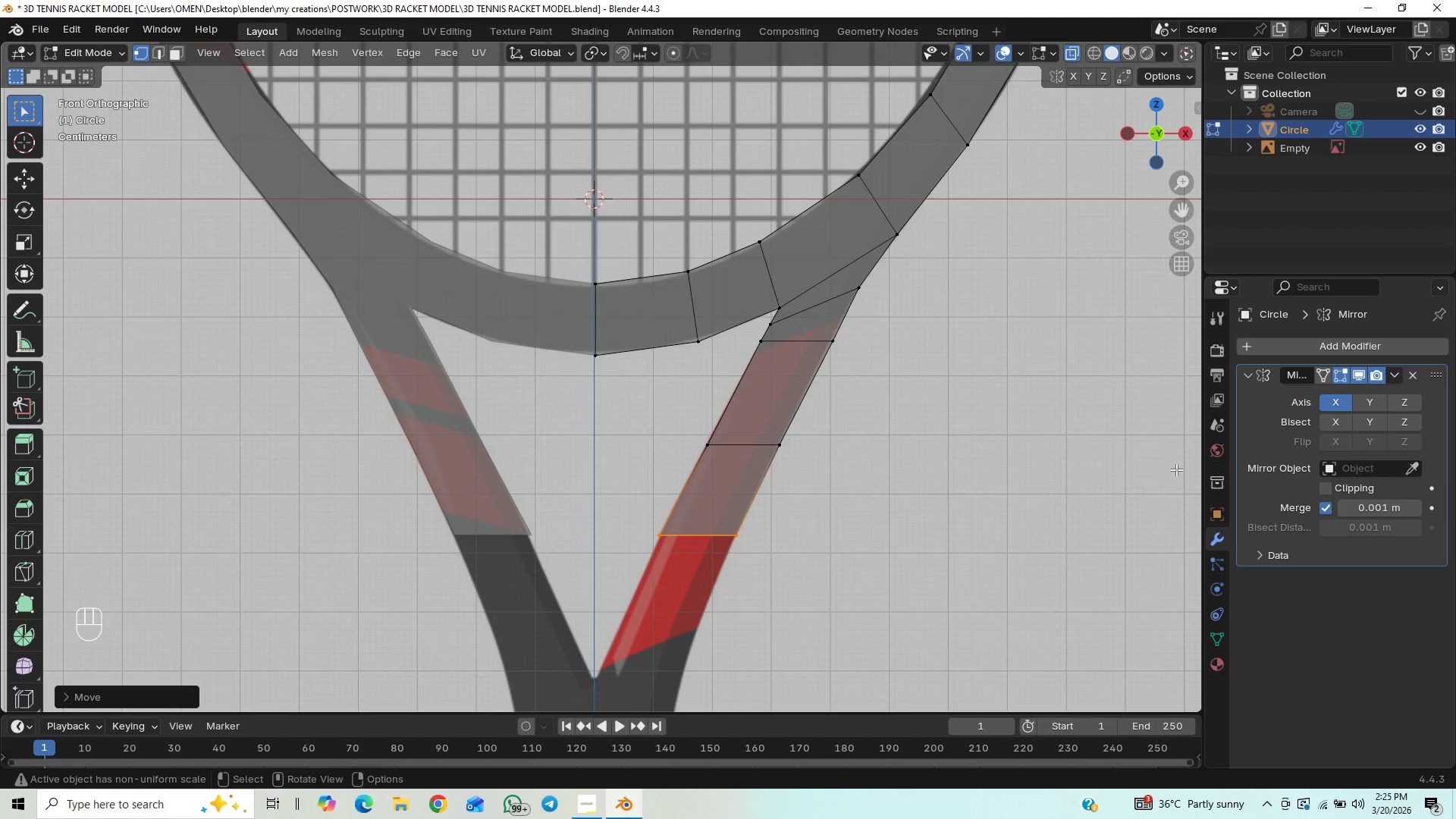 
type(SX)
 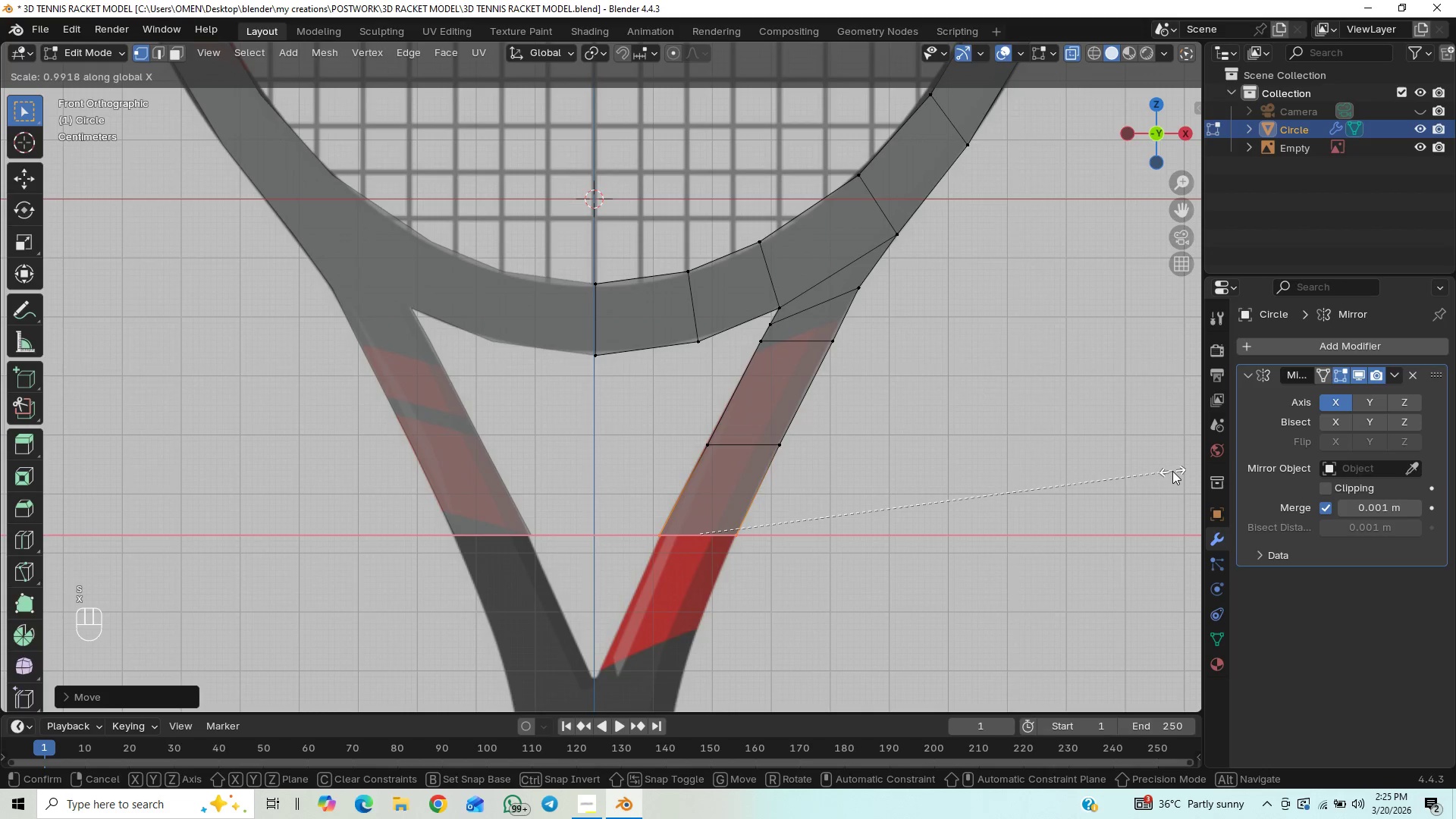 
left_click([1172, 471])
 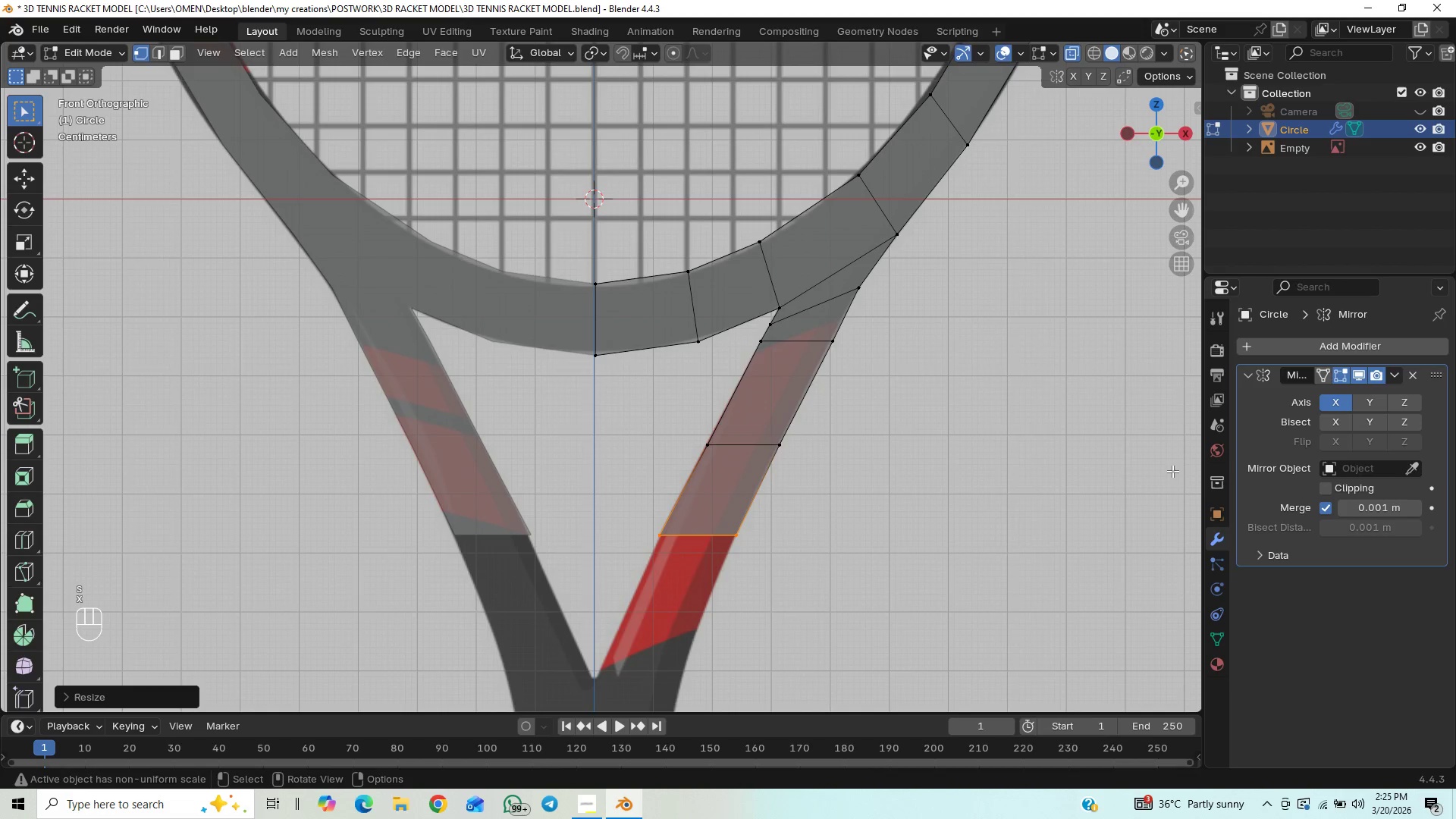 
type(GX)
 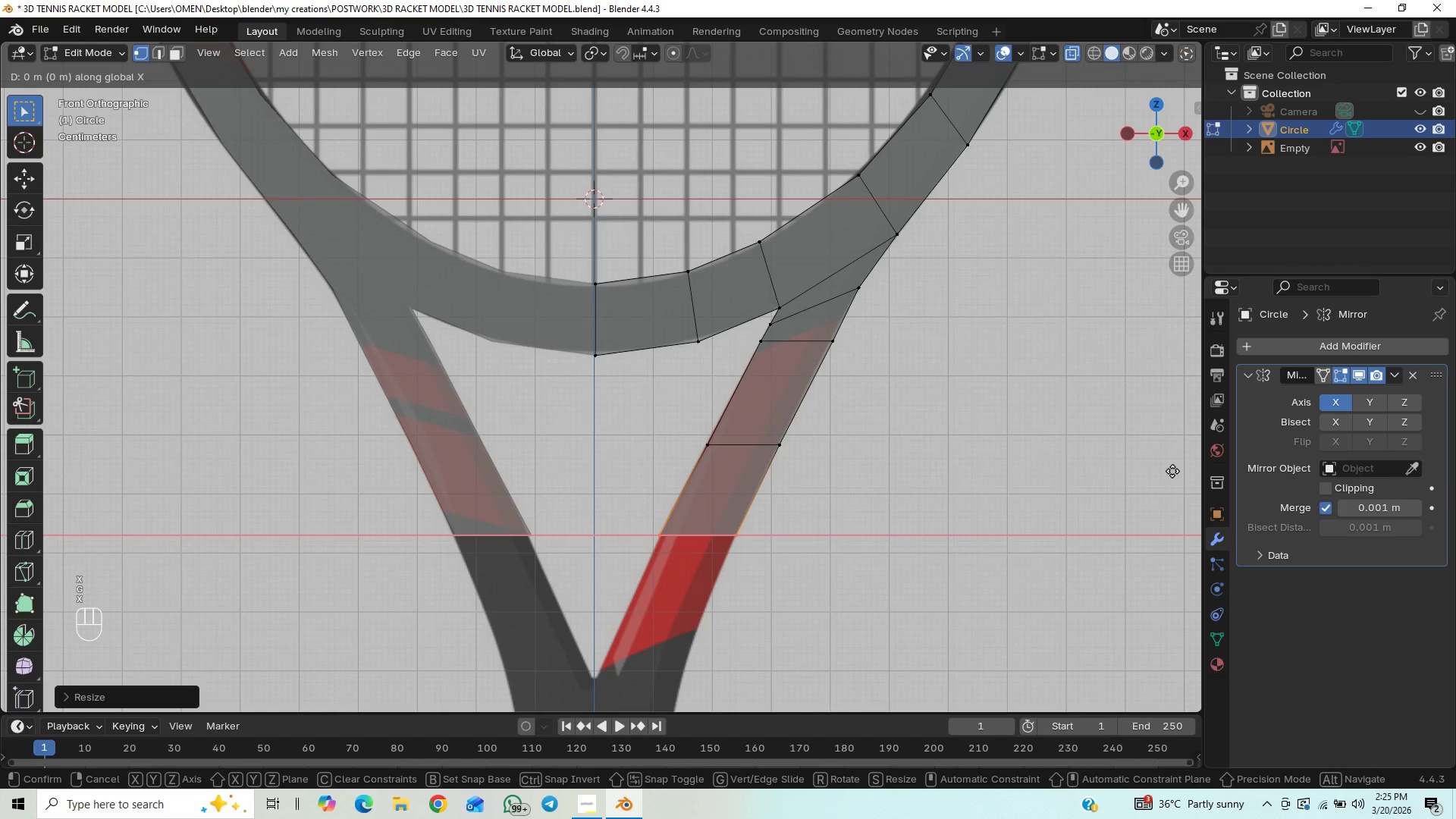 
hold_key(key=ShiftLeft, duration=1.5)
left_click([1188, 475])
 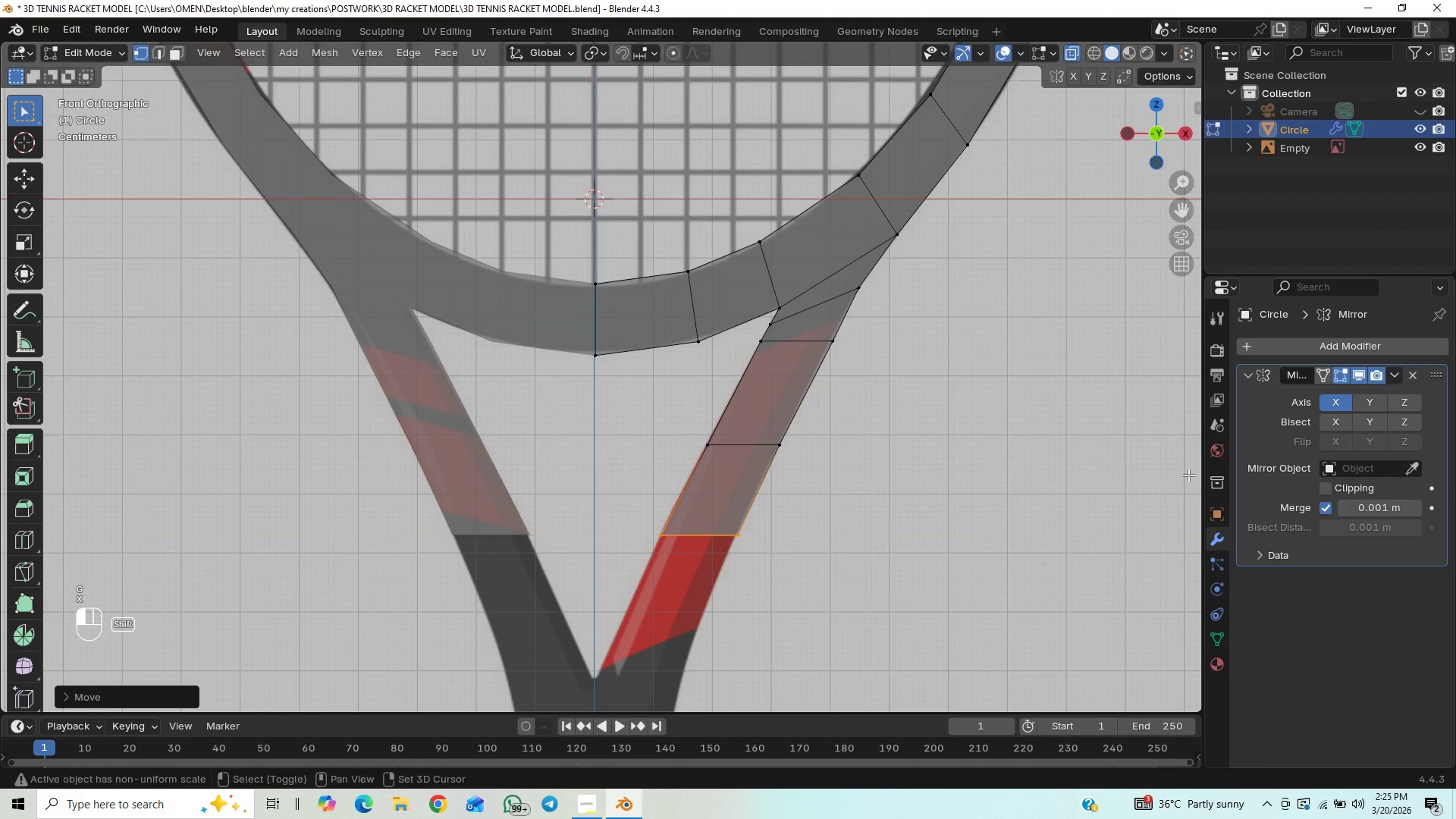 
key(Shift+ShiftLeft)
 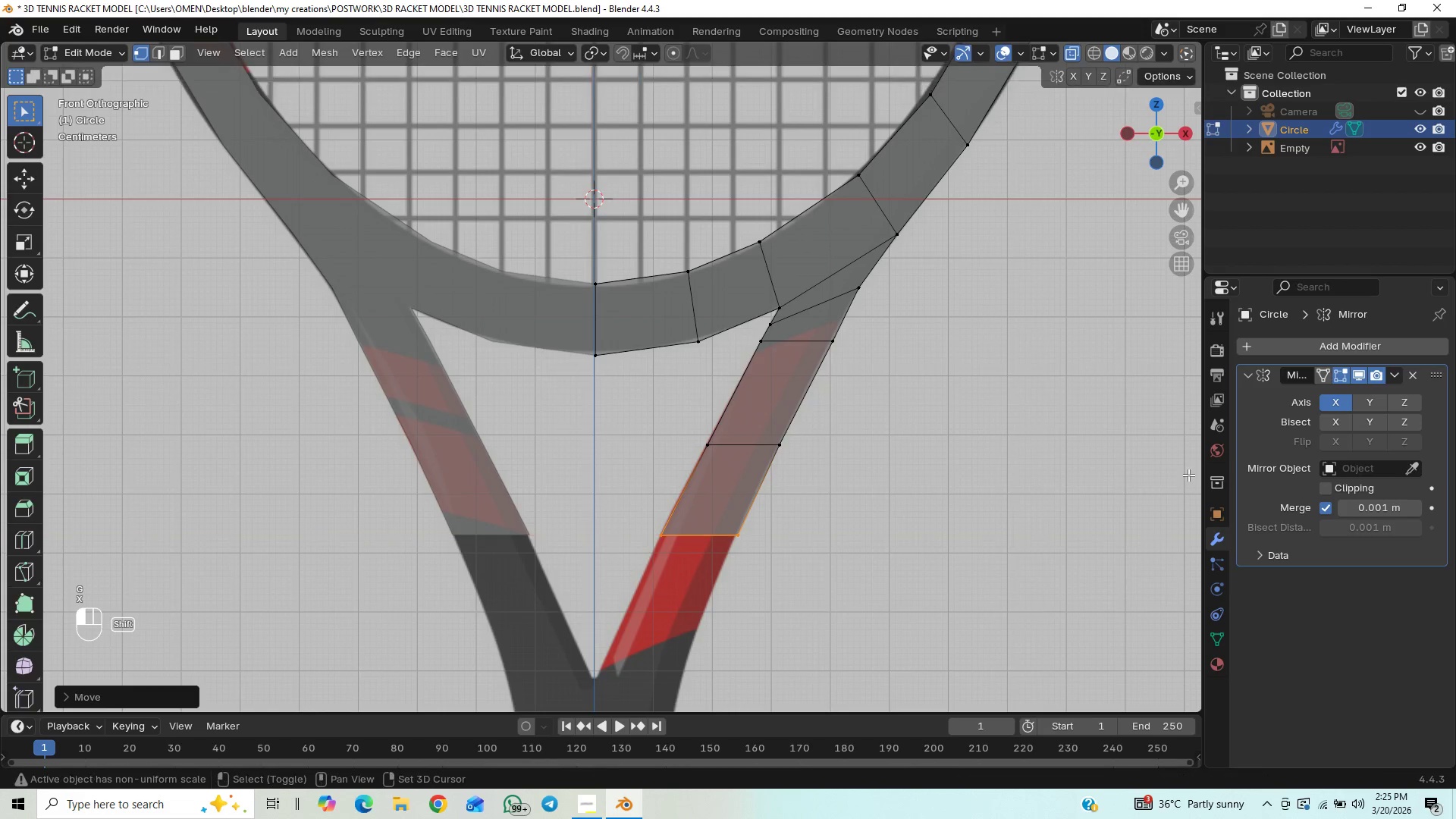 
key(Shift+ShiftLeft)
 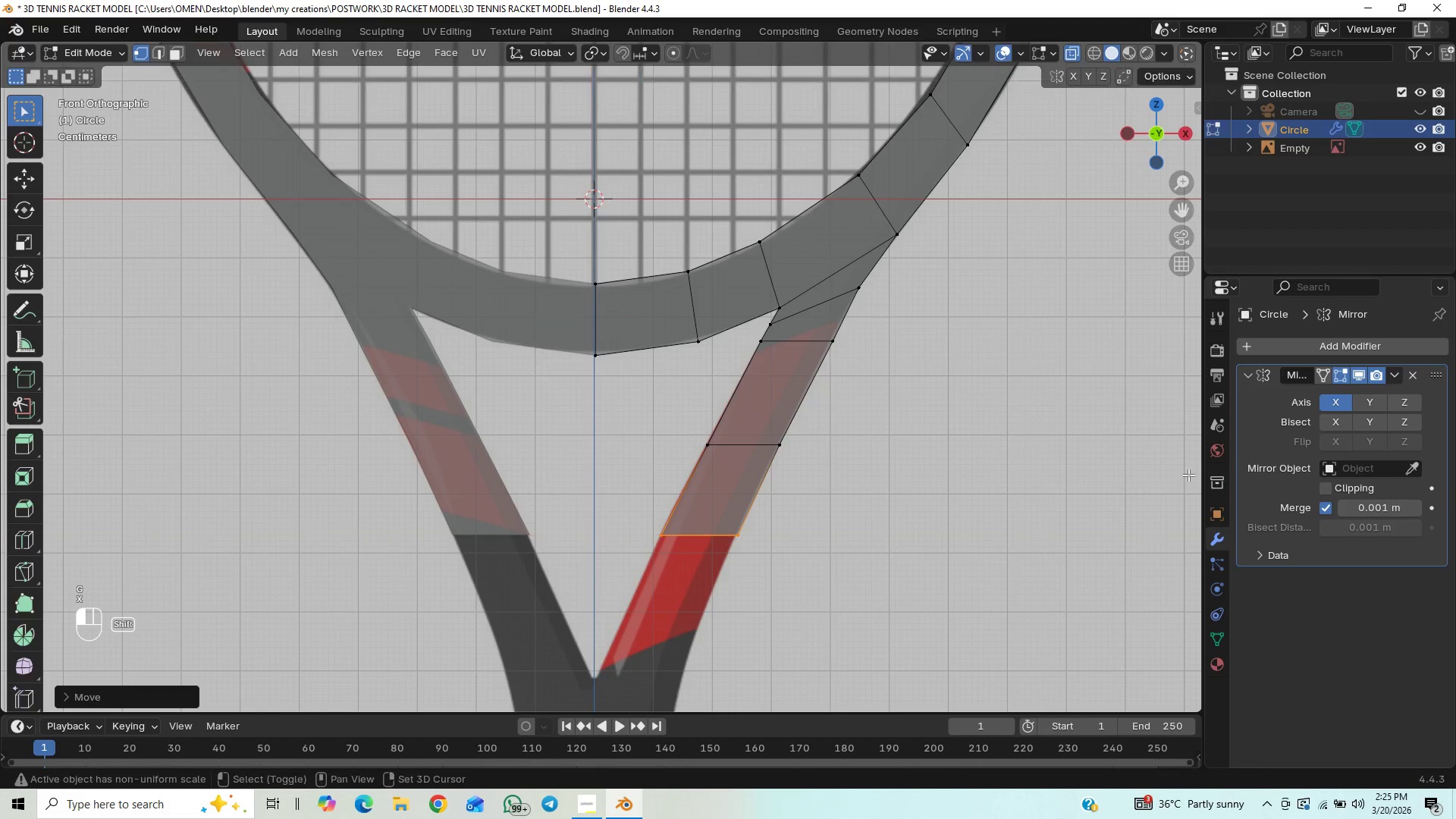 
key(Shift+ShiftLeft)
 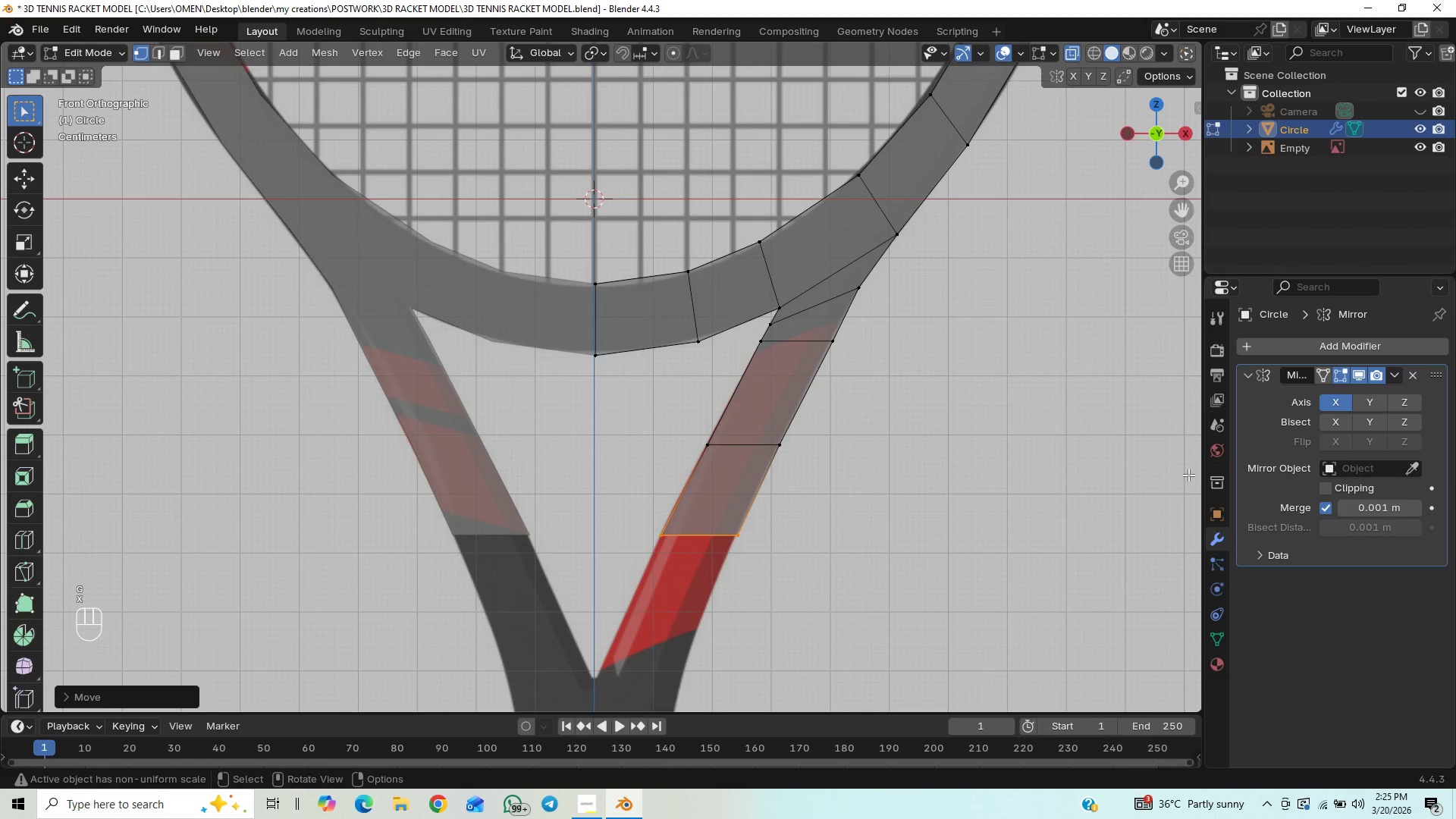 
key(Control+S)
 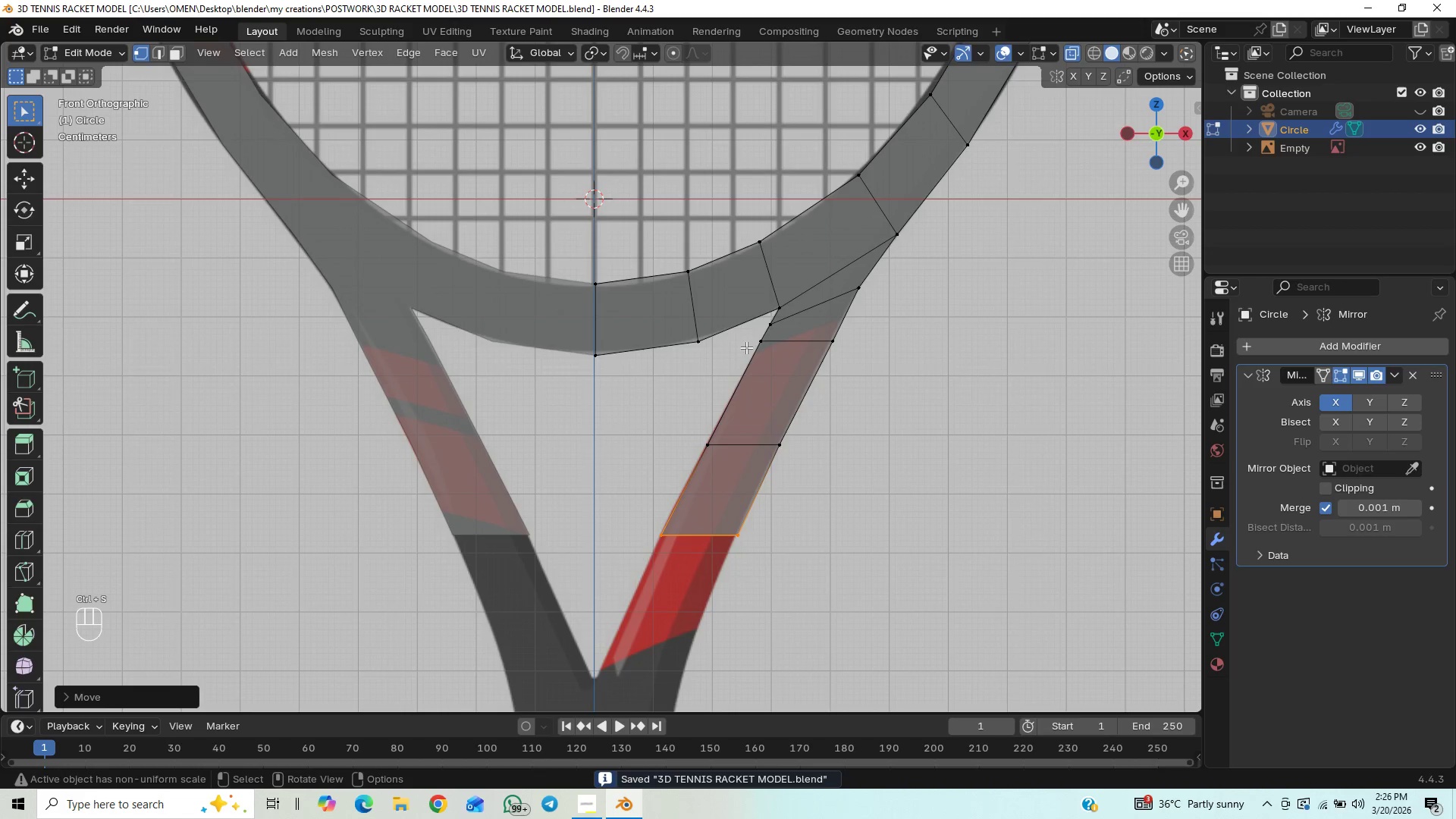 
hold_key(key=ShiftLeft, duration=0.5)
 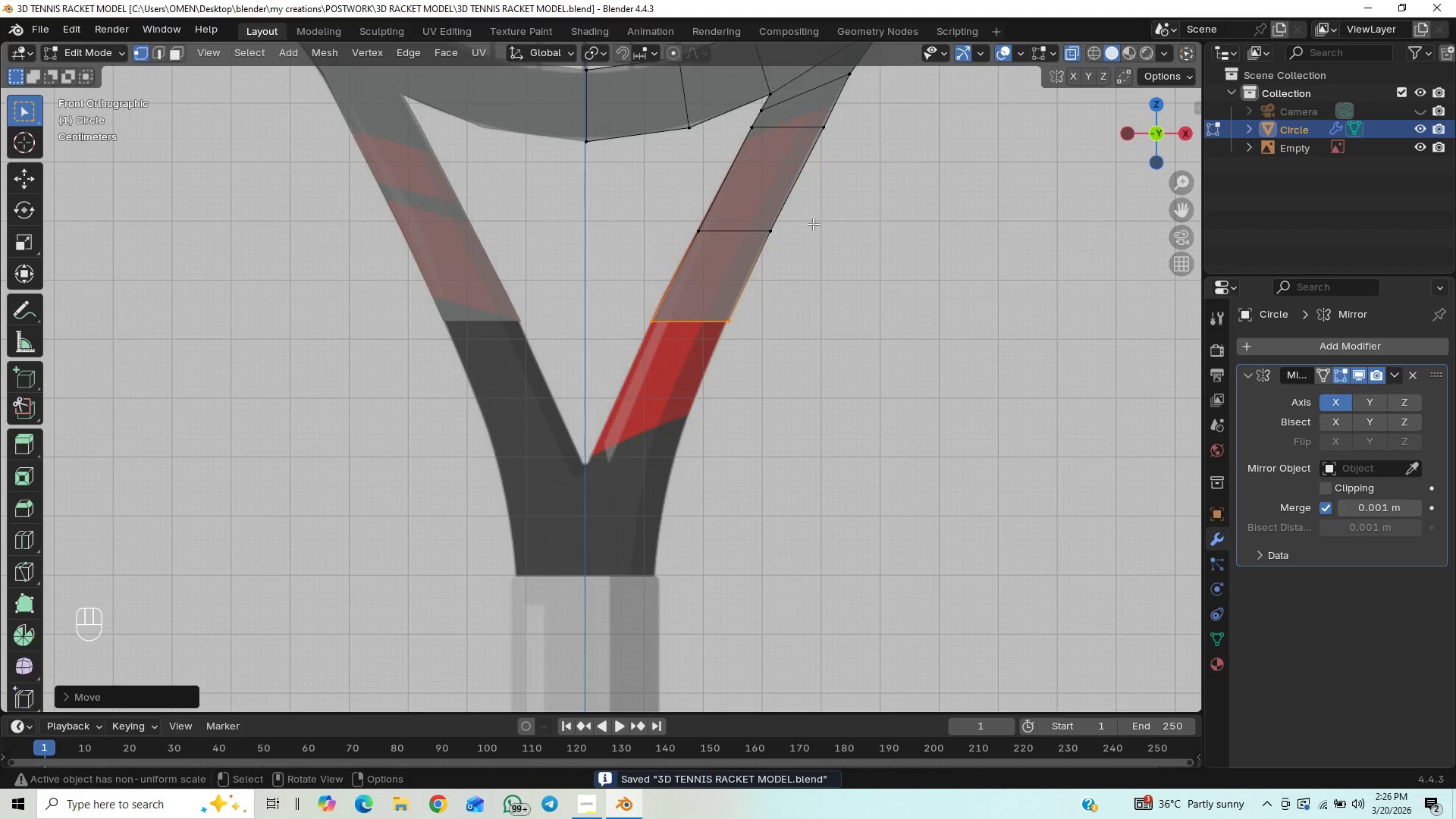 
hold_key(key=ShiftLeft, duration=0.61)
 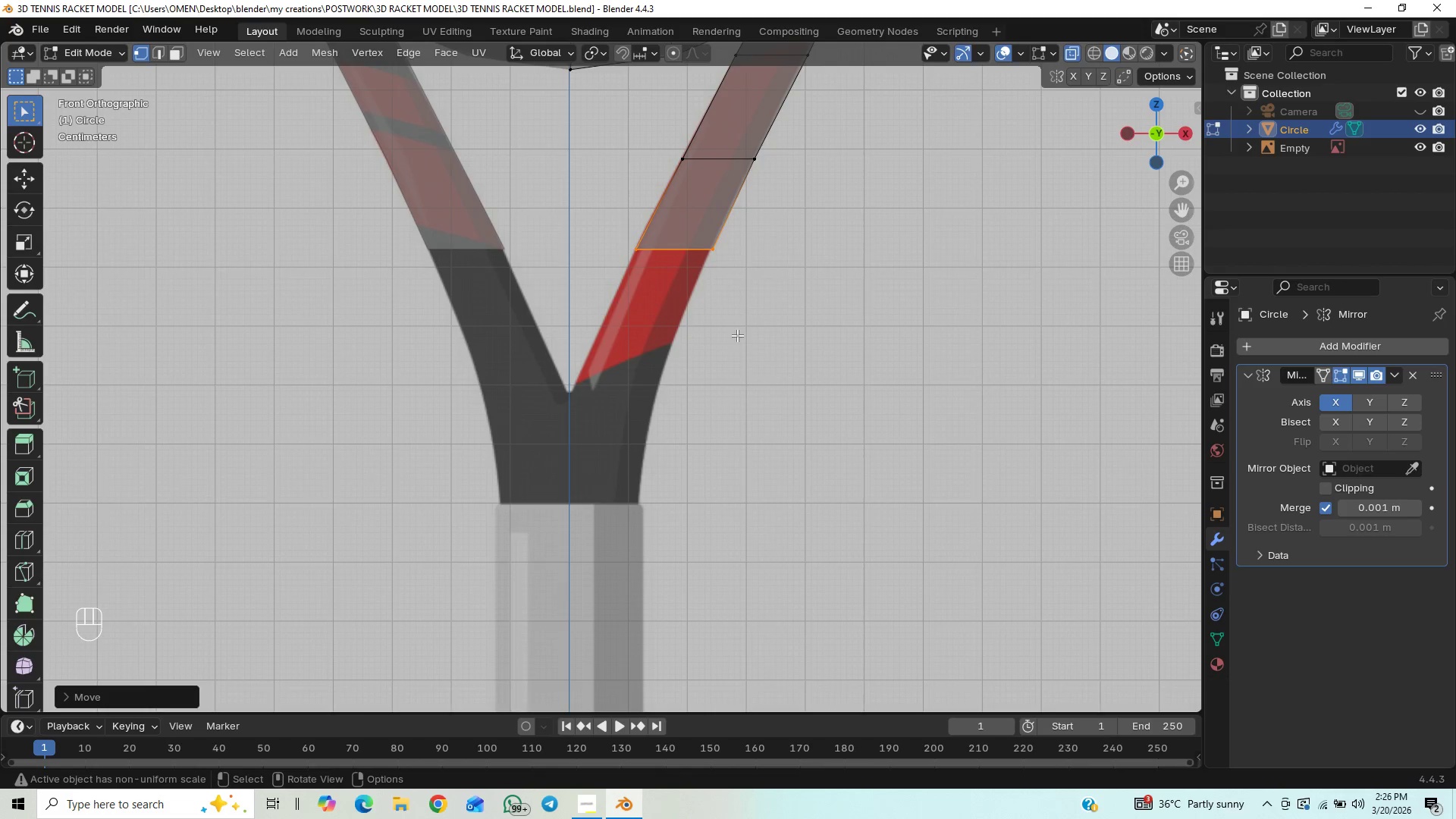 
key(E)
 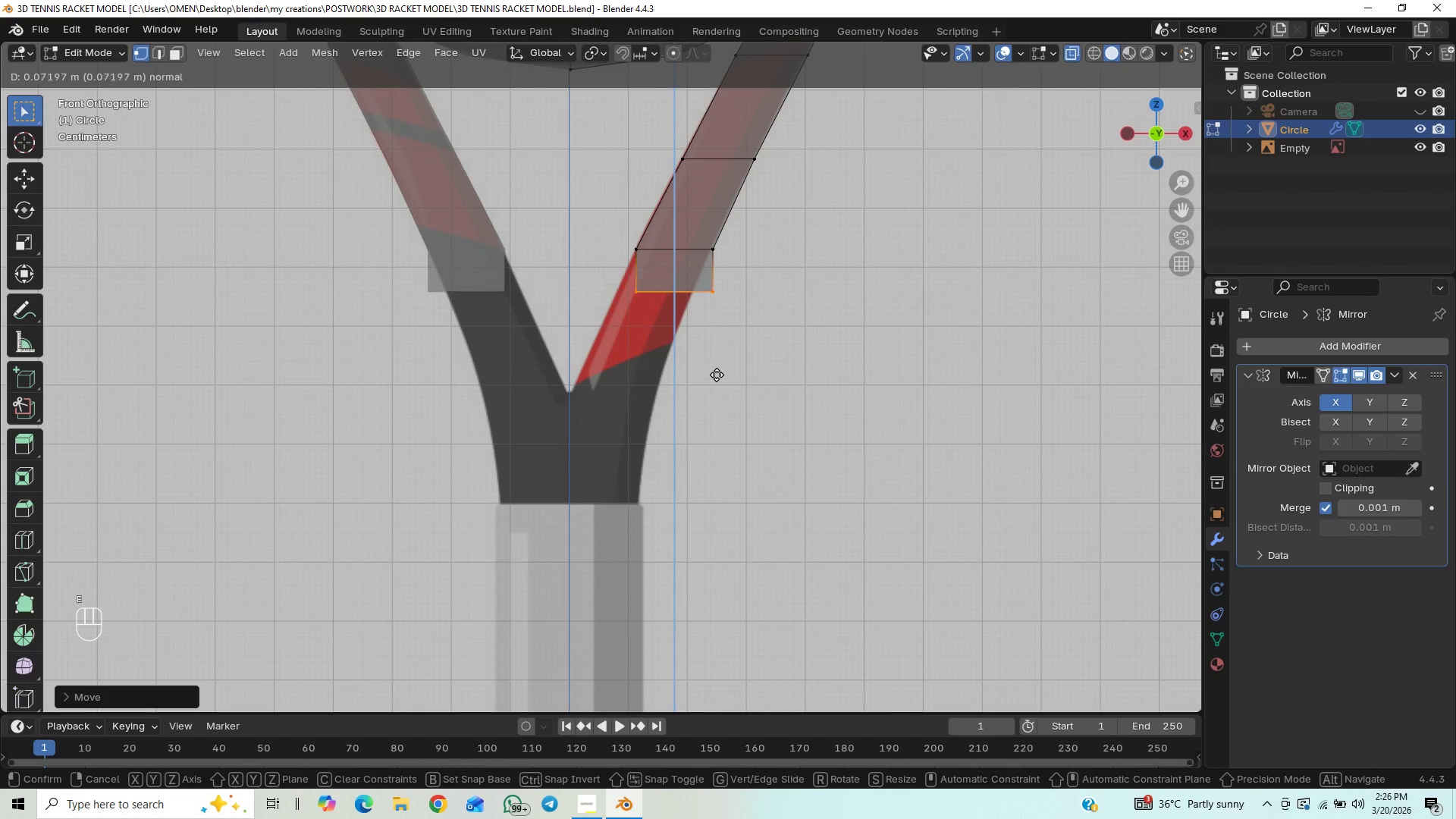 
key(Z)
 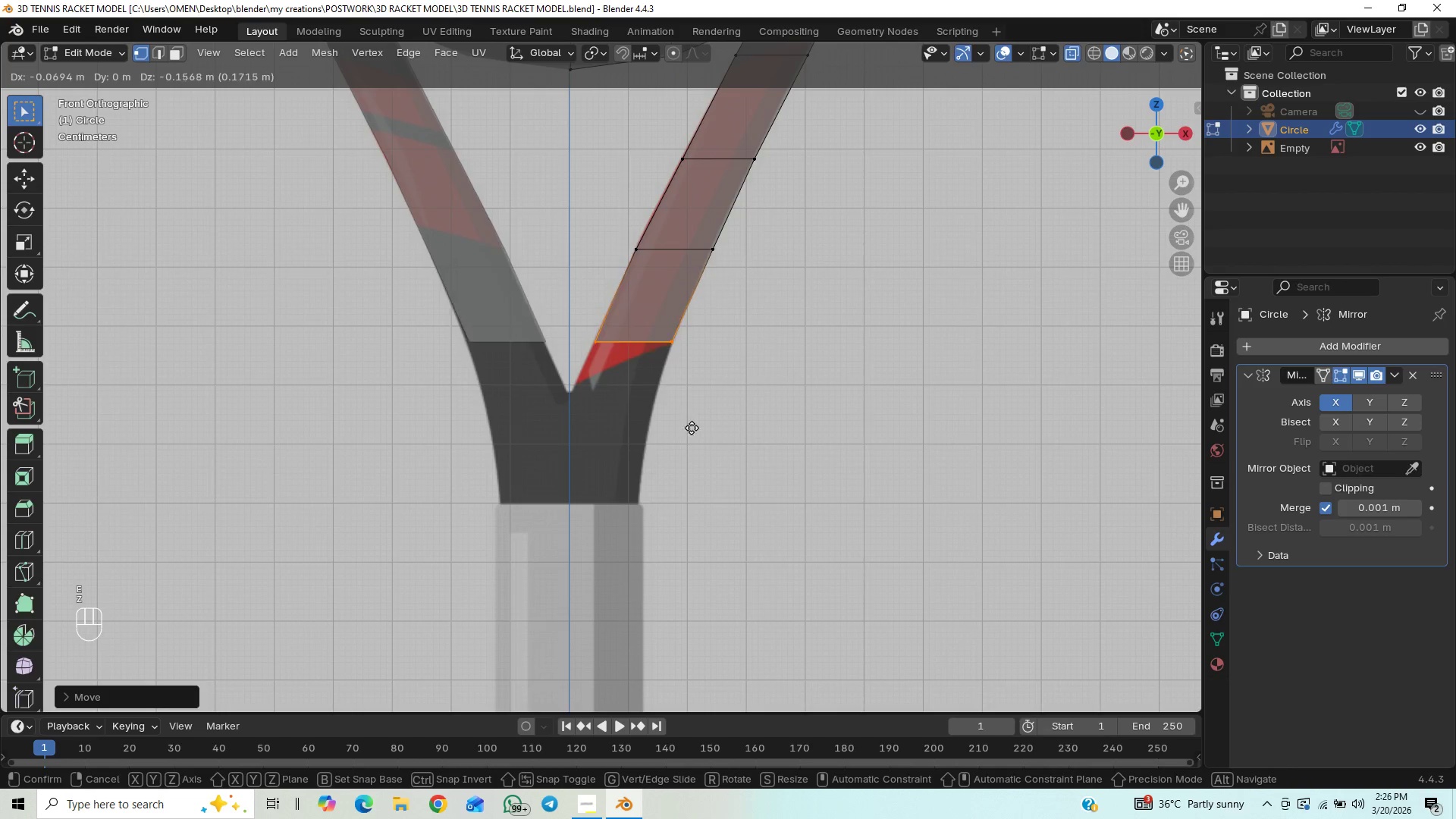 
hold_key(key=ShiftLeft, duration=1.53)
 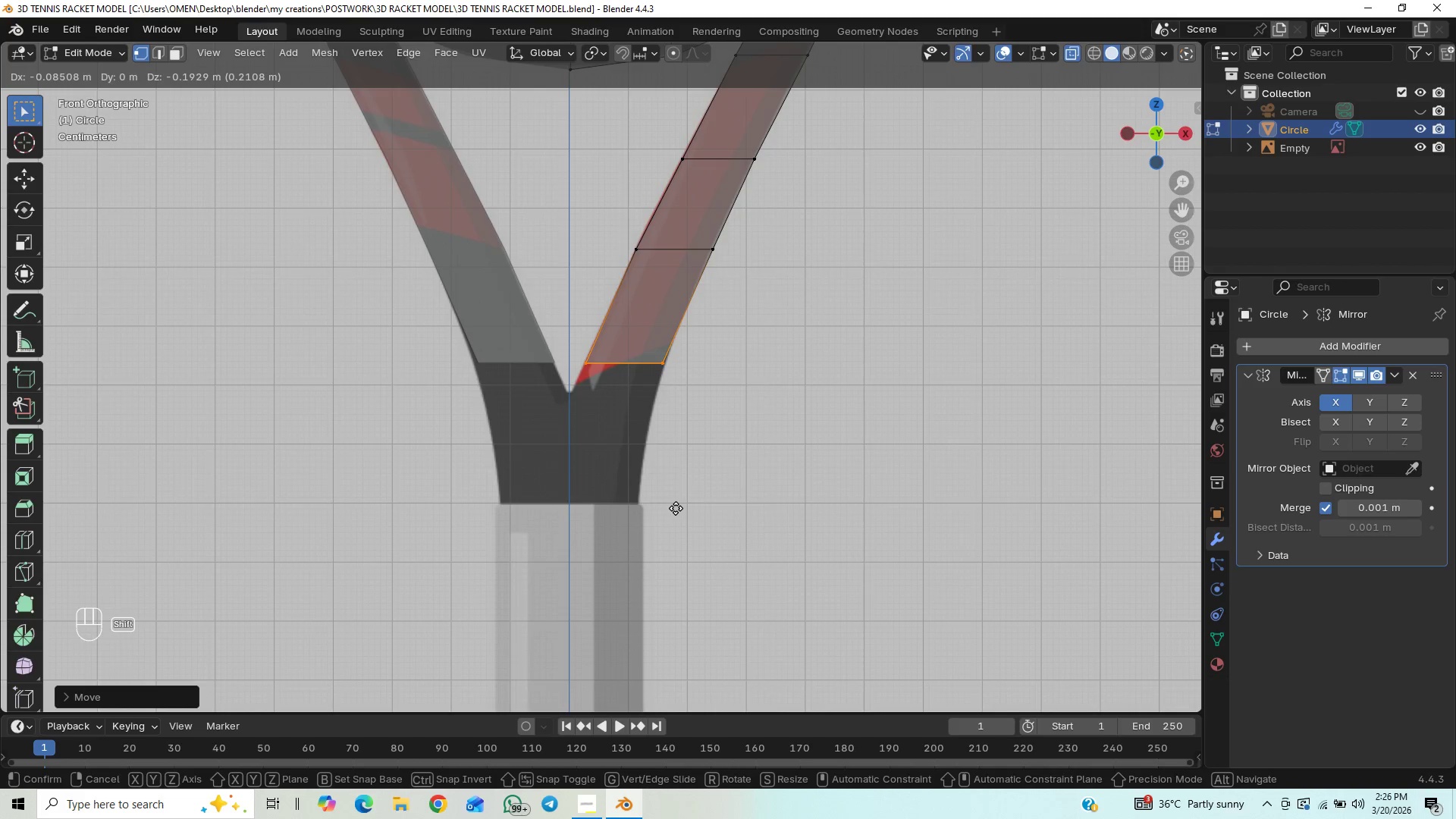 
hold_key(key=ShiftLeft, duration=1.5)
 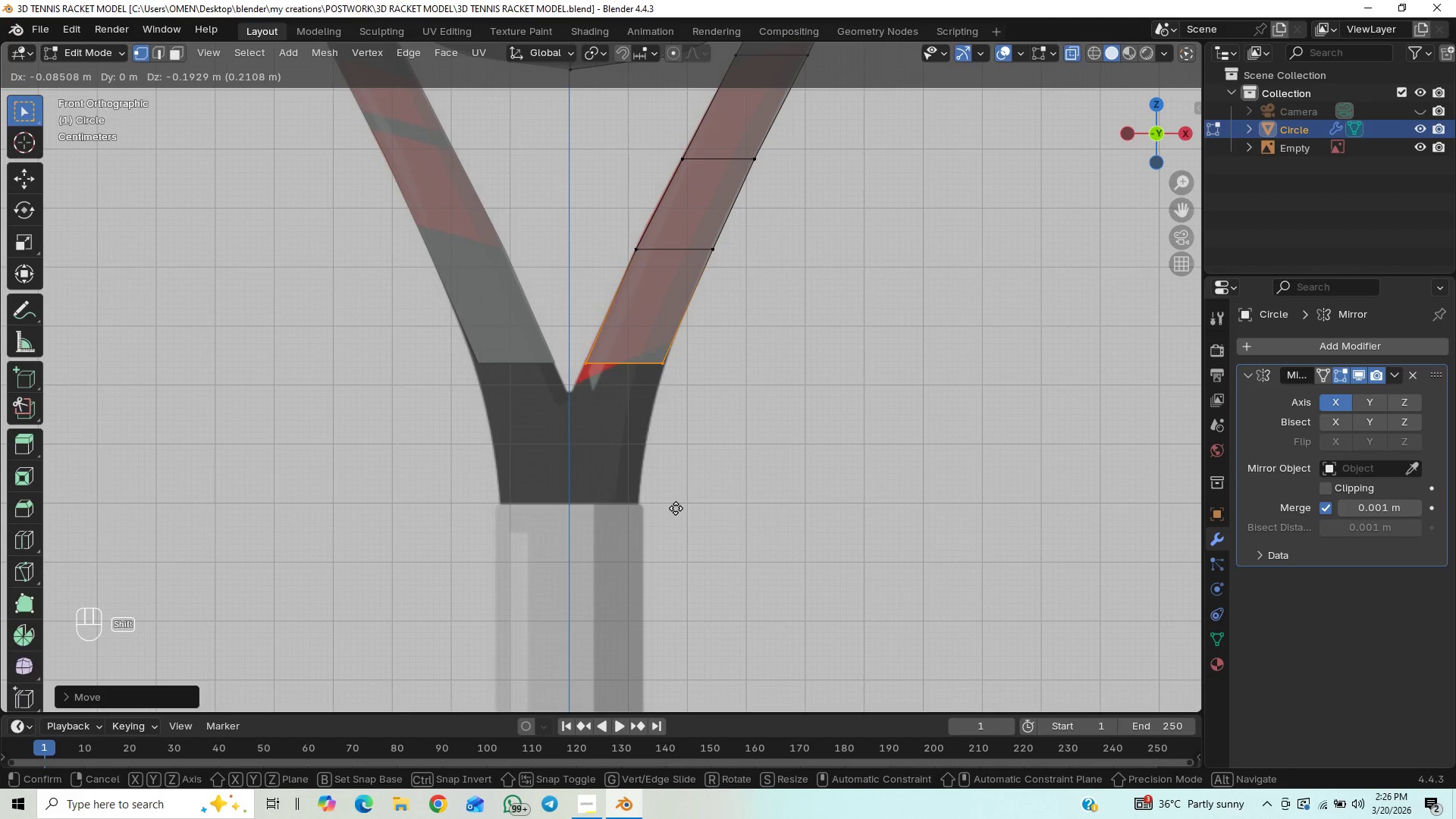 
hold_key(key=ShiftLeft, duration=1.52)
left_click([674, 509])
 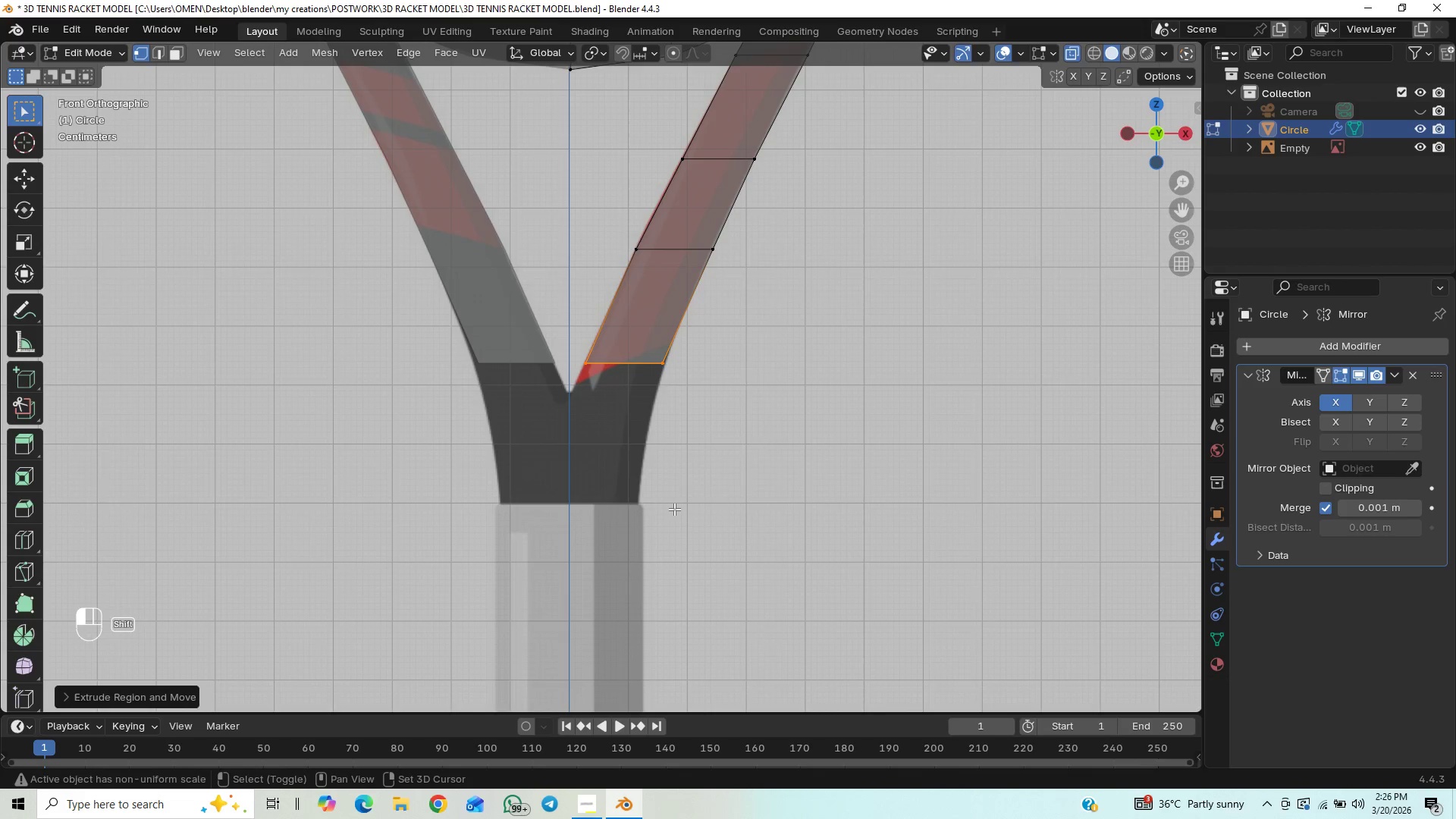 
key(Shift+ShiftLeft)
 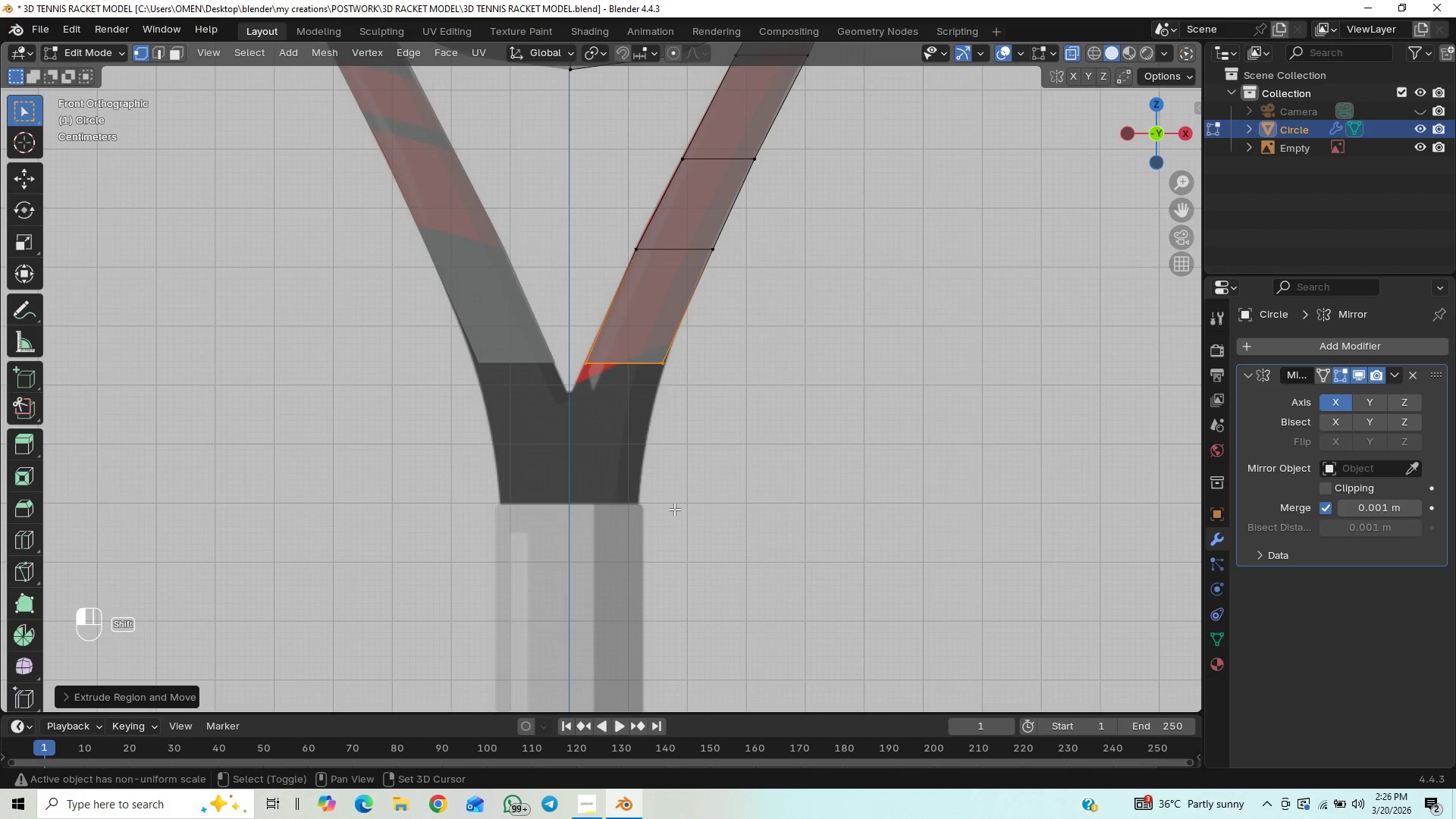 
key(Shift+ShiftLeft)
 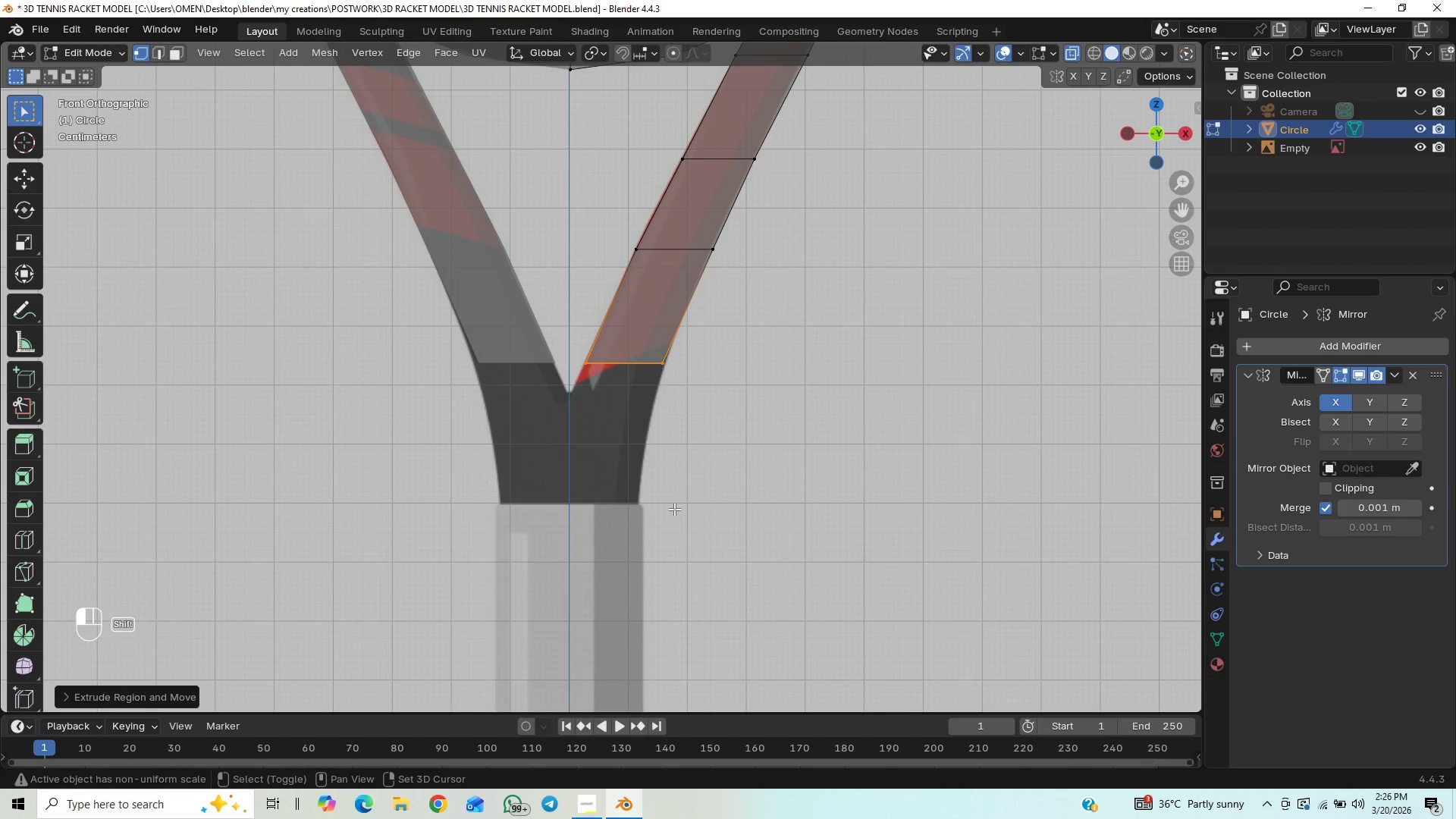 
key(Shift+ShiftLeft)
 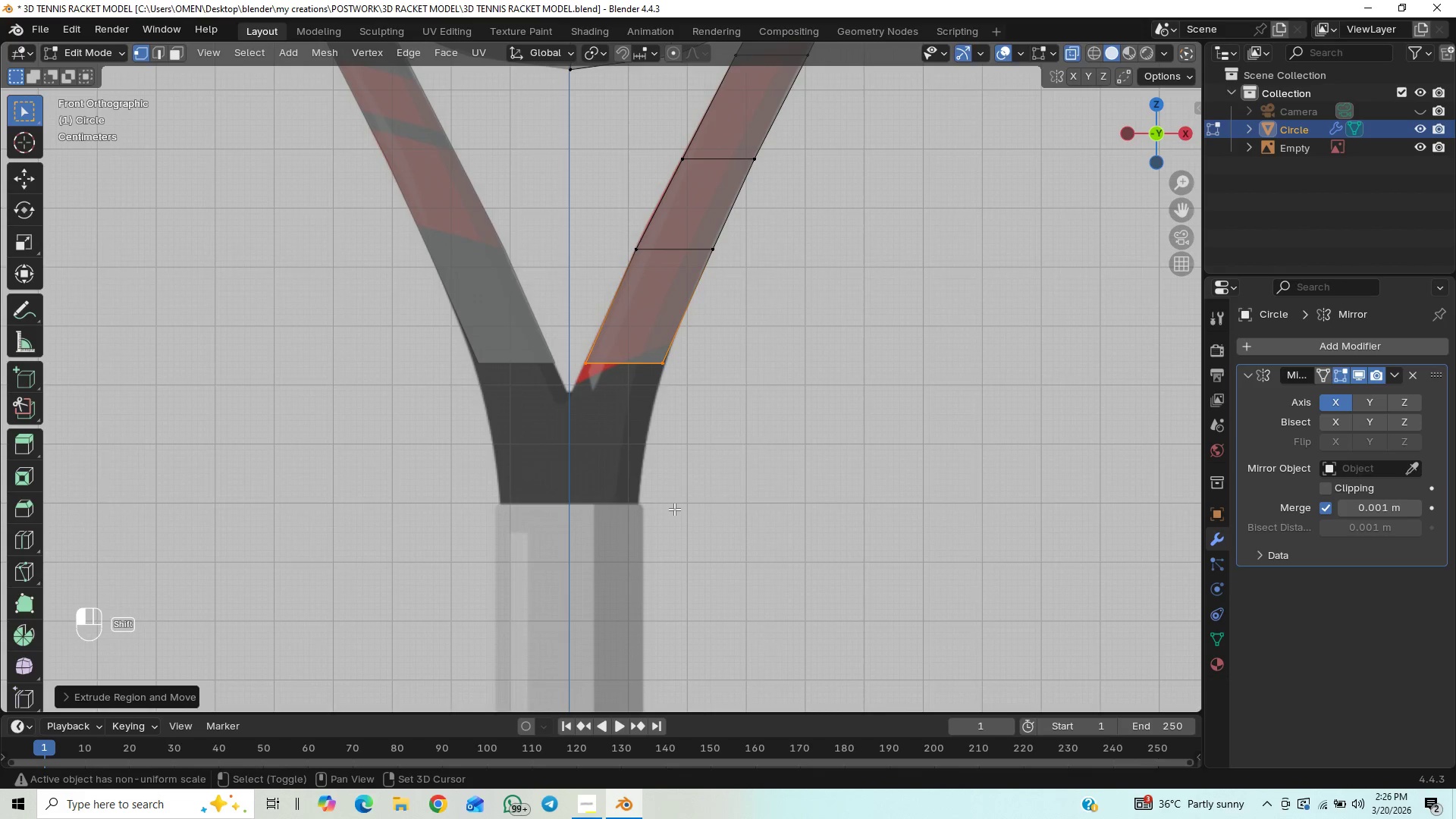 
key(Shift+ShiftLeft)
 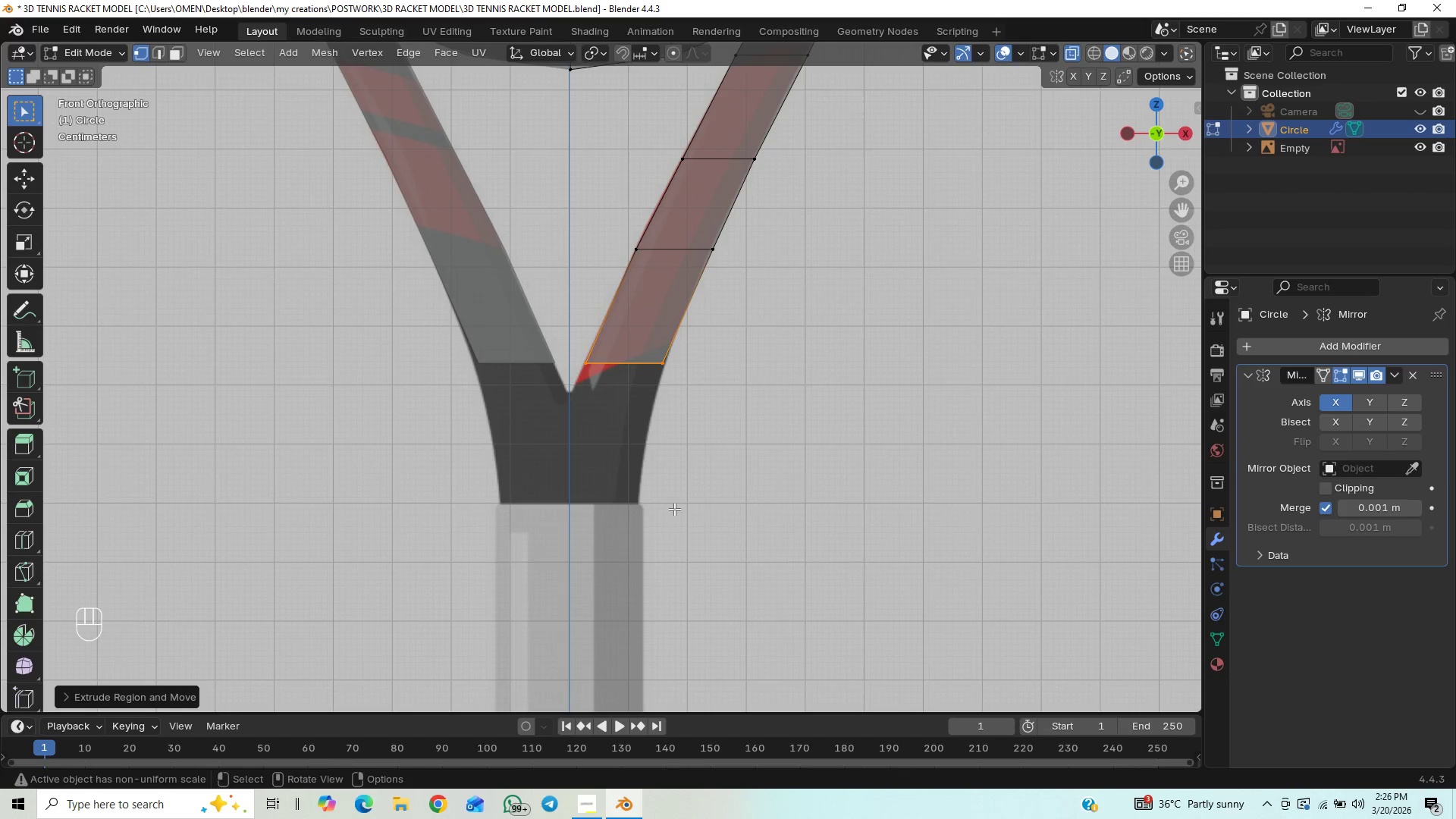 
key(S)
 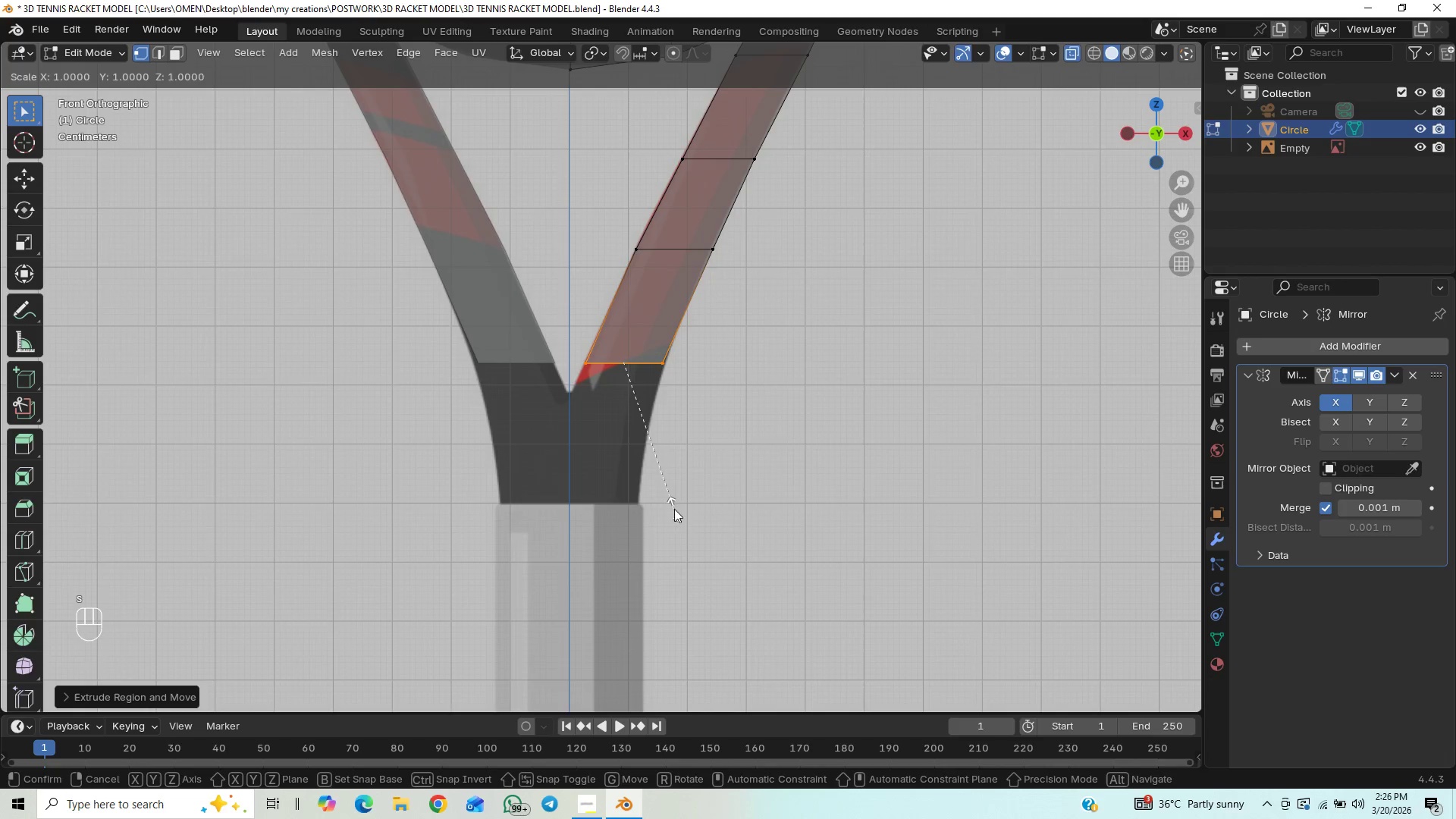 
hold_key(key=ShiftLeft, duration=1.5)
 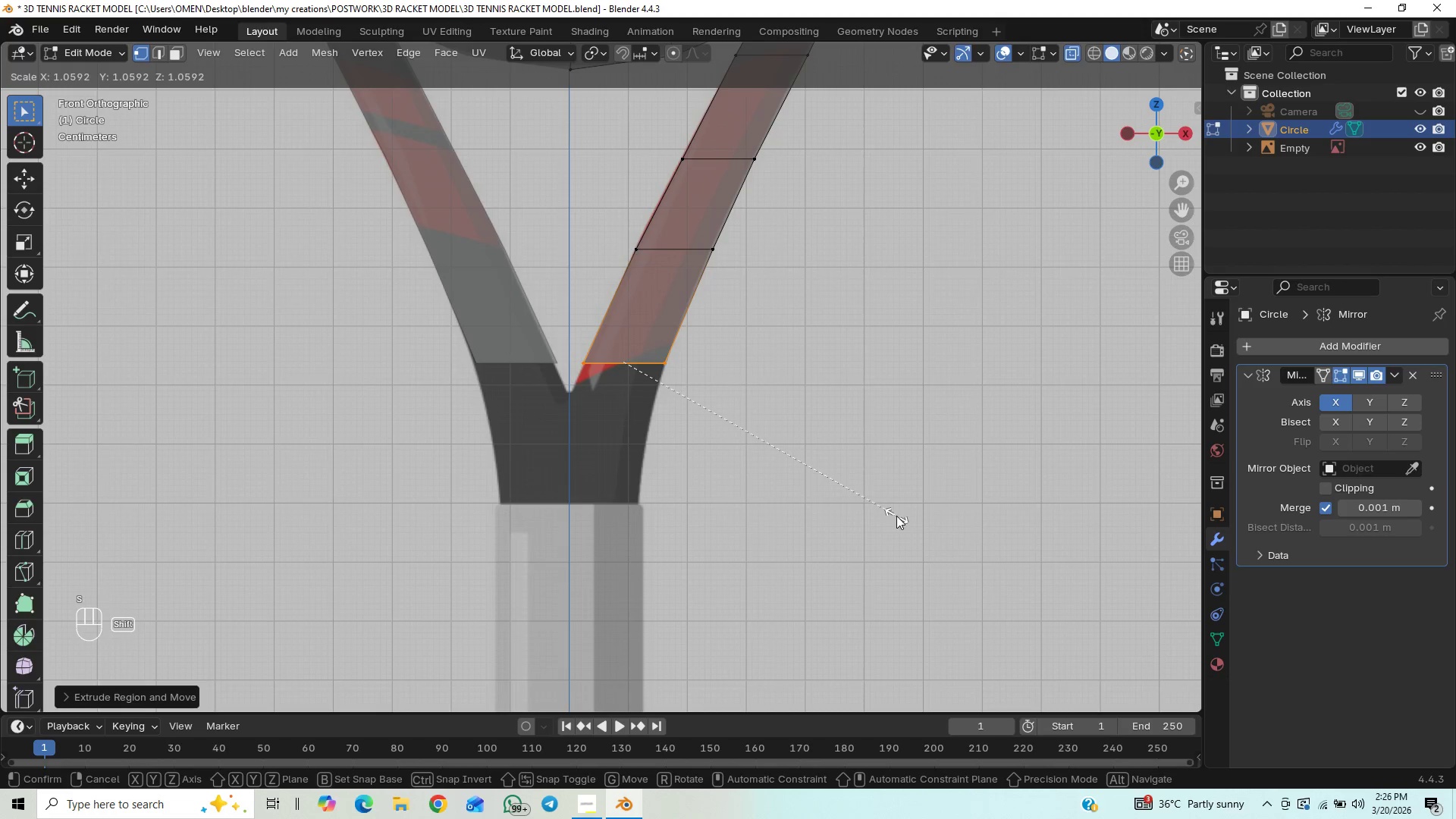 
hold_key(key=ShiftLeft, duration=1.22)
left_click([896, 516])
 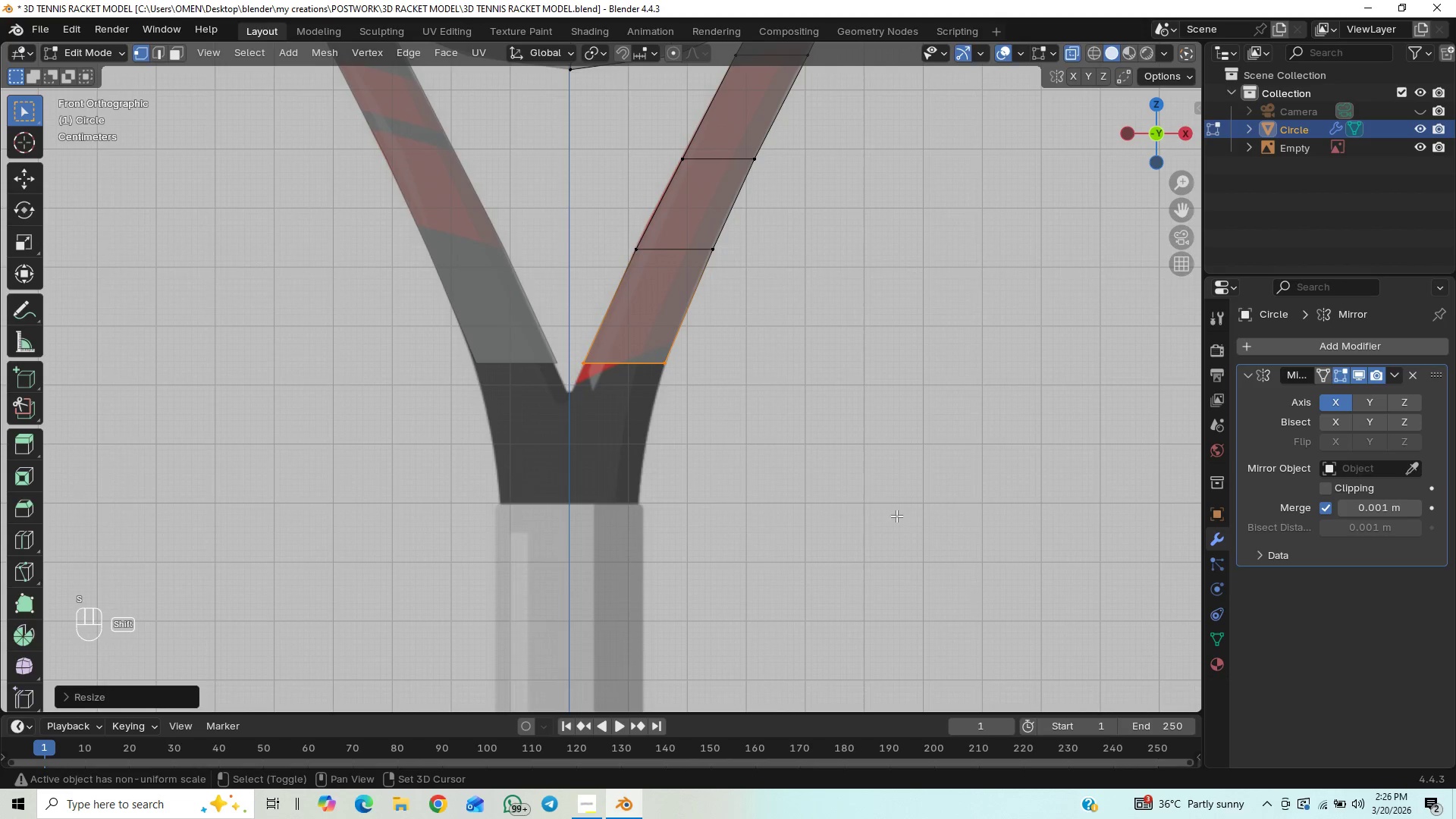 
hold_key(key=ShiftLeft, duration=1.97)
 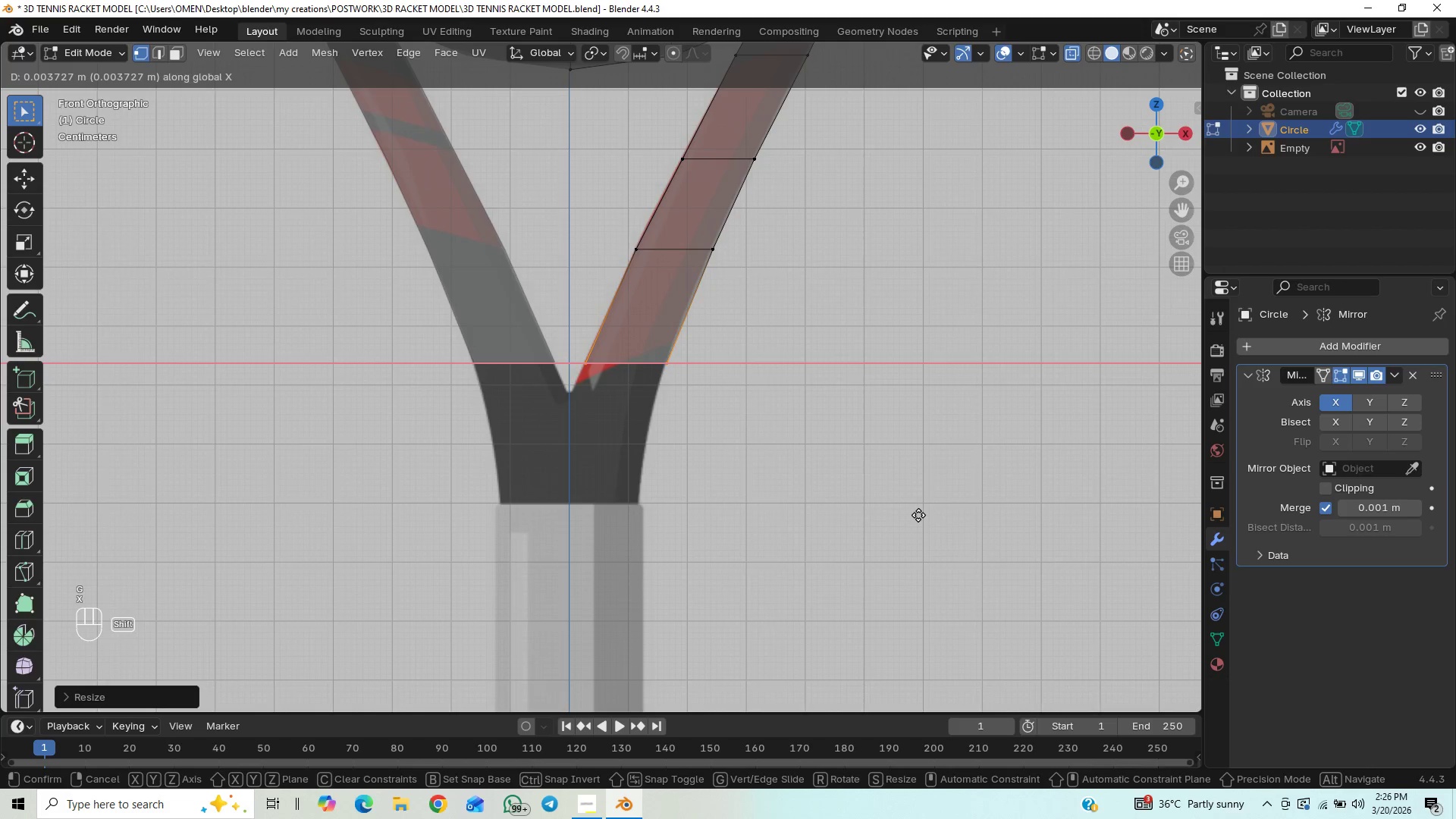 
type(GX)
 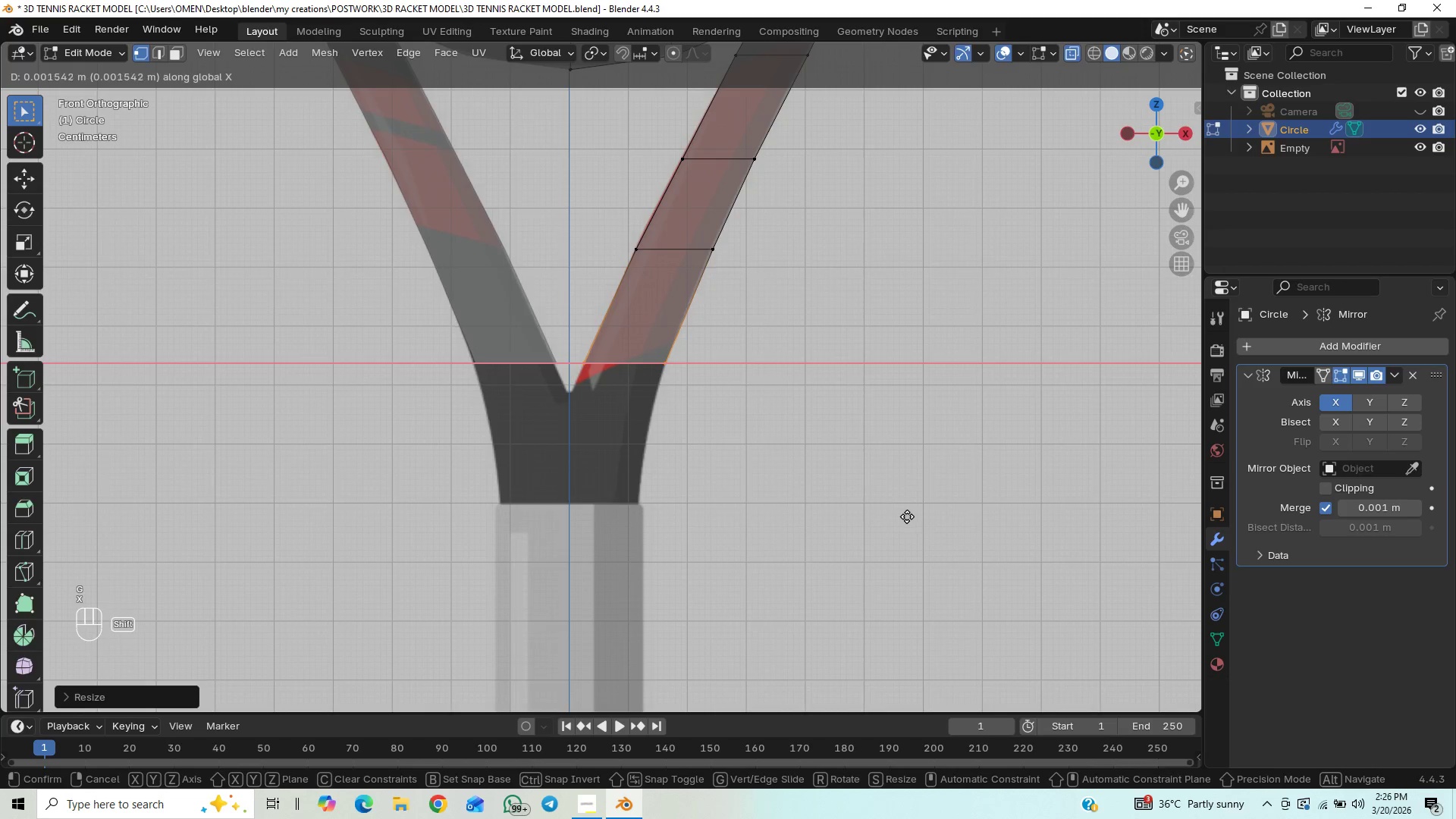 
hold_key(key=ShiftLeft, duration=1.5)
 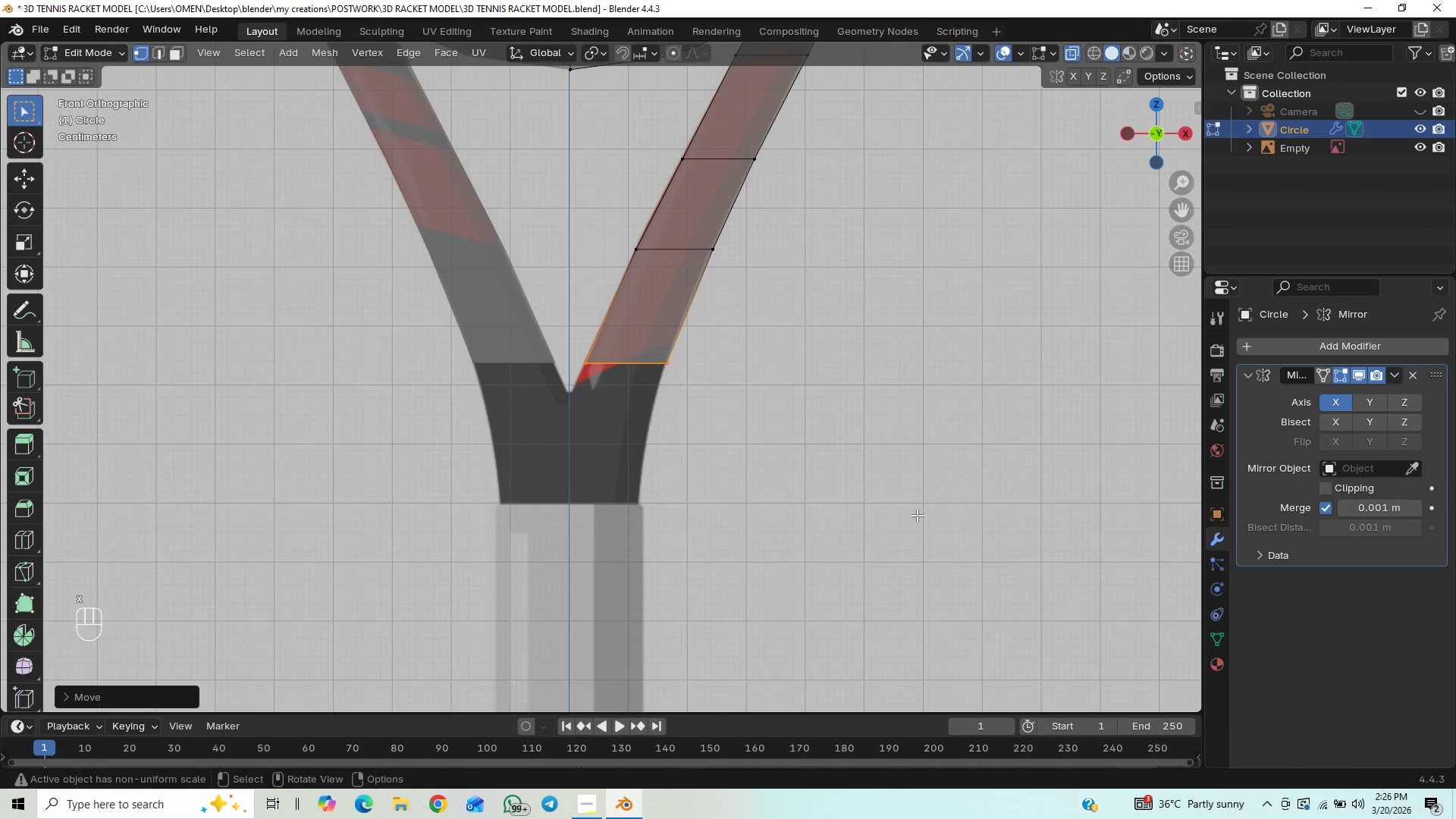 
hold_key(key=ShiftLeft, duration=0.33)
 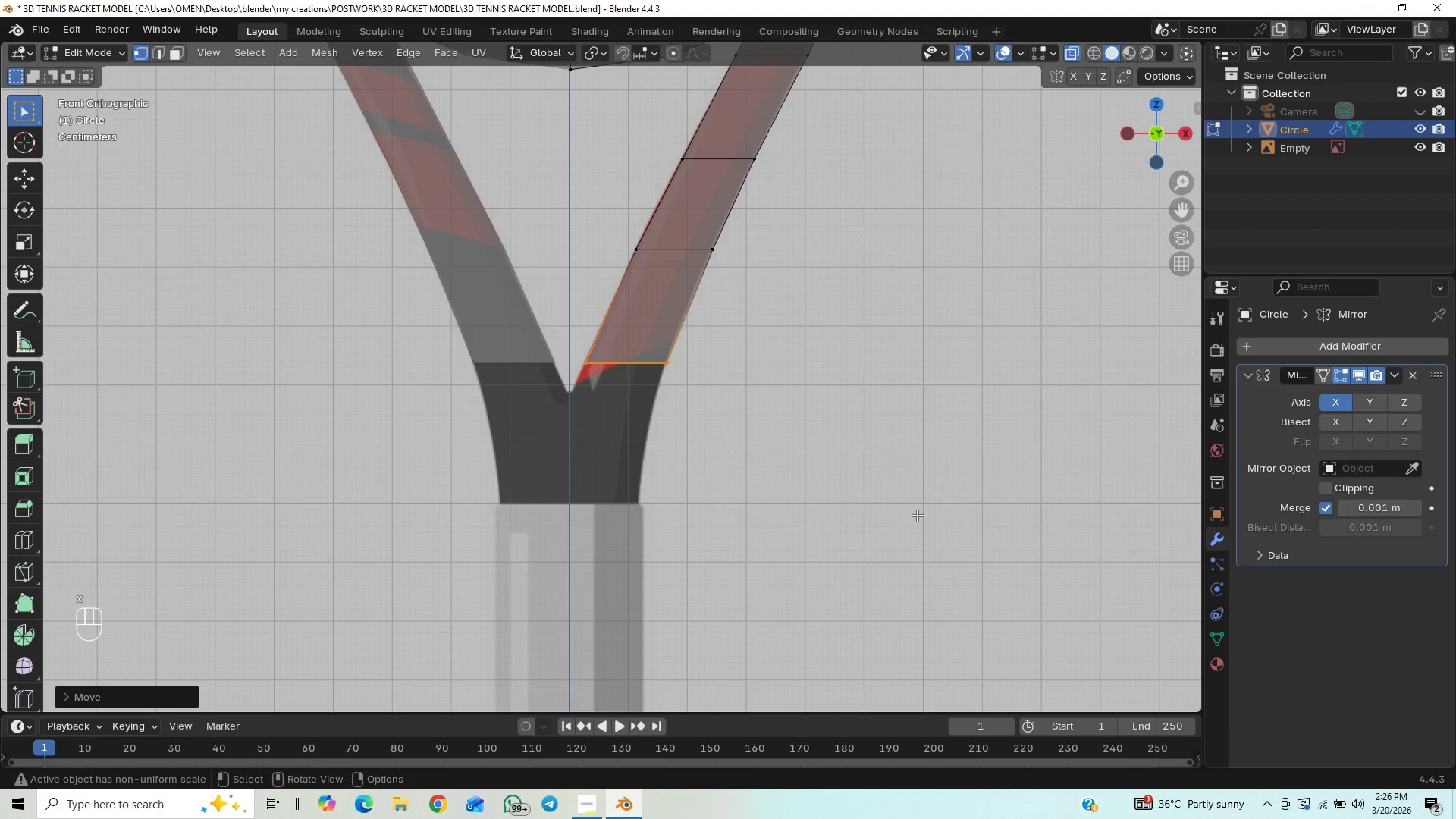 
key(Control+S)
 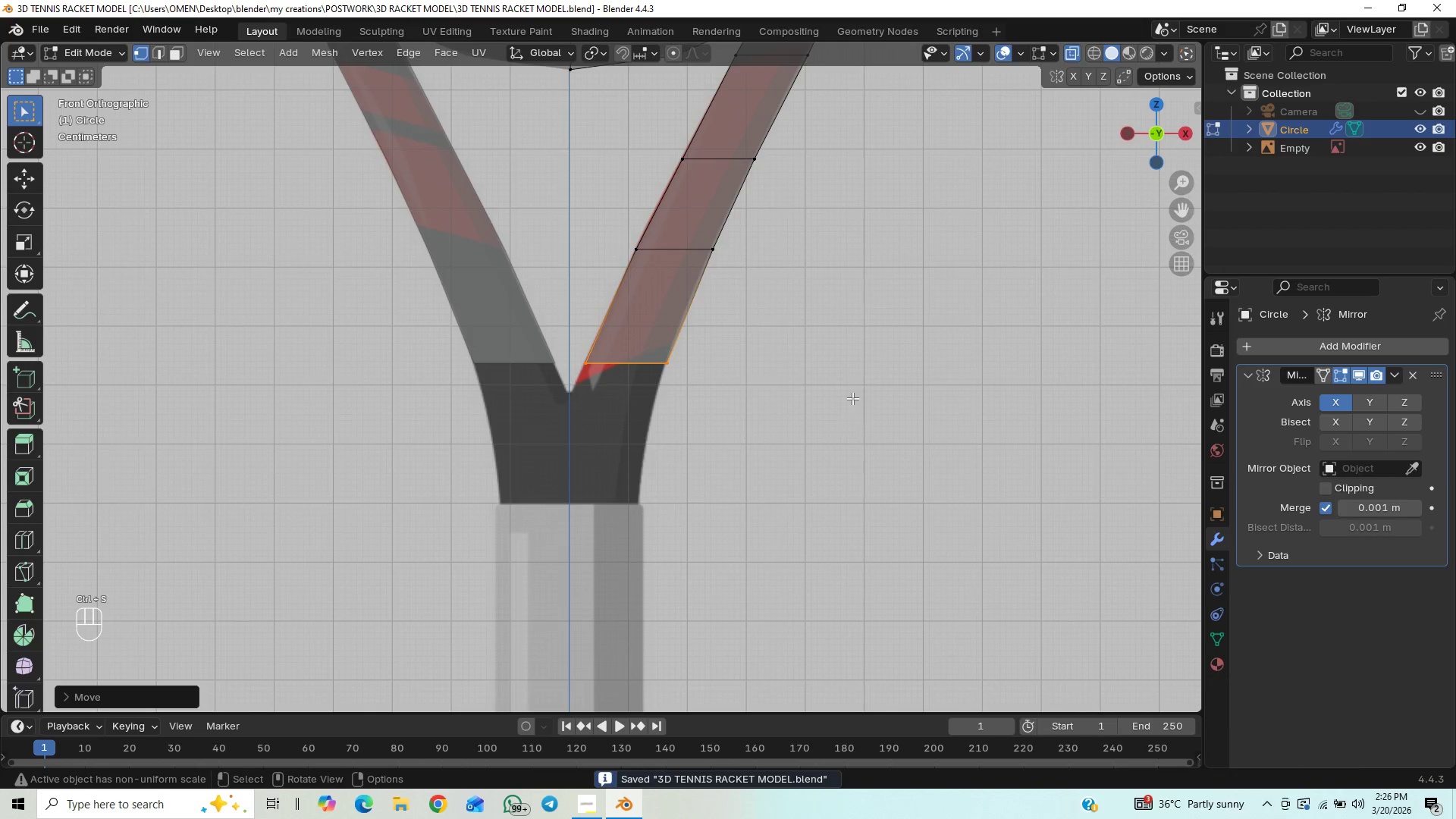 
key(E)
 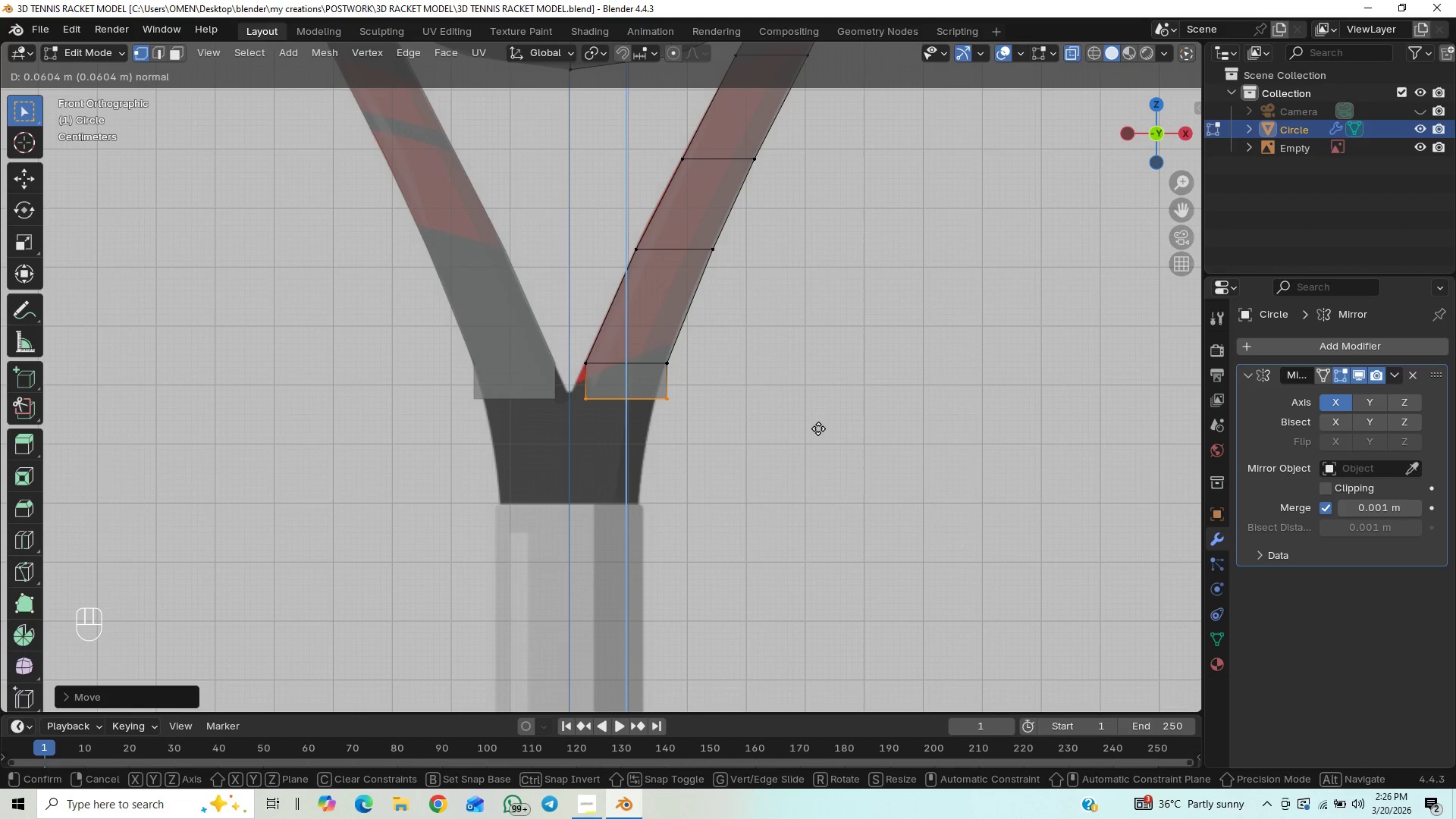 
wait(5.92)
 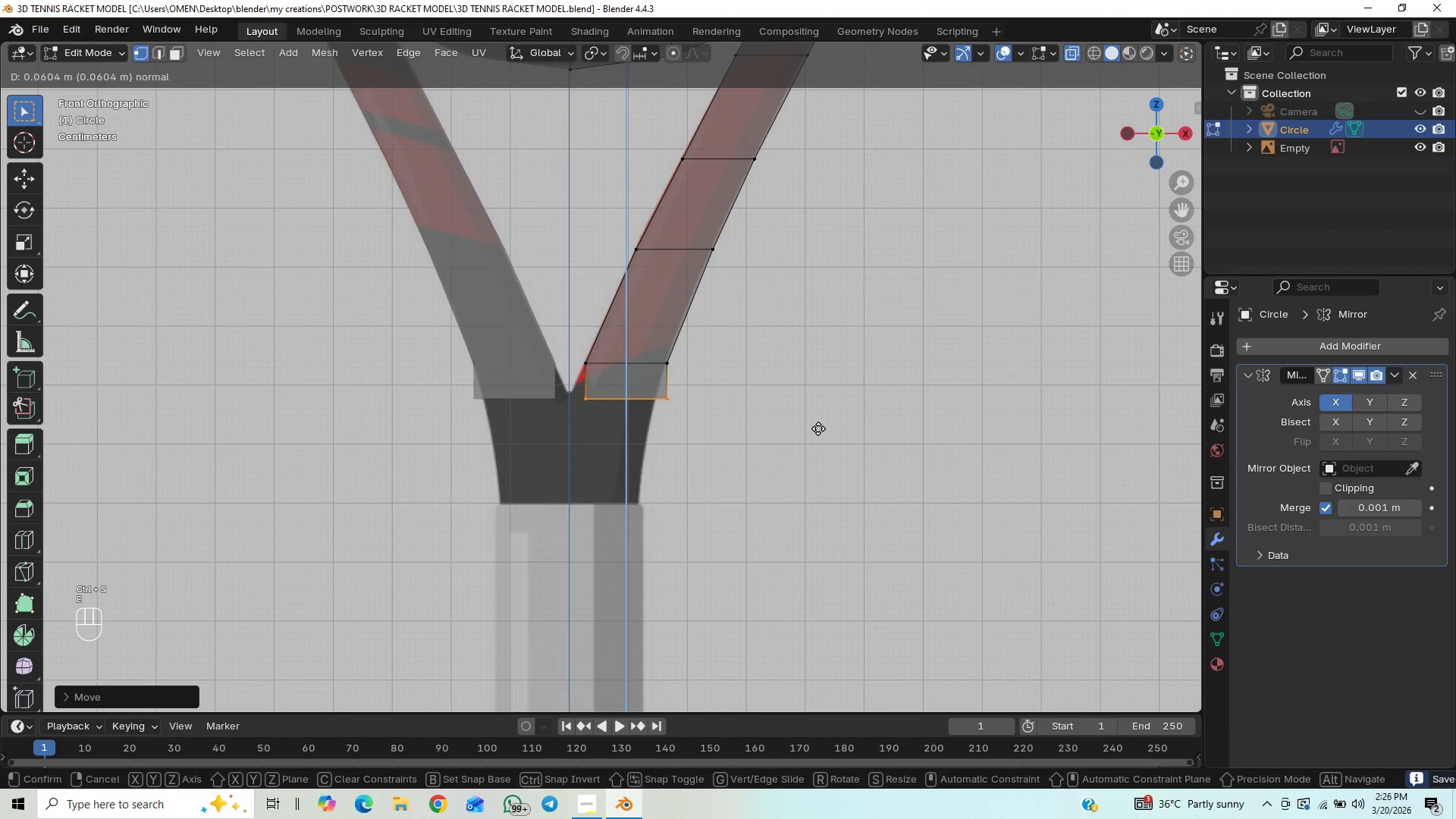 
right_click([818, 428])
 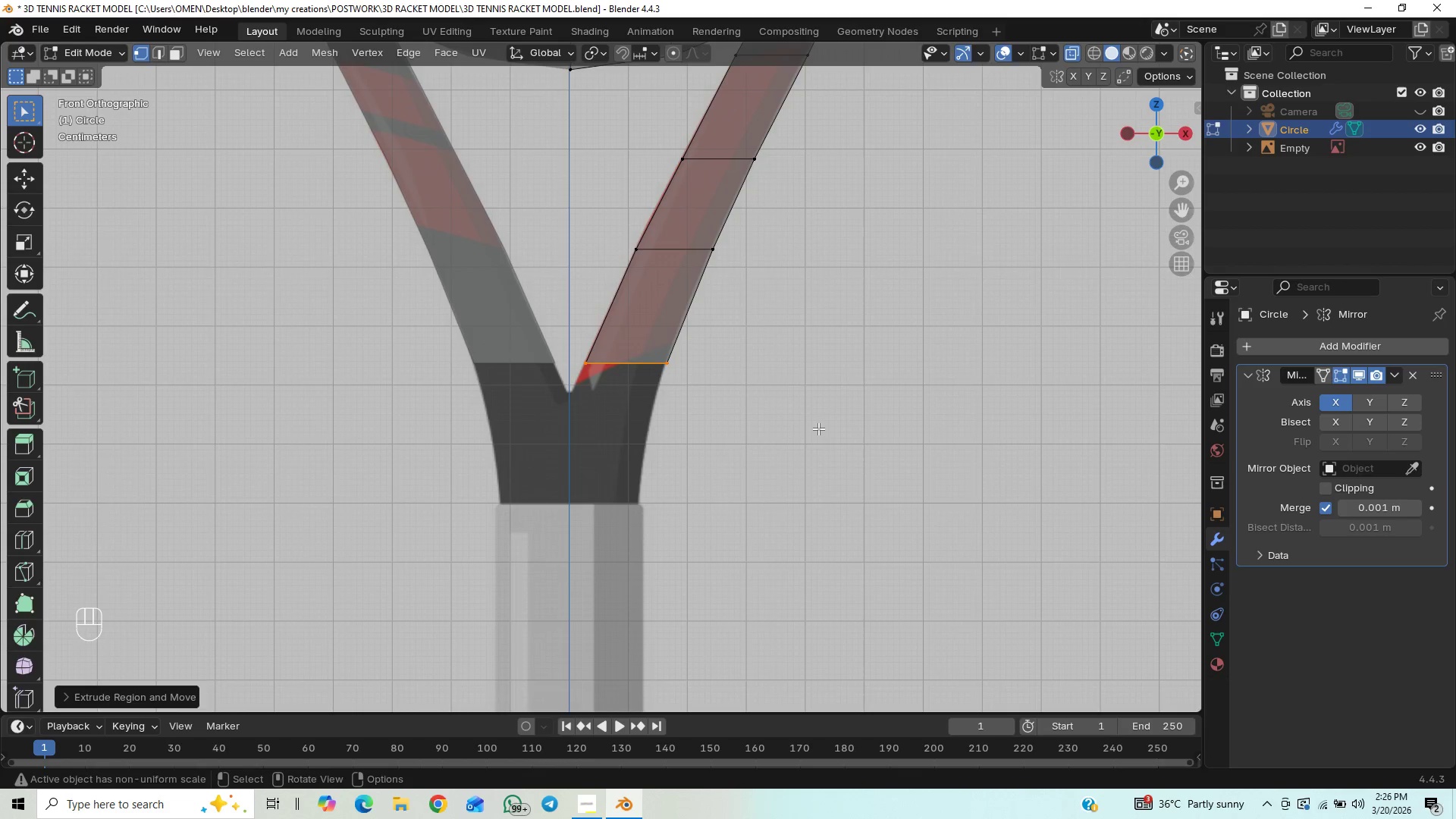 
key(Control+Z)
 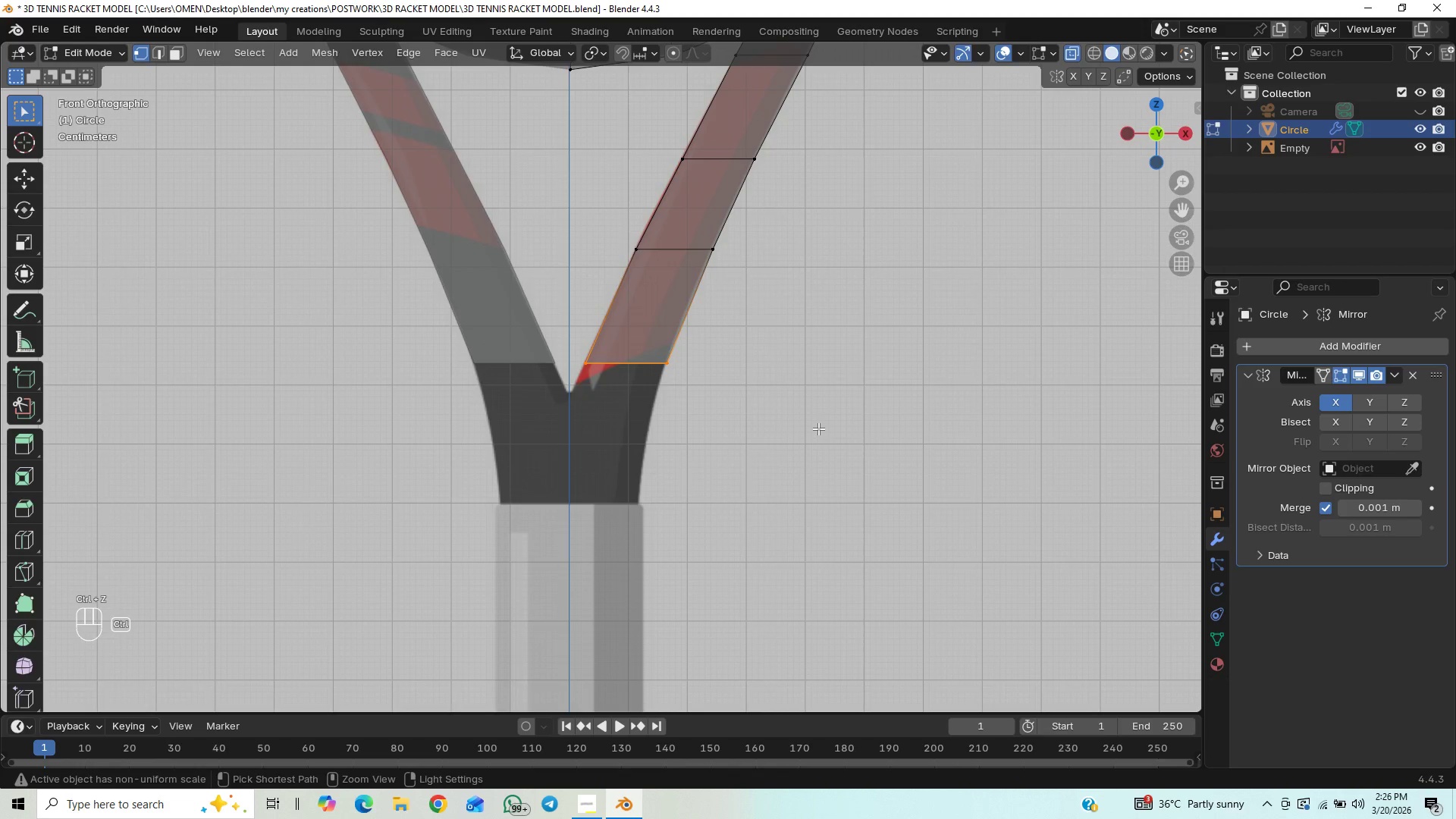 
key(Control+Z)
 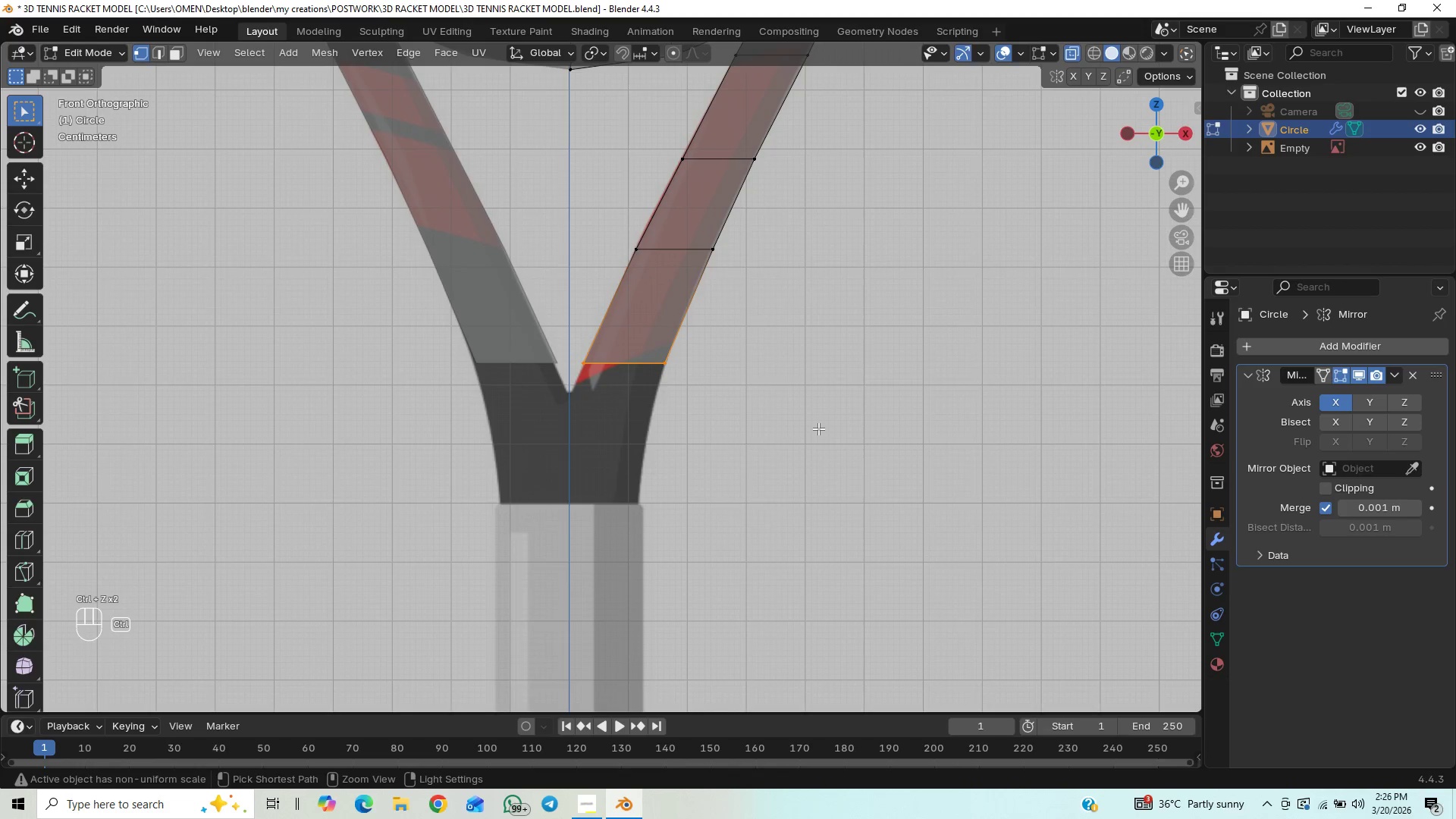 
key(Control+Z)
 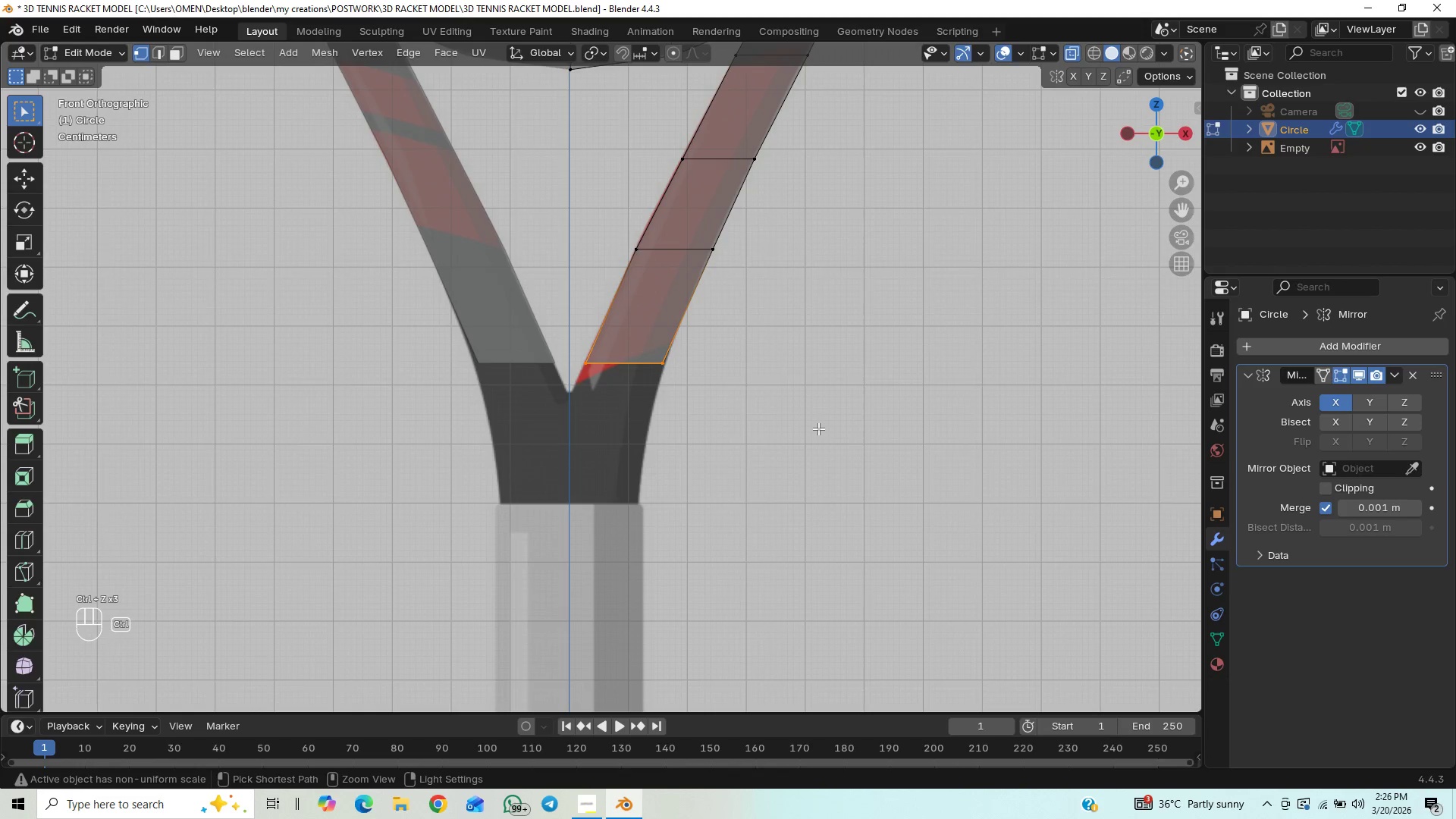 
key(Control+Z)
 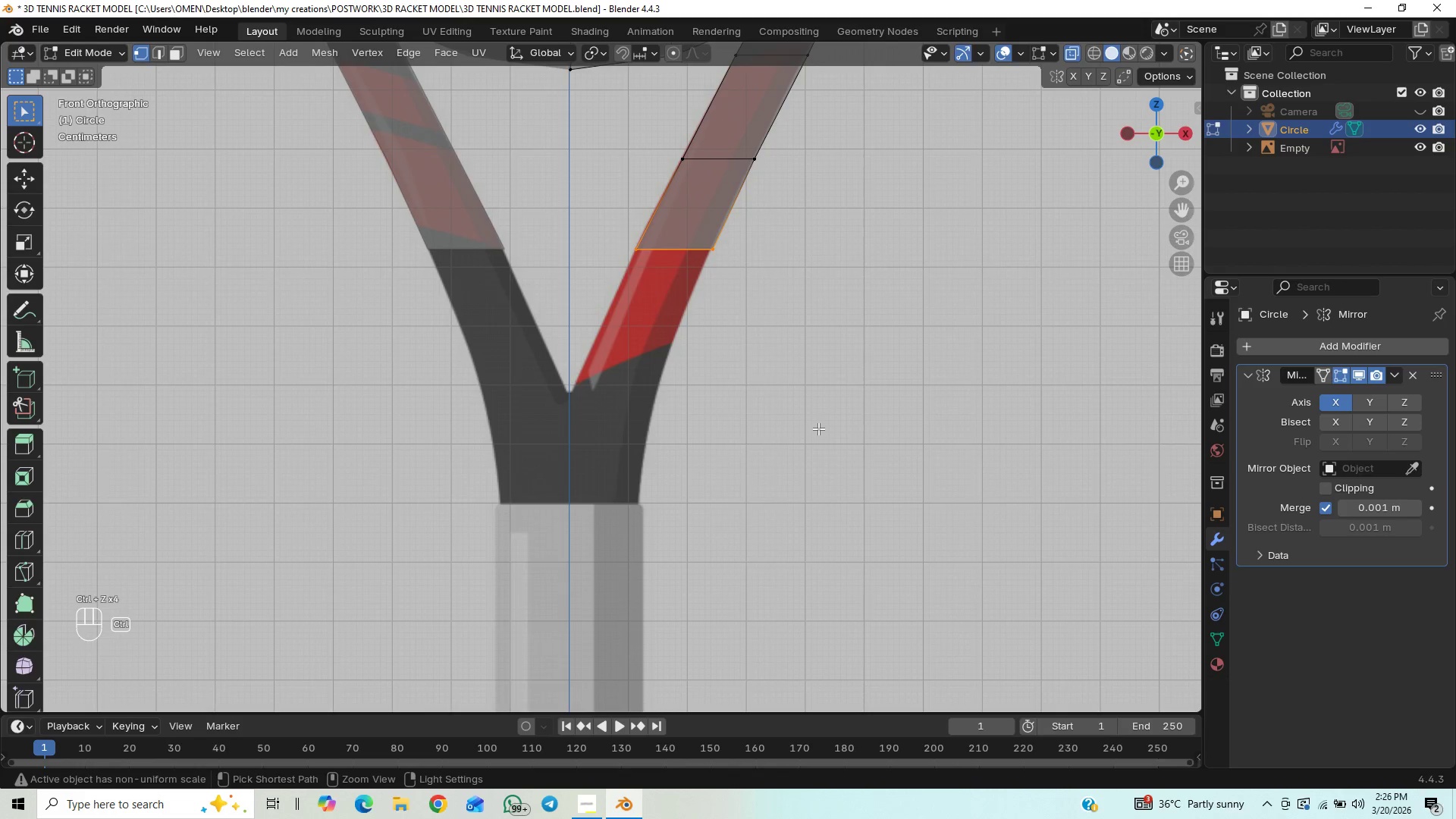 
key(Control+Shift+Z)
 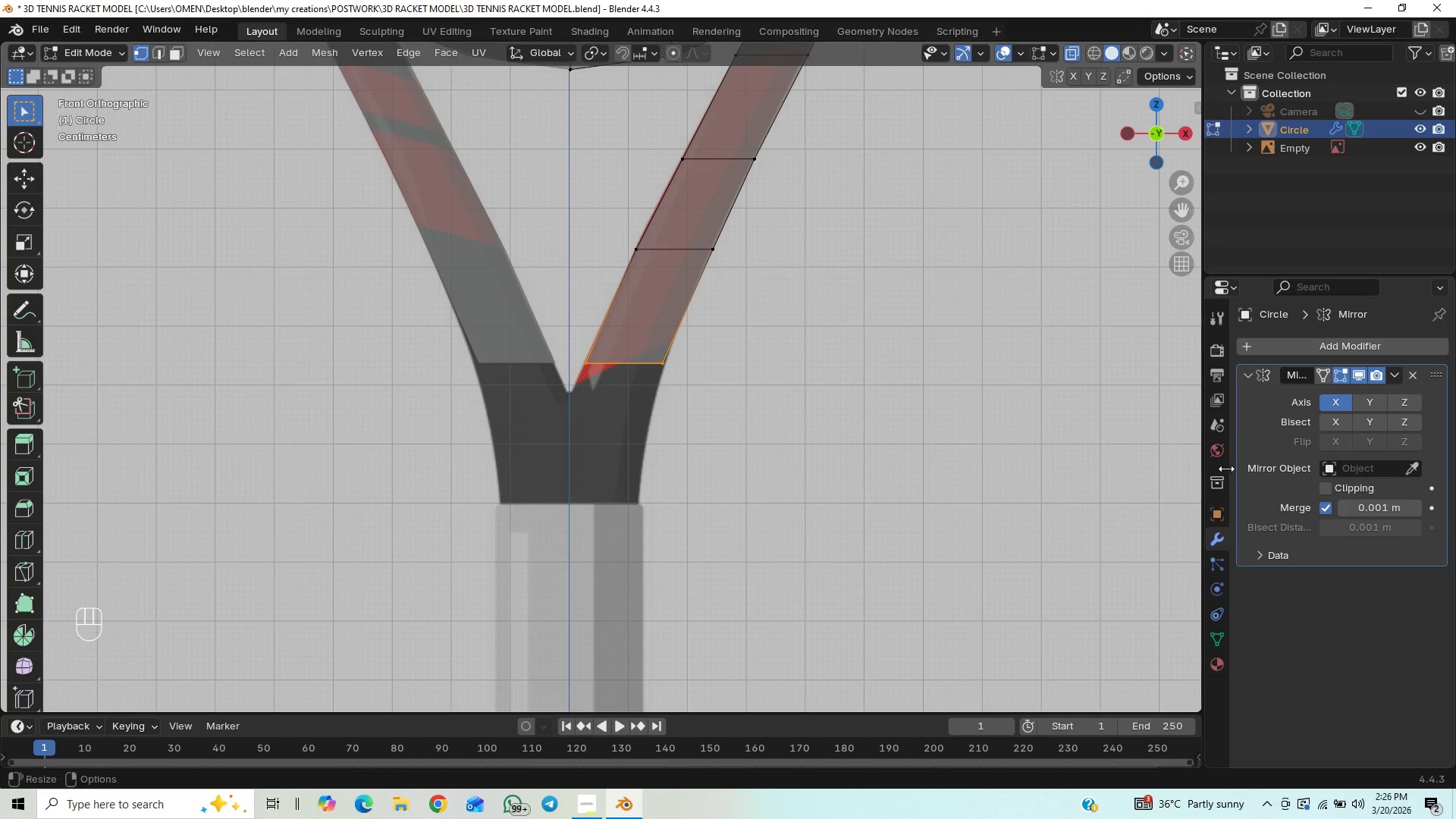 
left_click([1325, 482])
 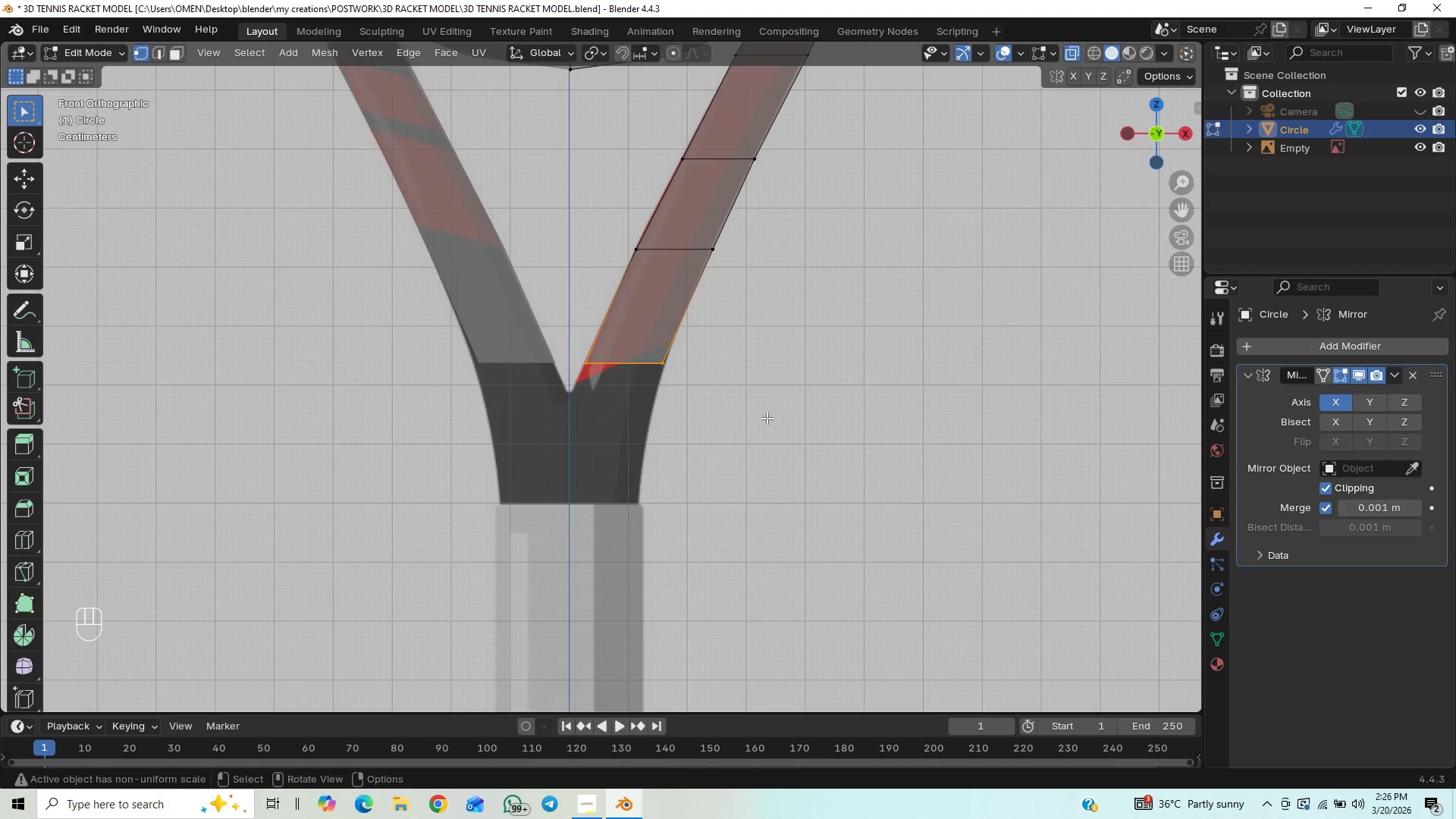 
key(E)
 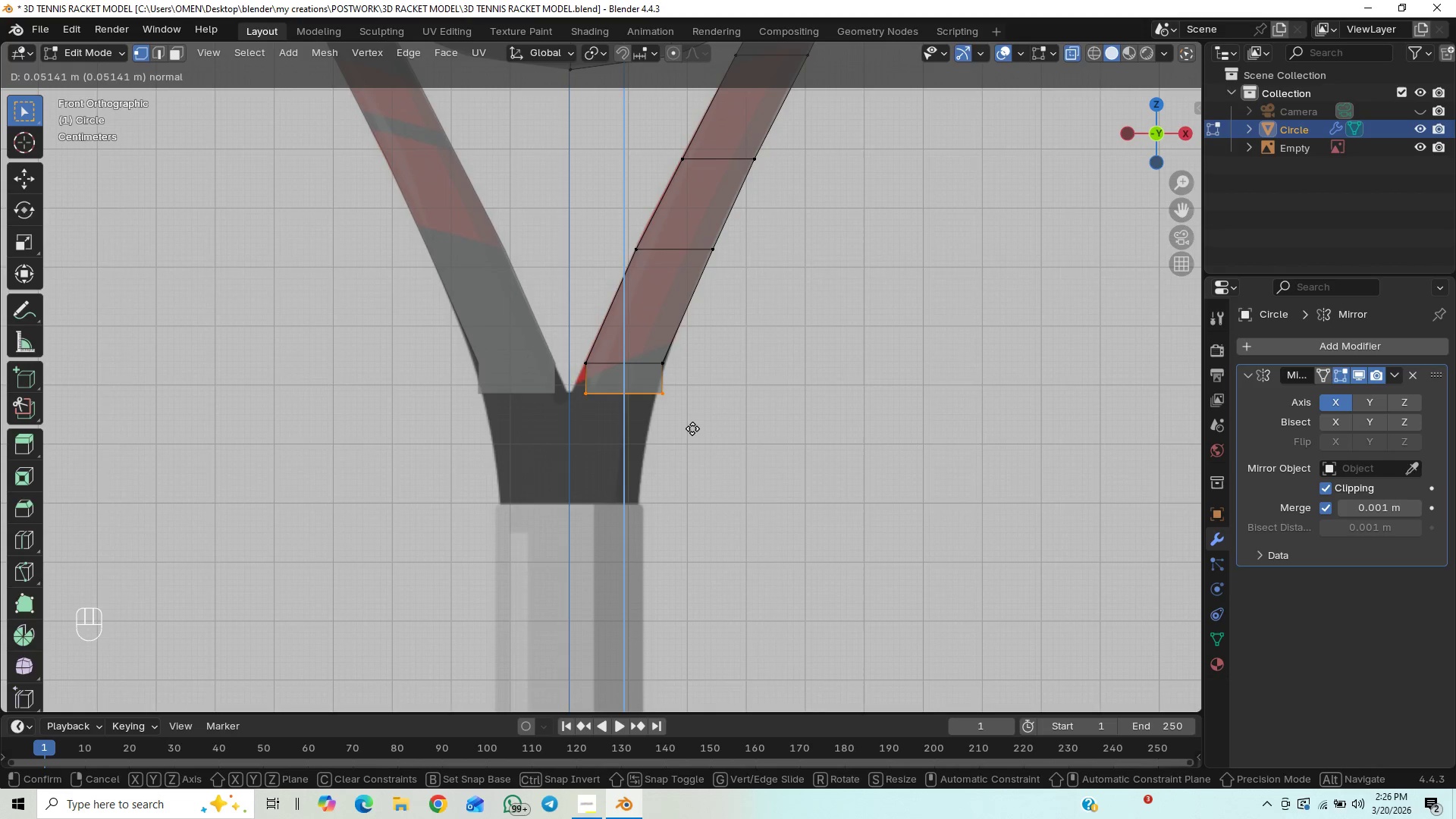 
key(Z)
 